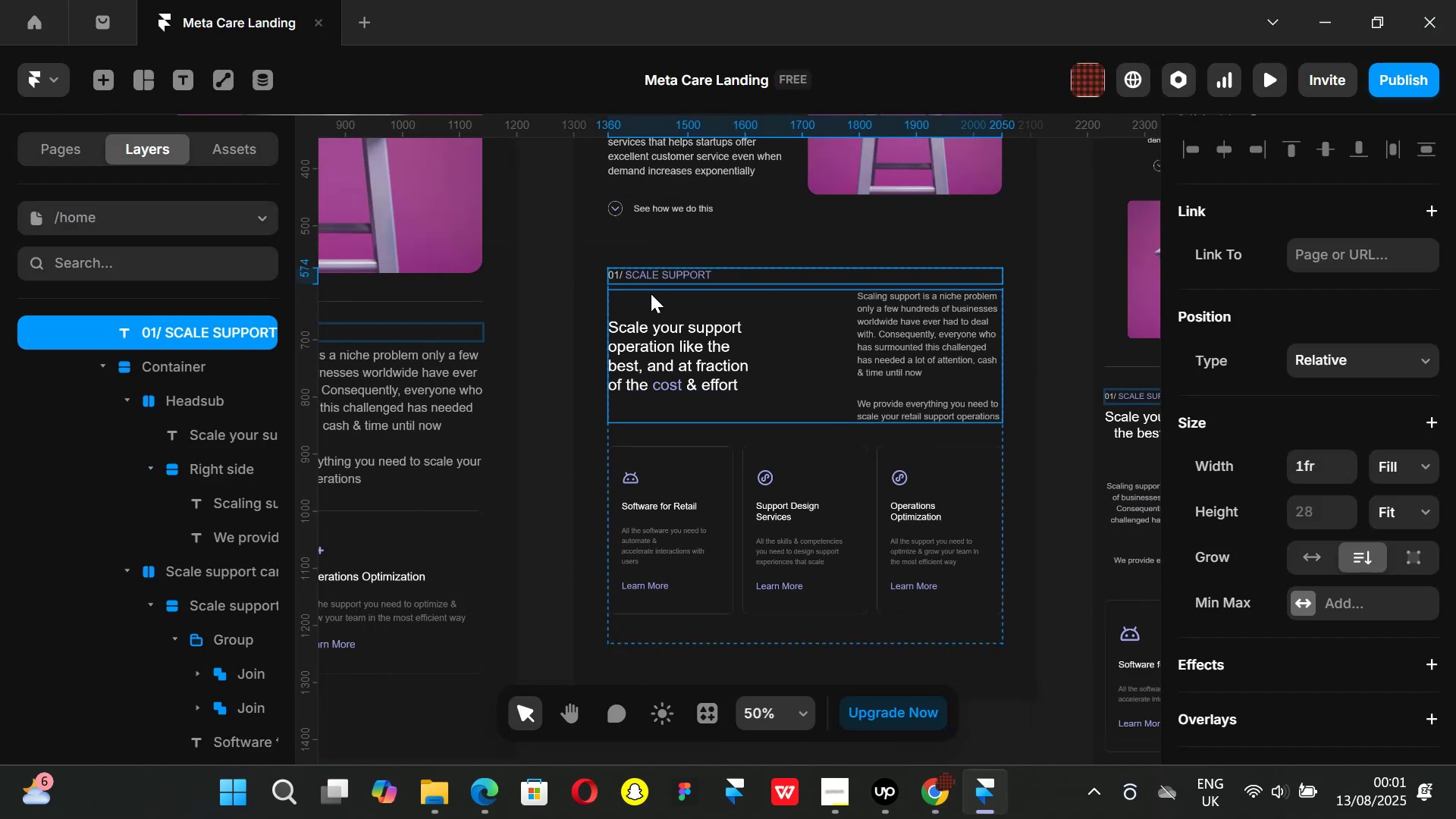 
scroll: coordinate [655, 296], scroll_direction: up, amount: 2.0
 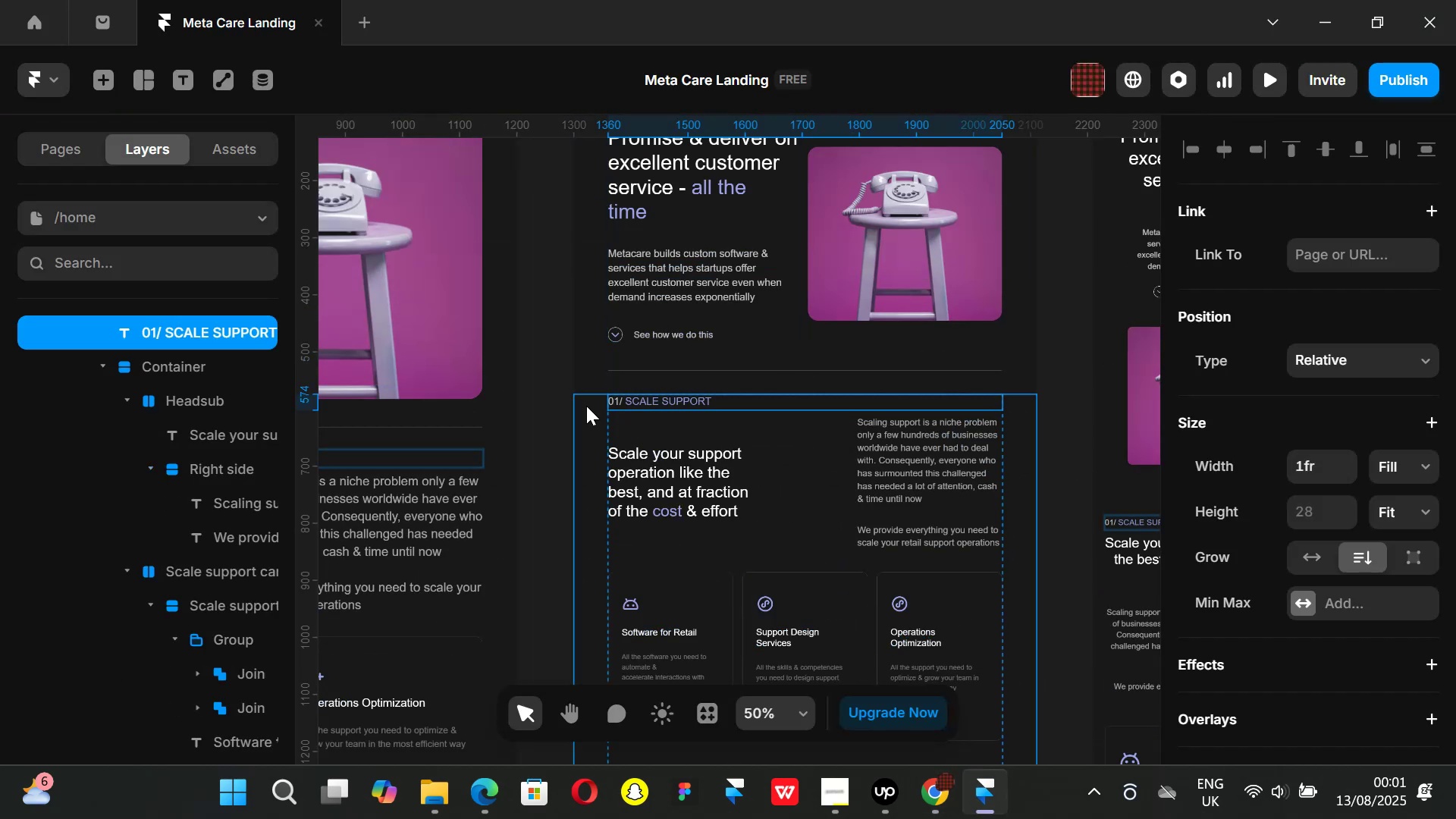 
left_click([586, 406])
 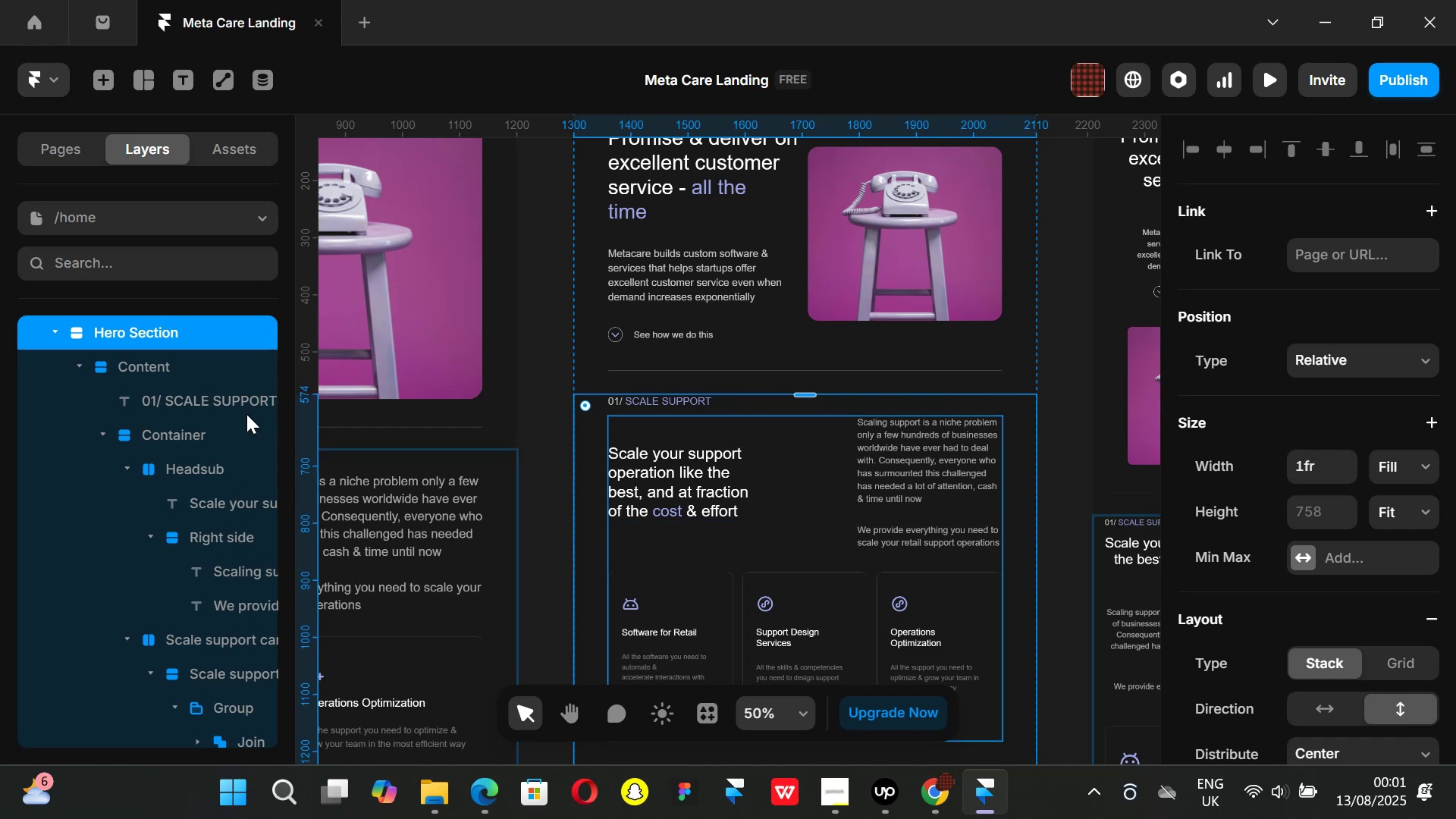 
scroll: coordinate [155, 451], scroll_direction: up, amount: 1.0
 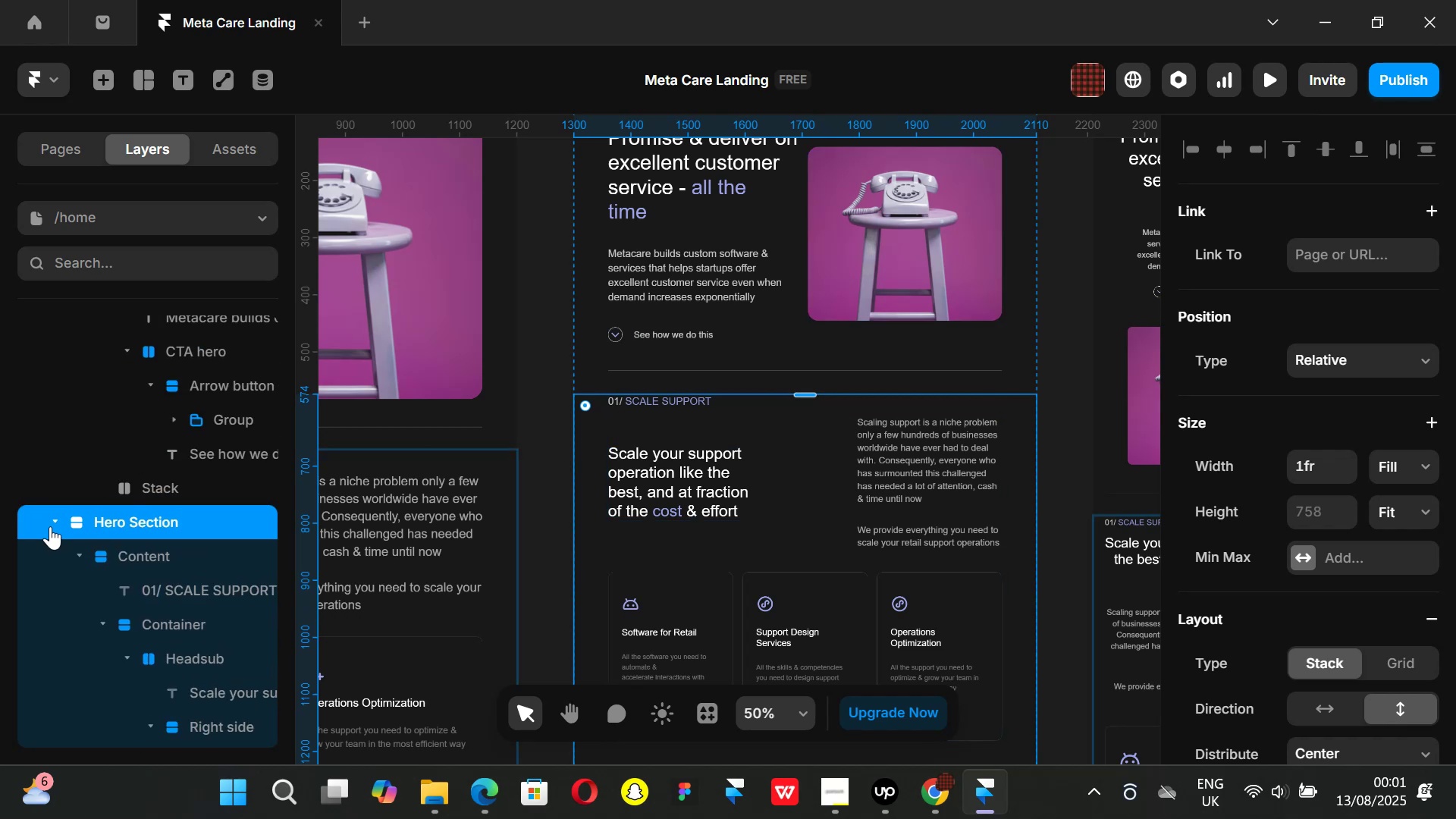 
left_click([52, 522])
 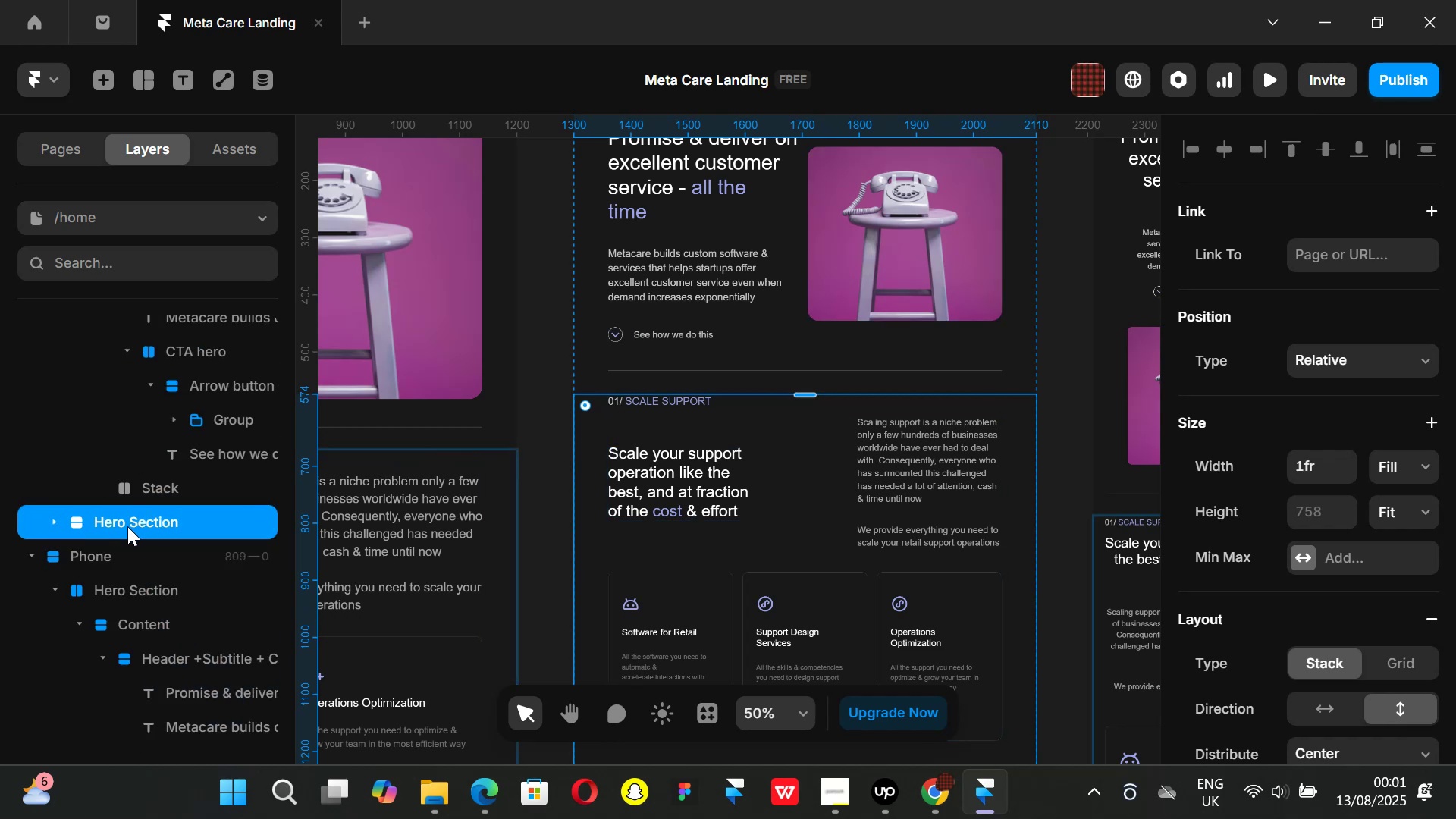 
scroll: coordinate [144, 479], scroll_direction: up, amount: 1.0
 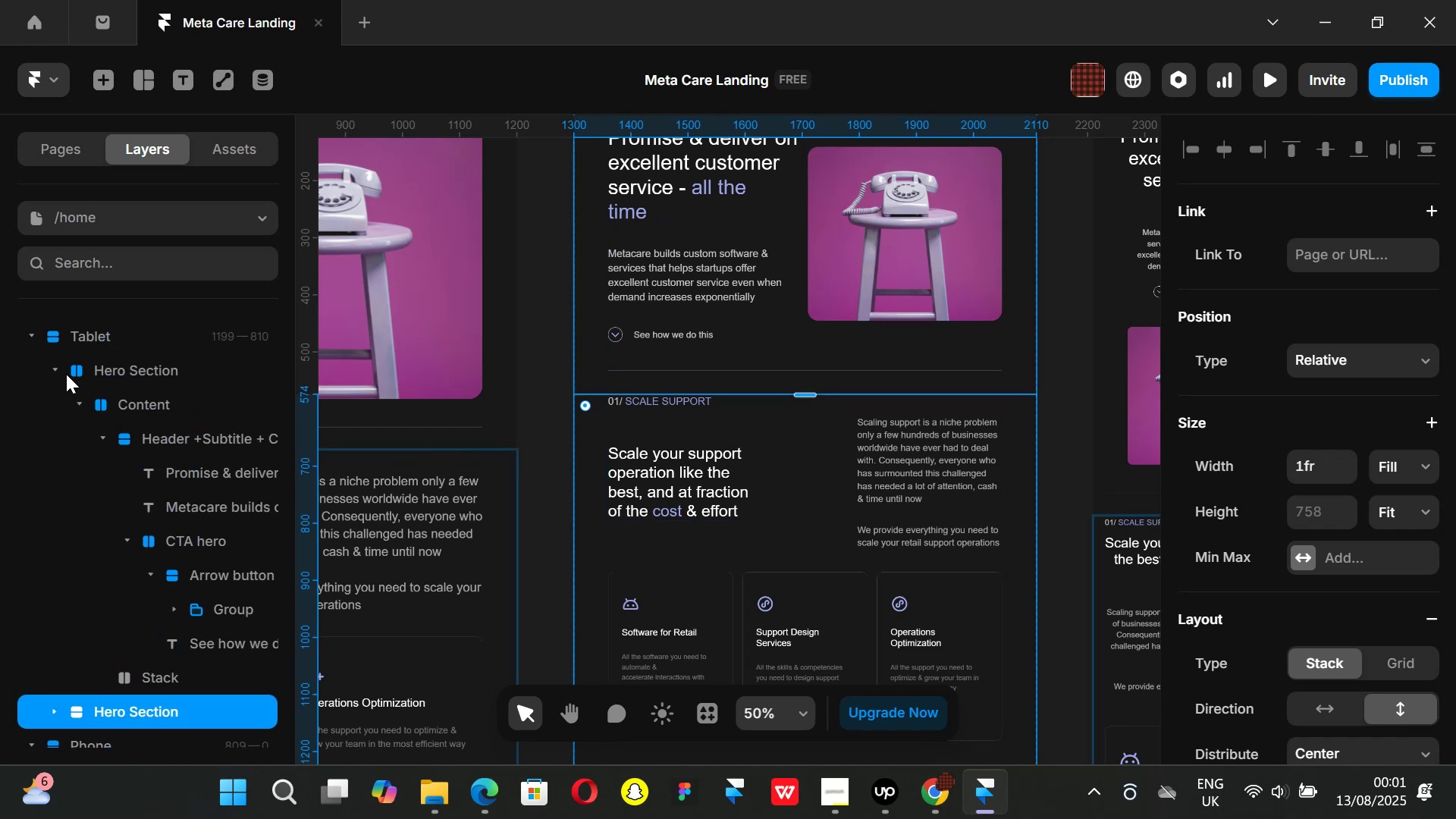 
left_click([52, 369])
 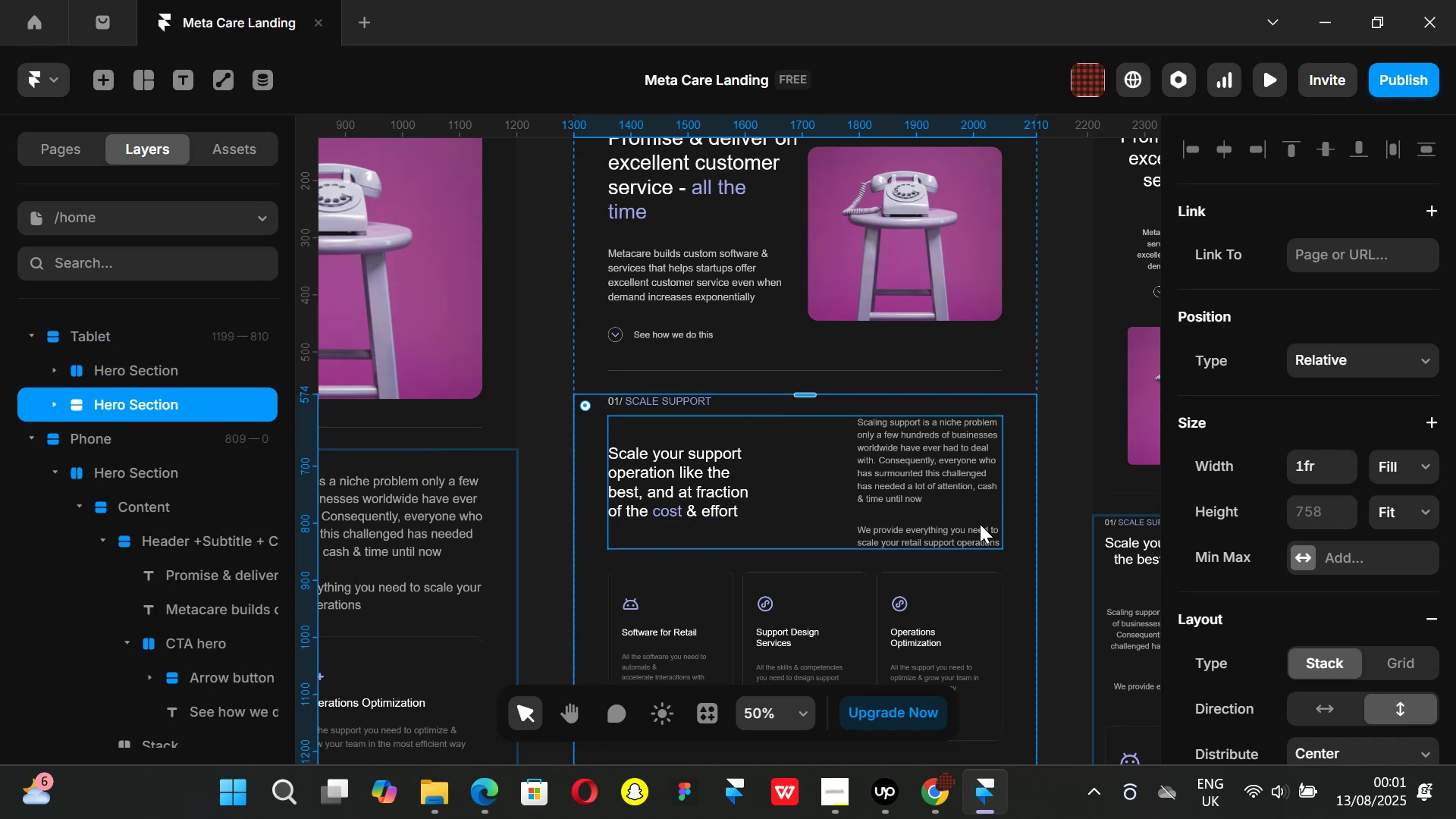 
scroll: coordinate [1346, 557], scroll_direction: down, amount: 3.0
 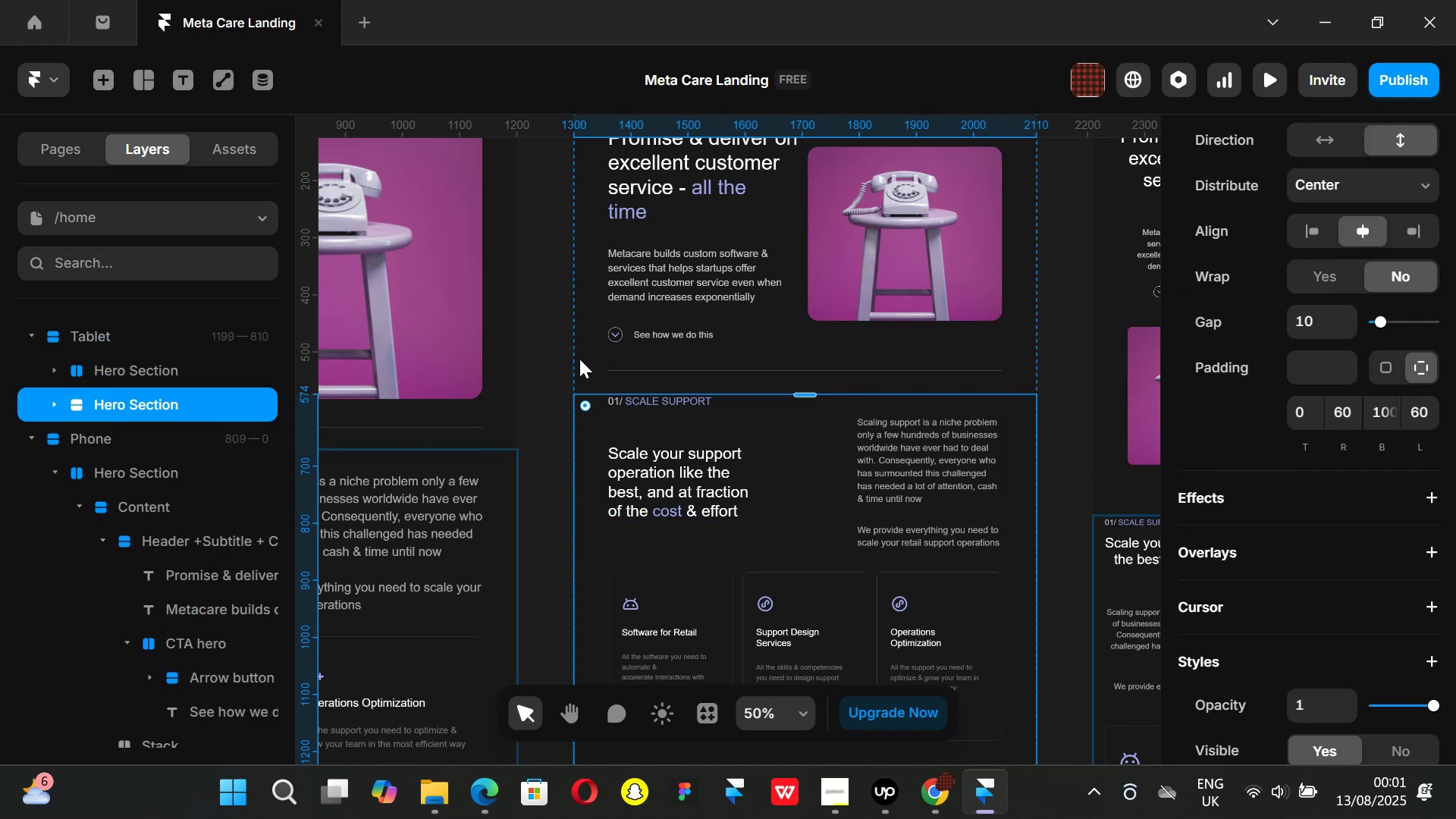 
left_click([579, 359])
 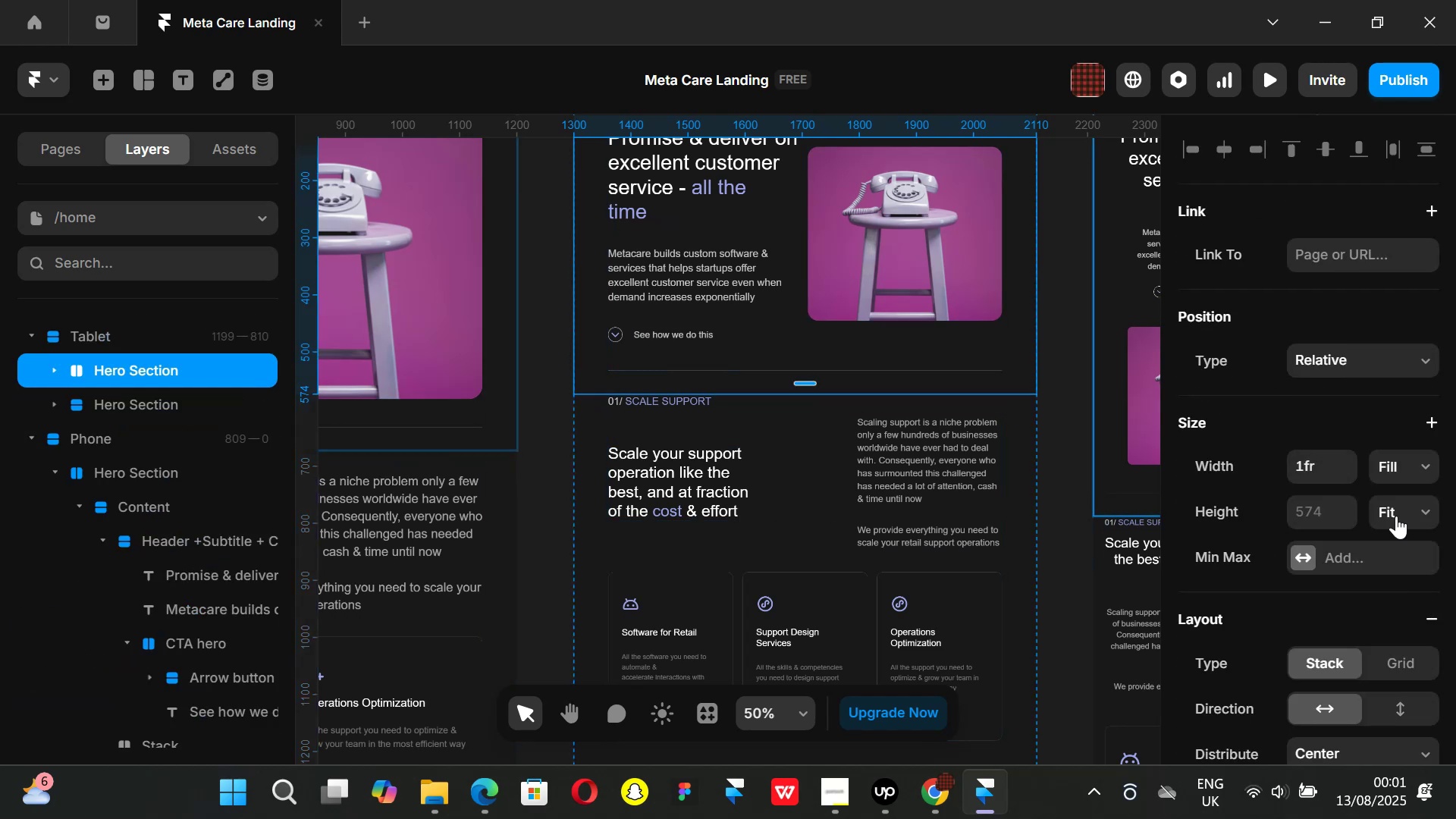 
scroll: coordinate [1244, 518], scroll_direction: down, amount: 2.0
 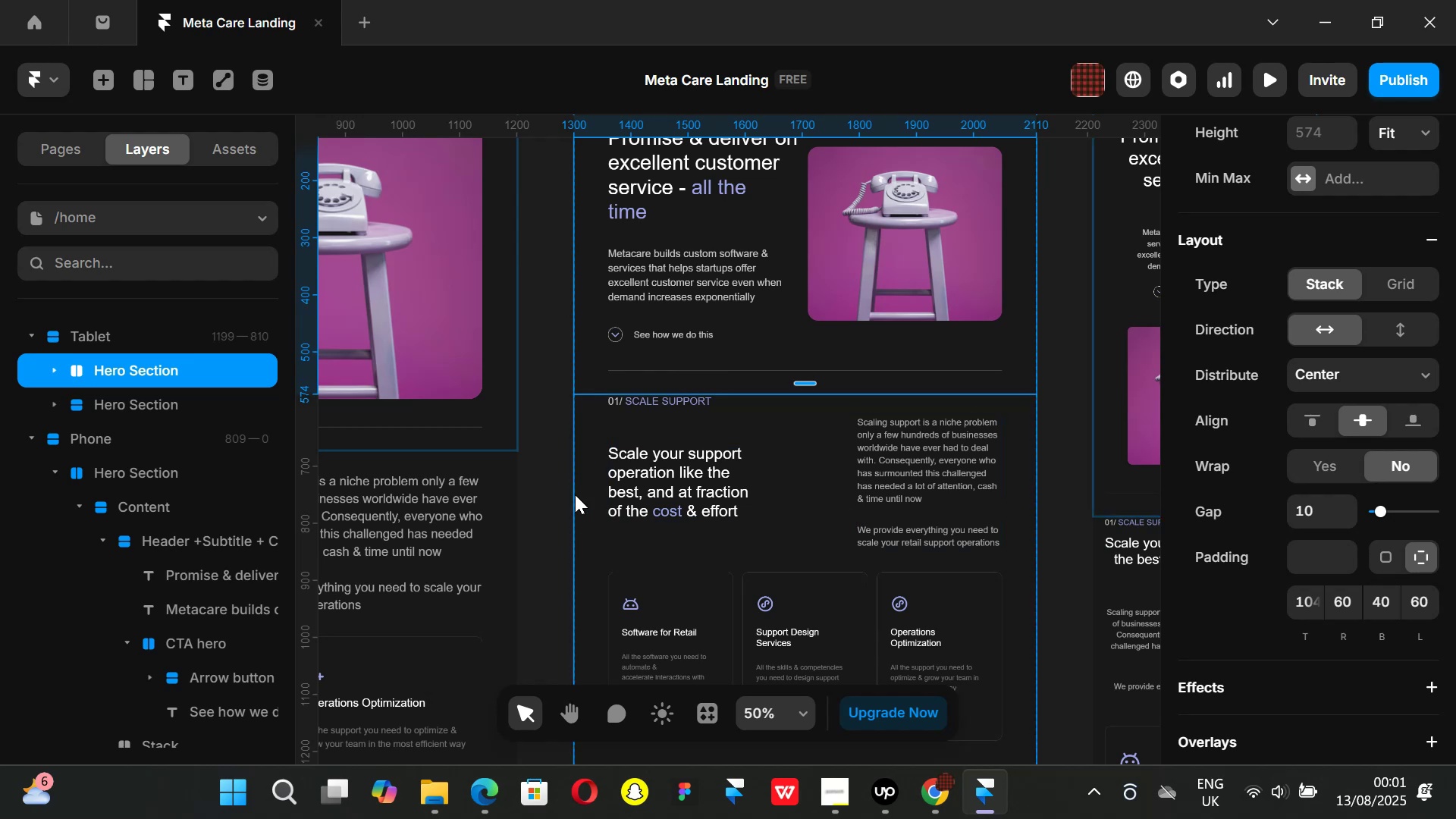 
left_click([585, 500])
 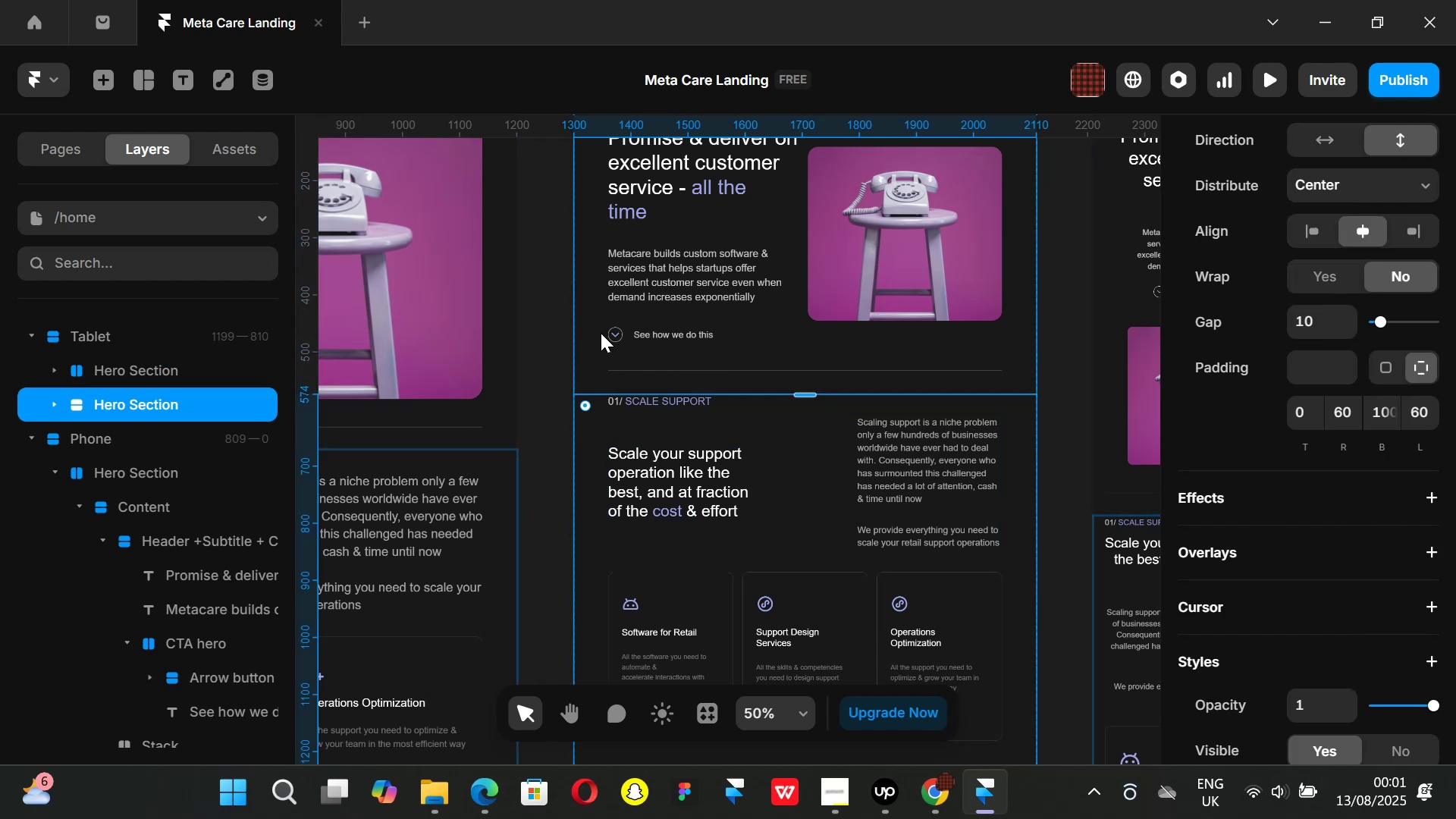 
left_click([588, 342])
 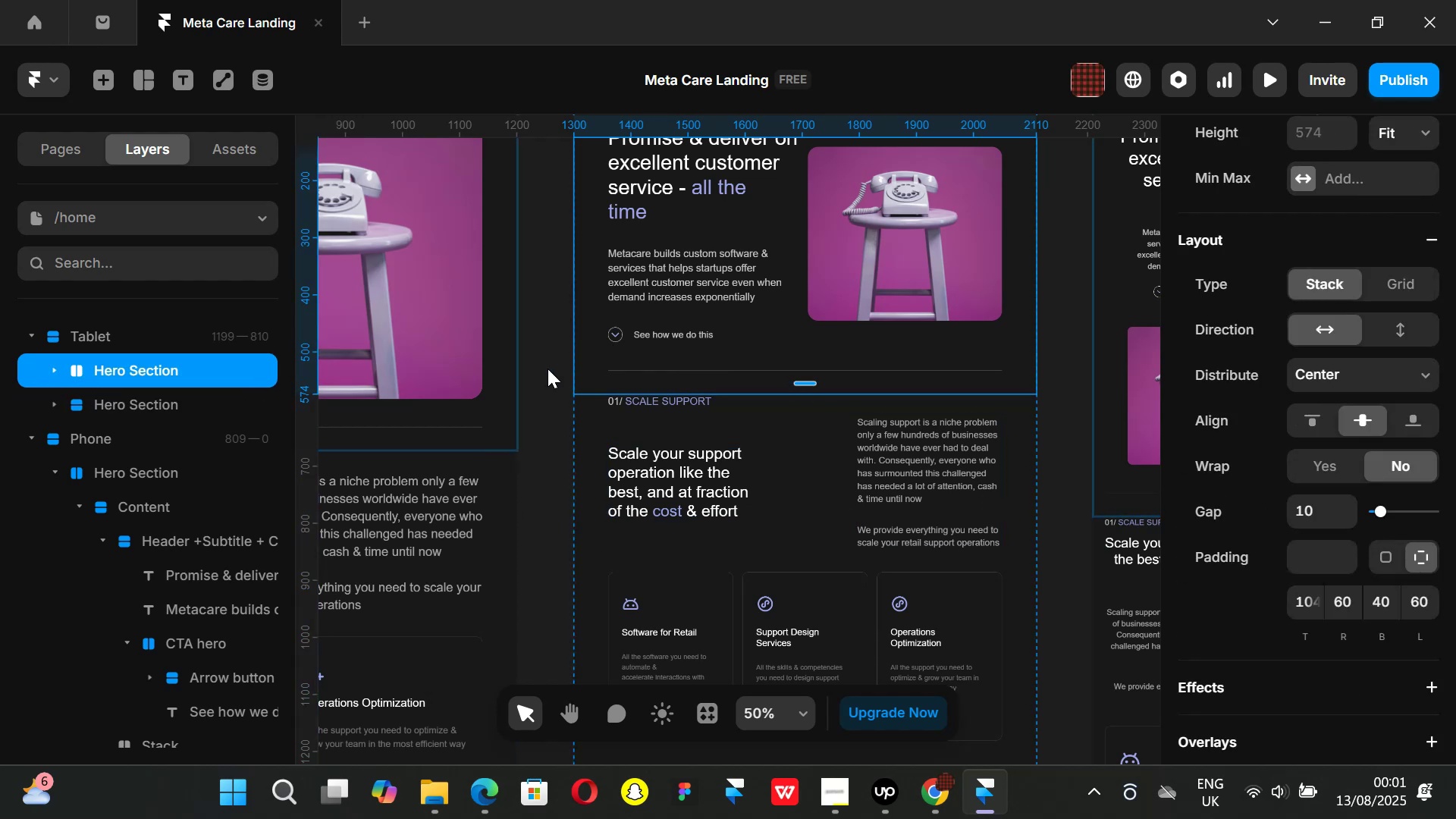 
left_click([548, 369])
 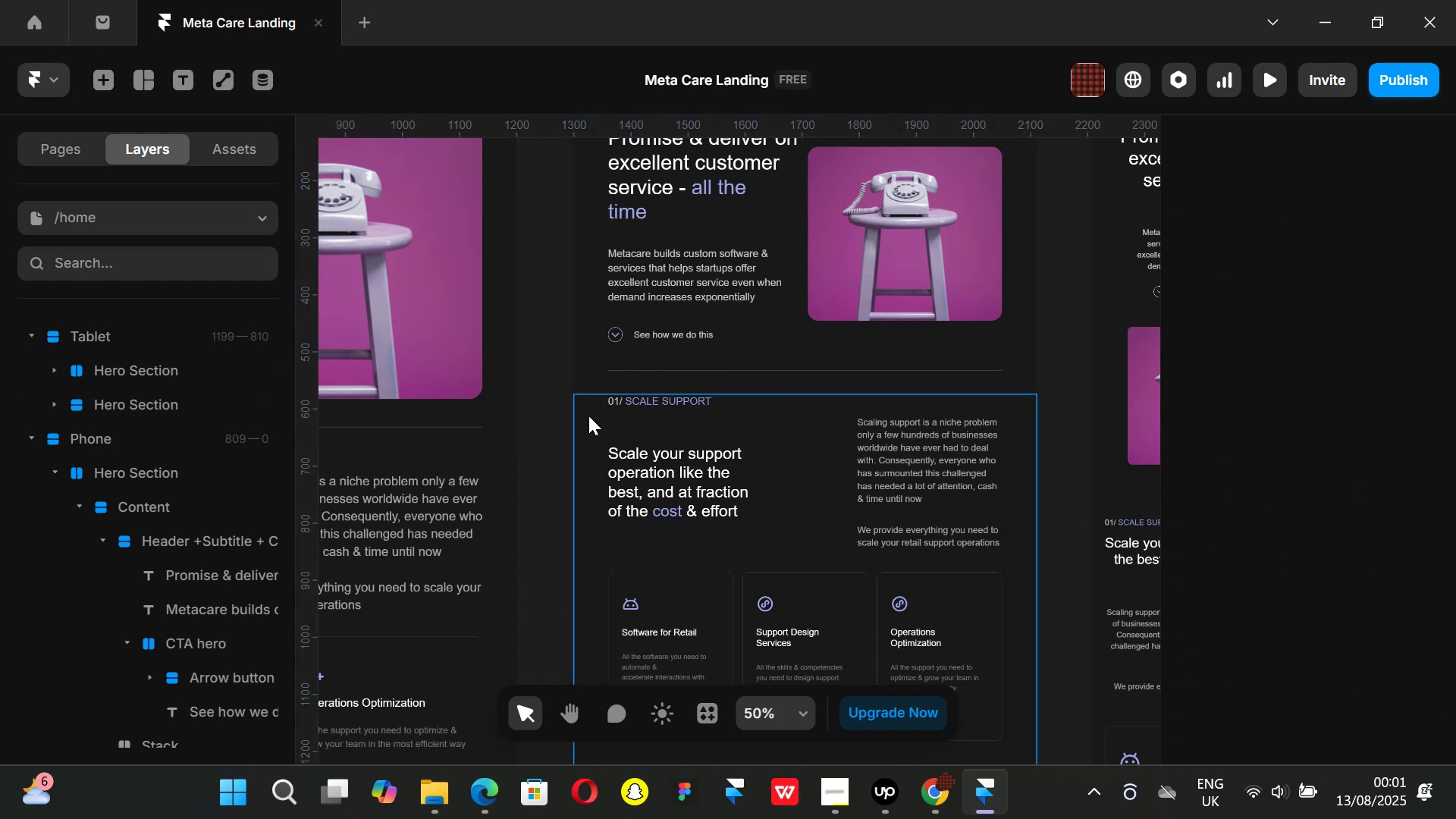 
left_click([588, 416])
 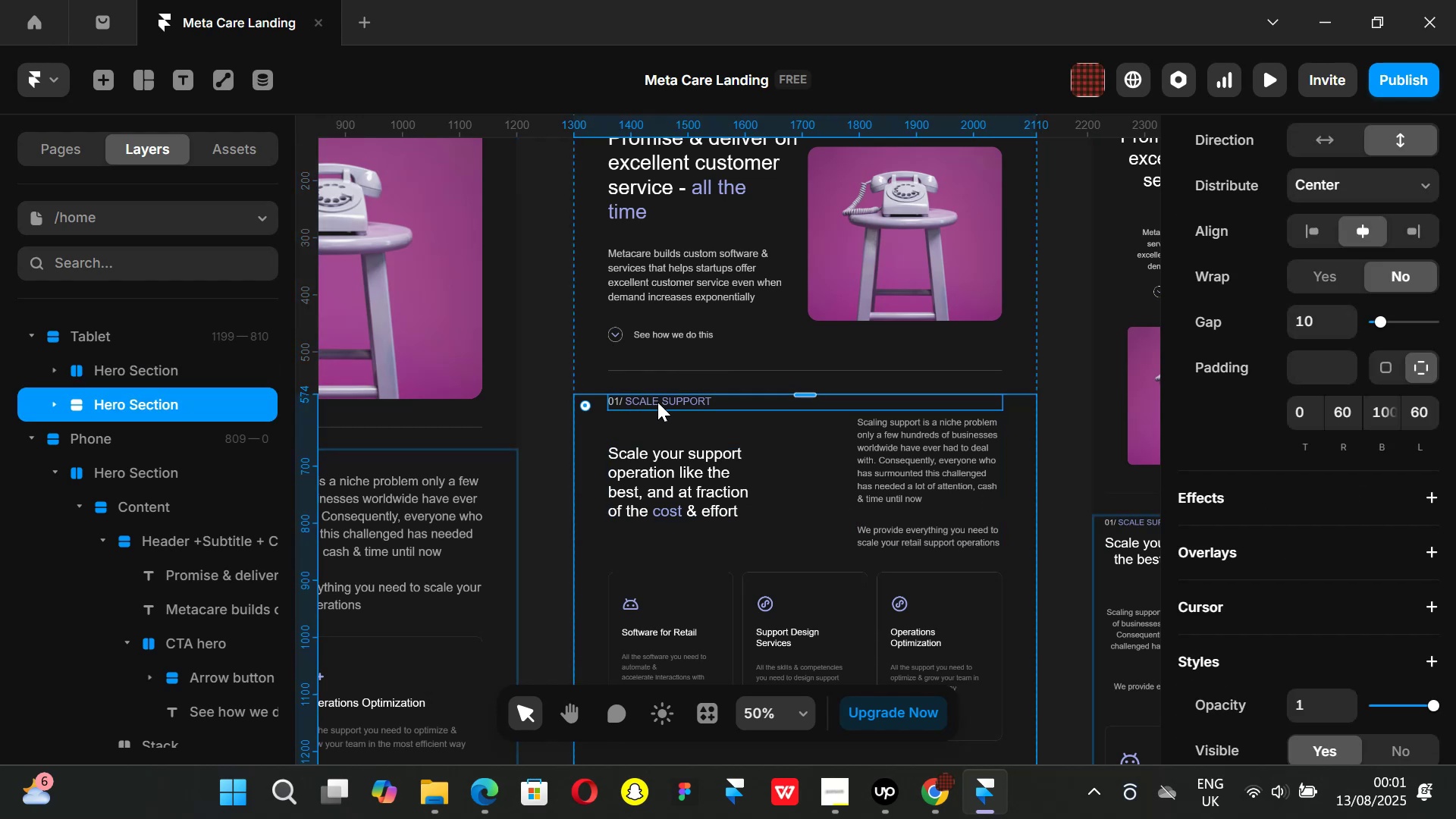 
left_click([657, 402])
 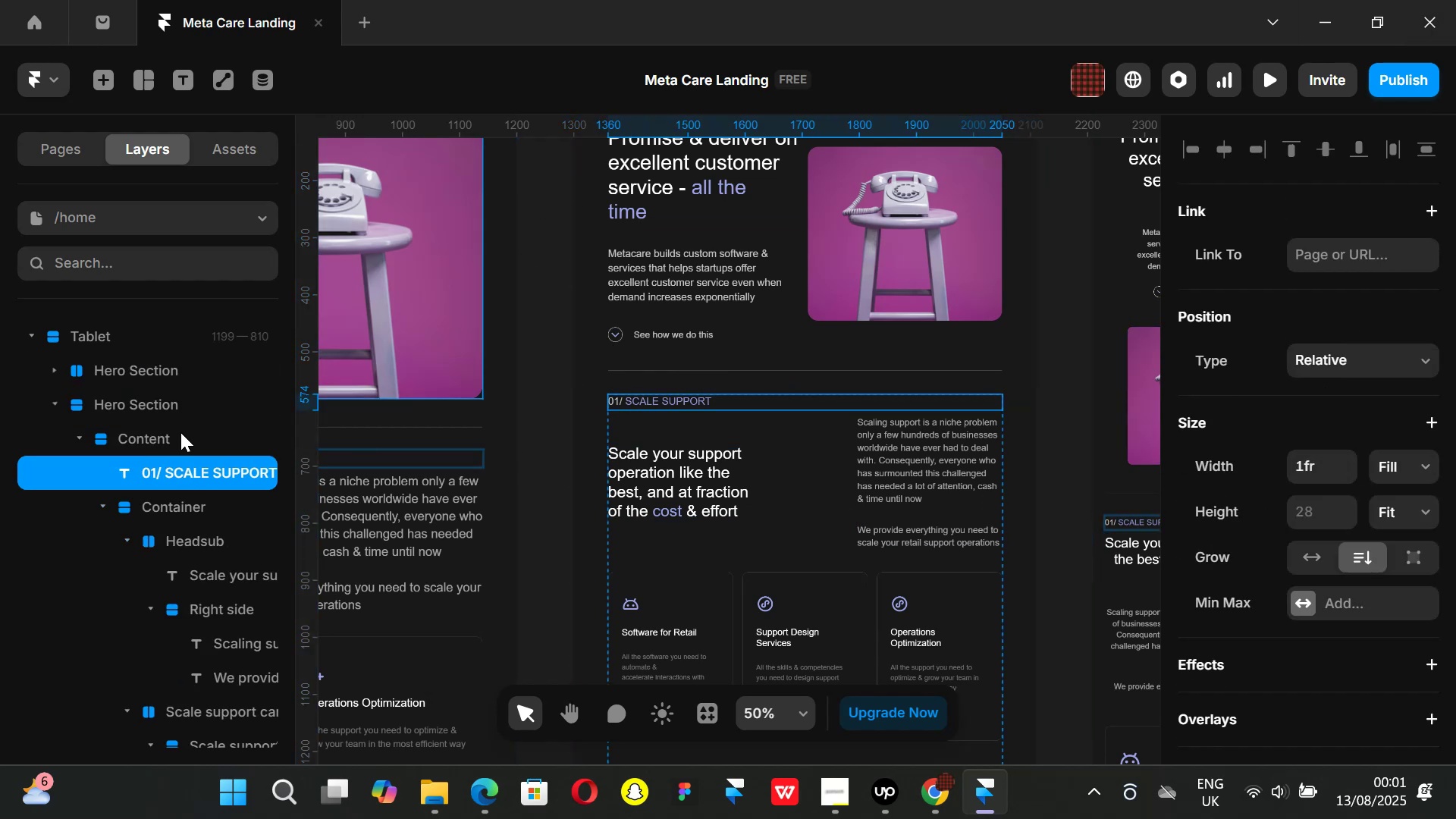 
left_click([143, 435])
 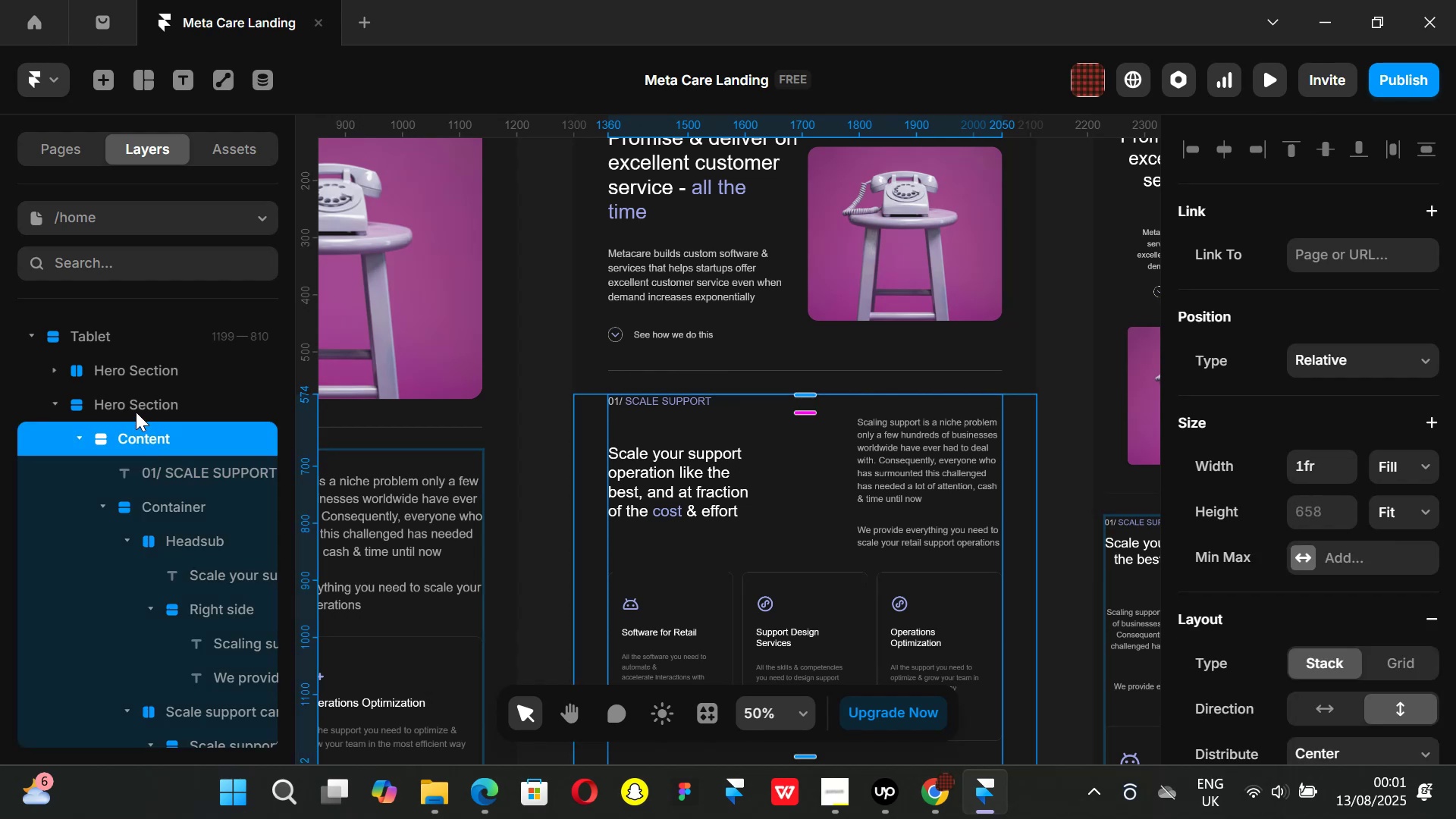 
left_click([136, 411])
 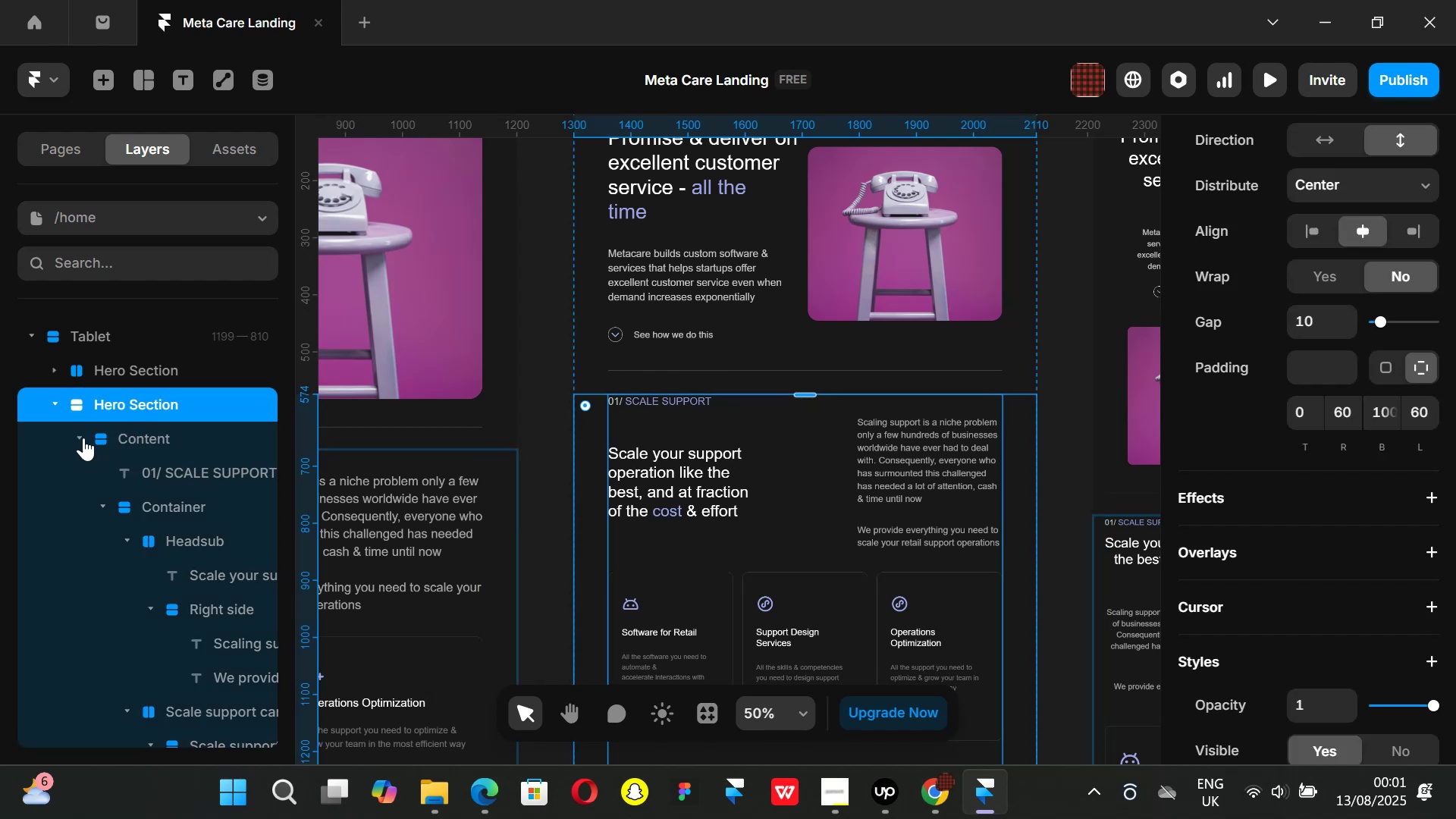 
left_click([80, 441])
 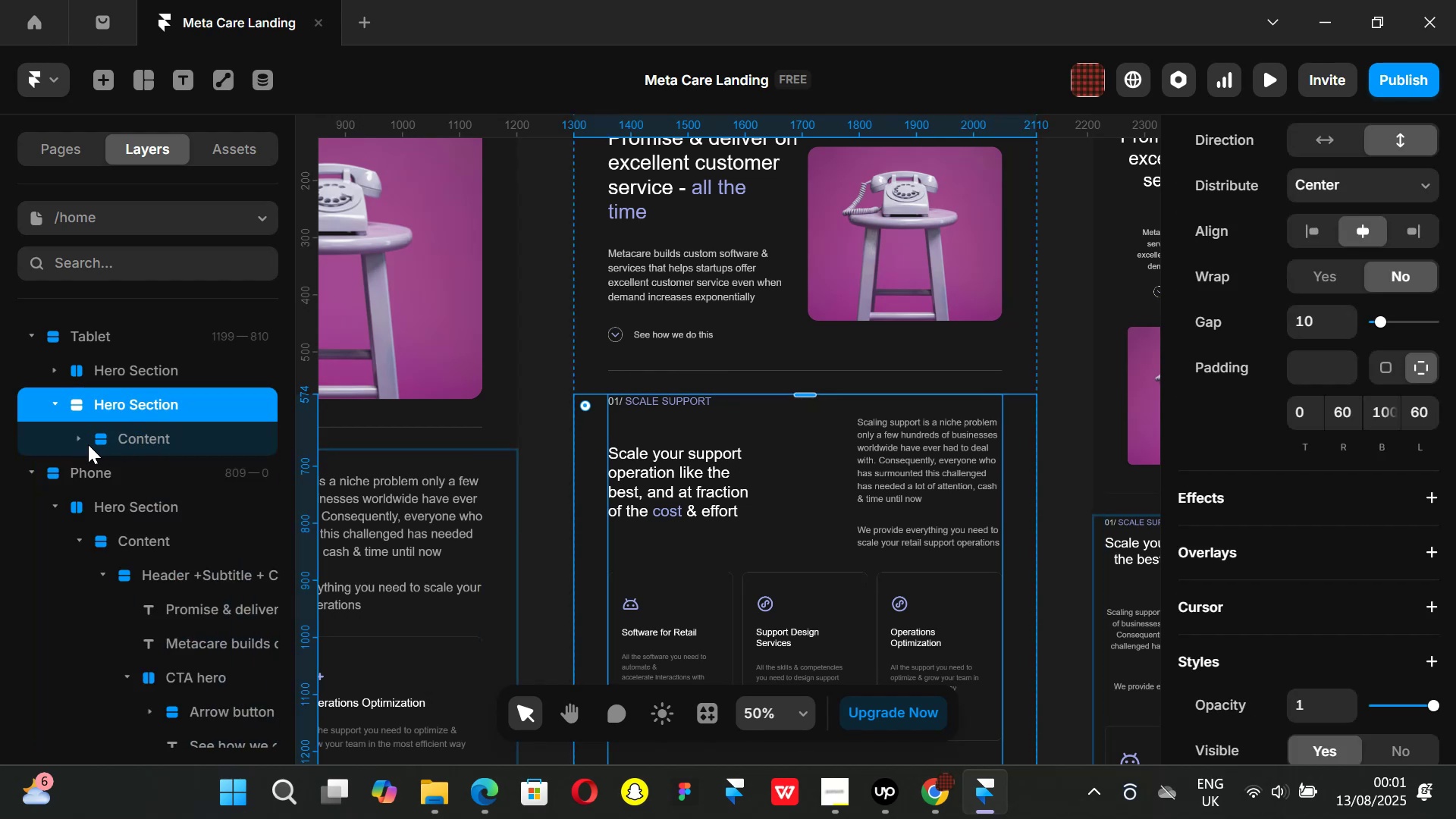 
left_click([83, 444])
 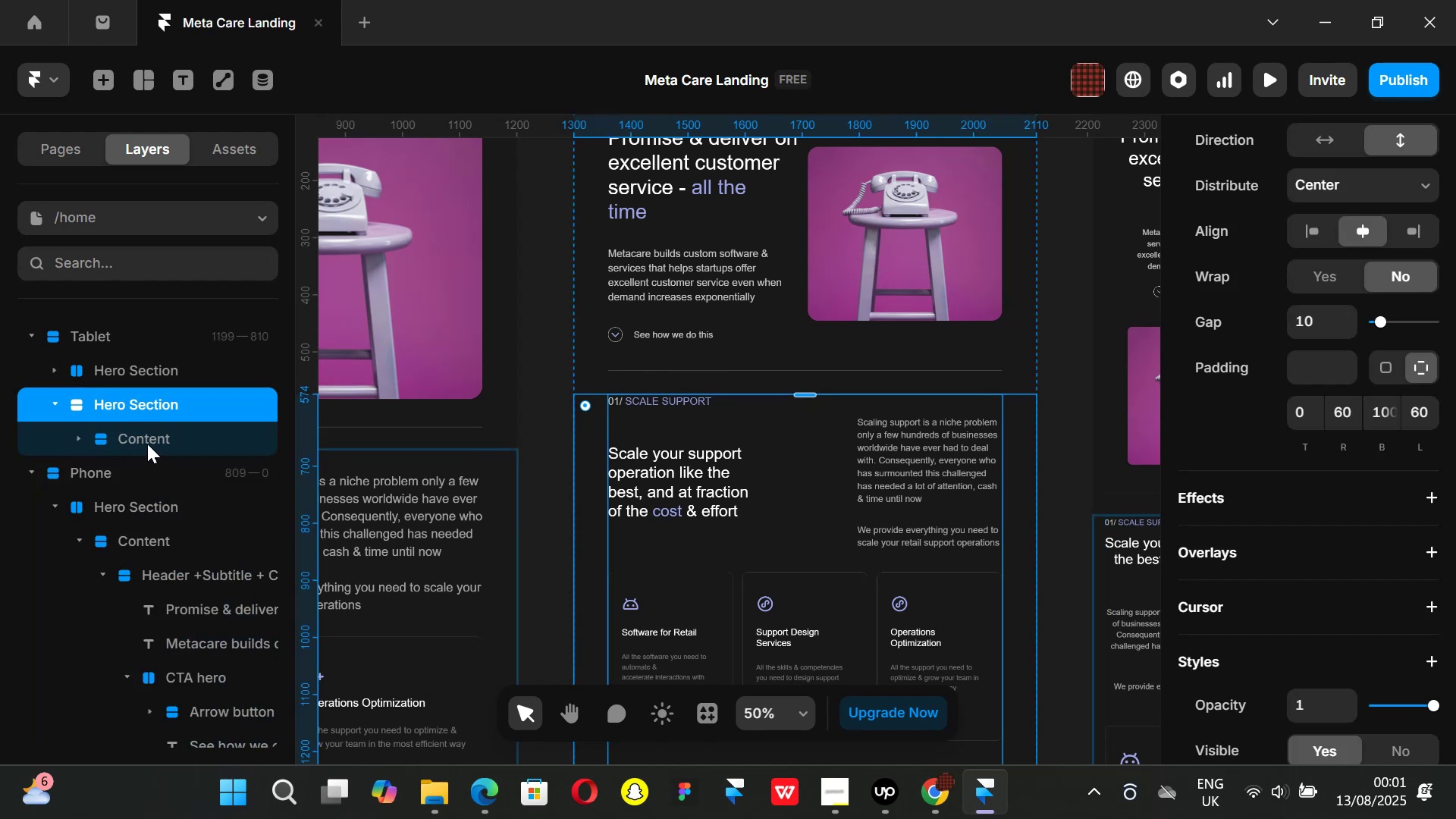 
left_click([147, 444])
 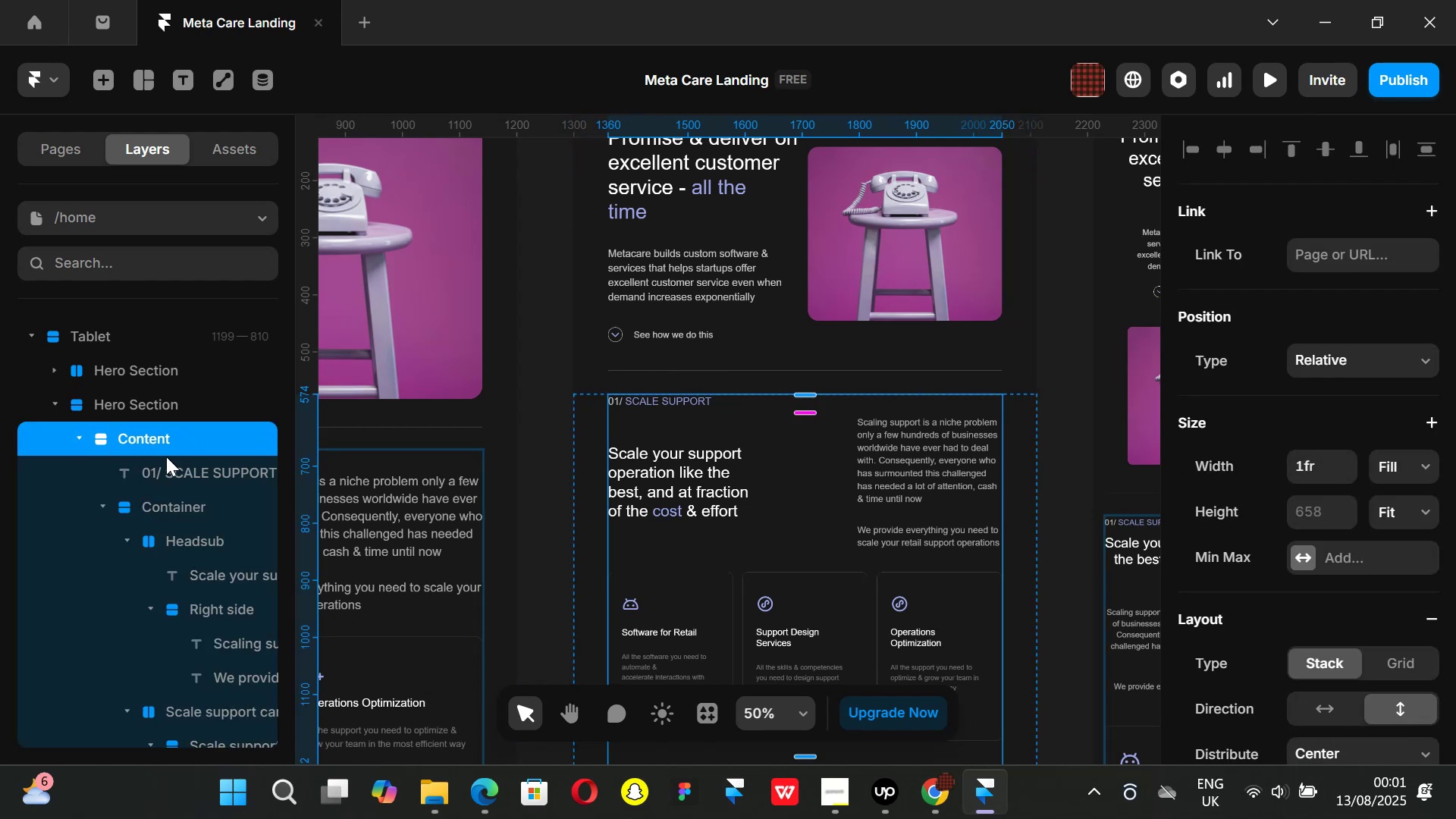 
left_click([168, 469])
 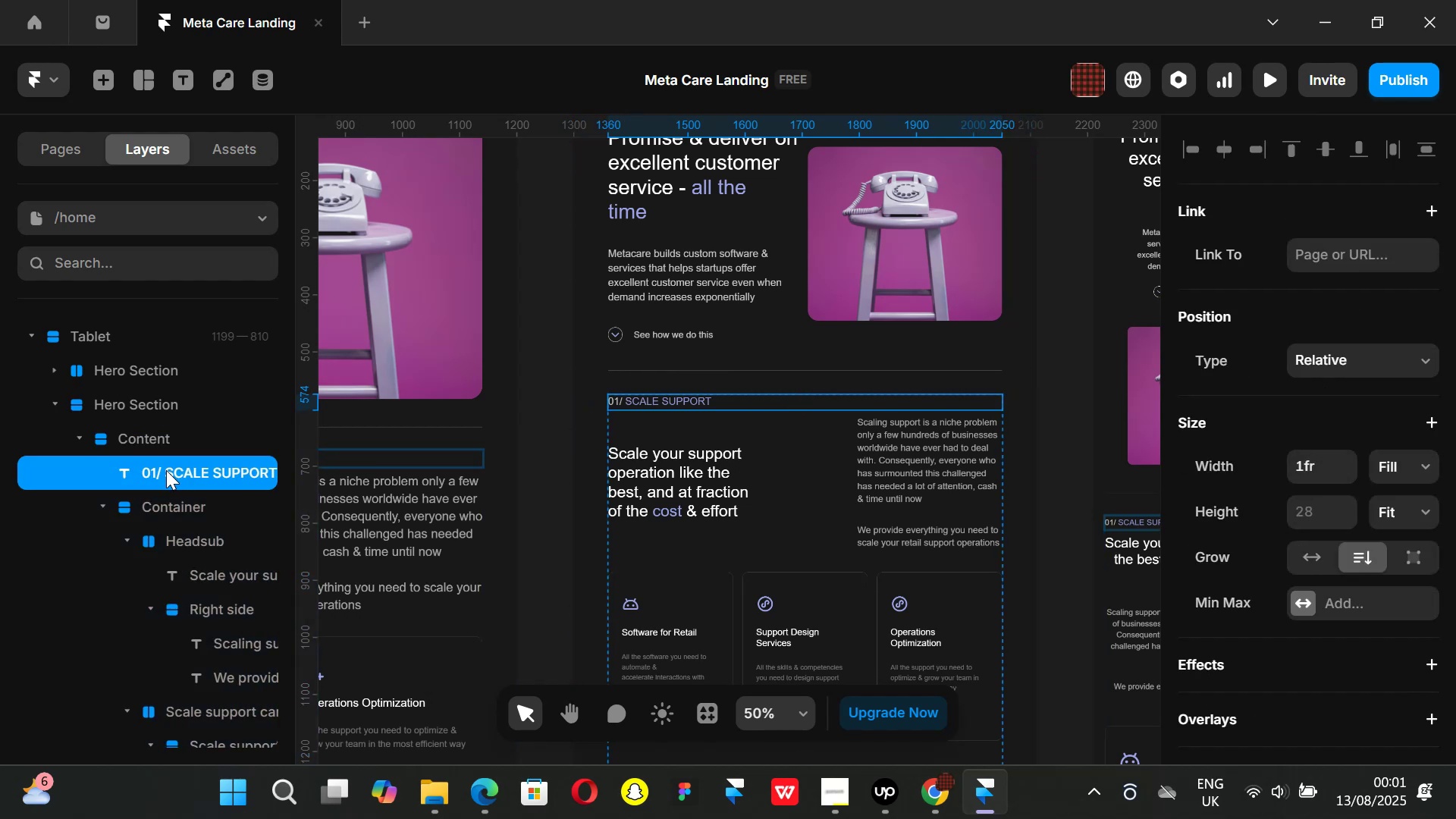 
left_click_drag(start_coordinate=[166, 470], to_coordinate=[143, 403])
 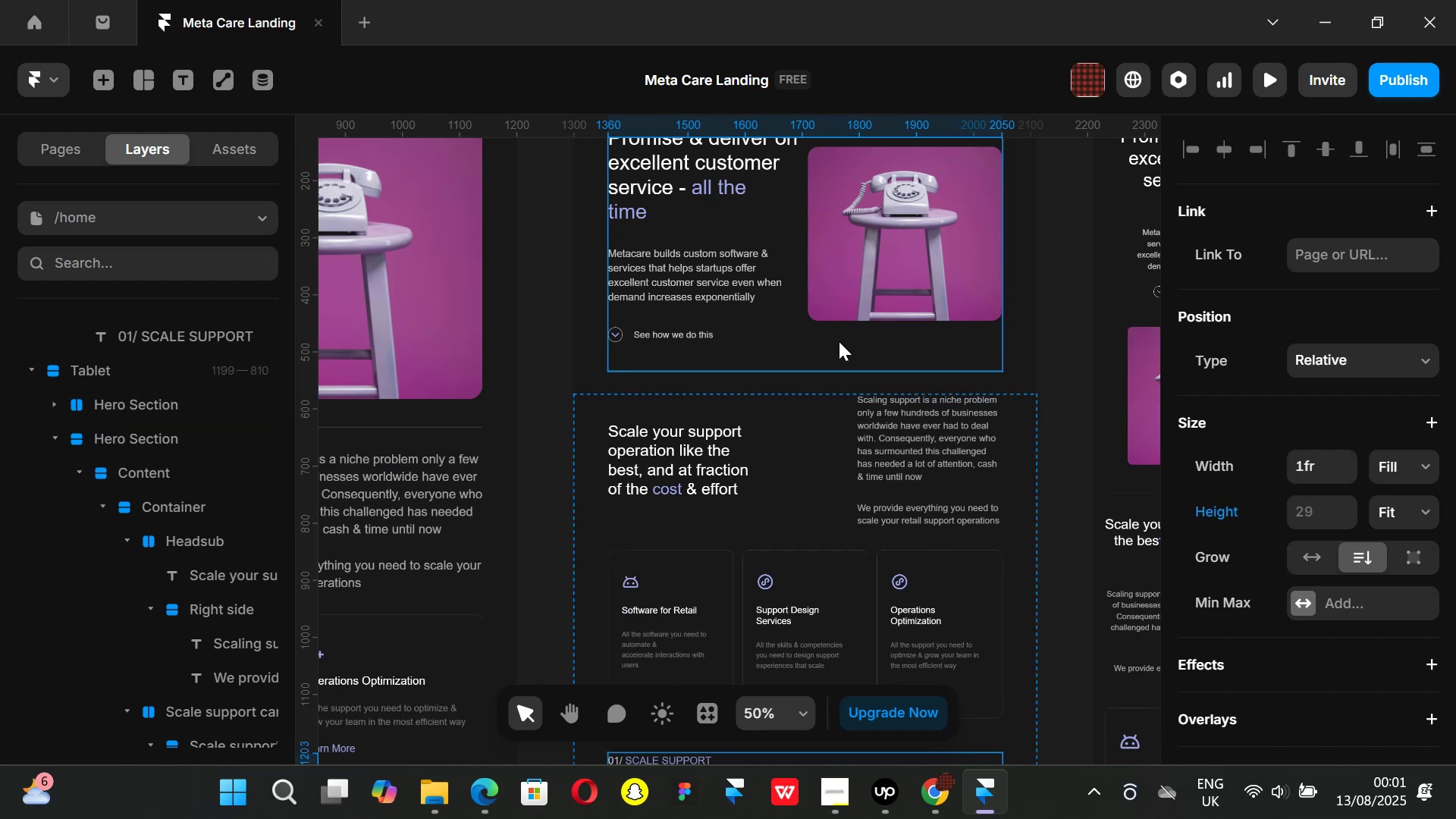 
scroll: coordinate [785, 447], scroll_direction: down, amount: 2.0
 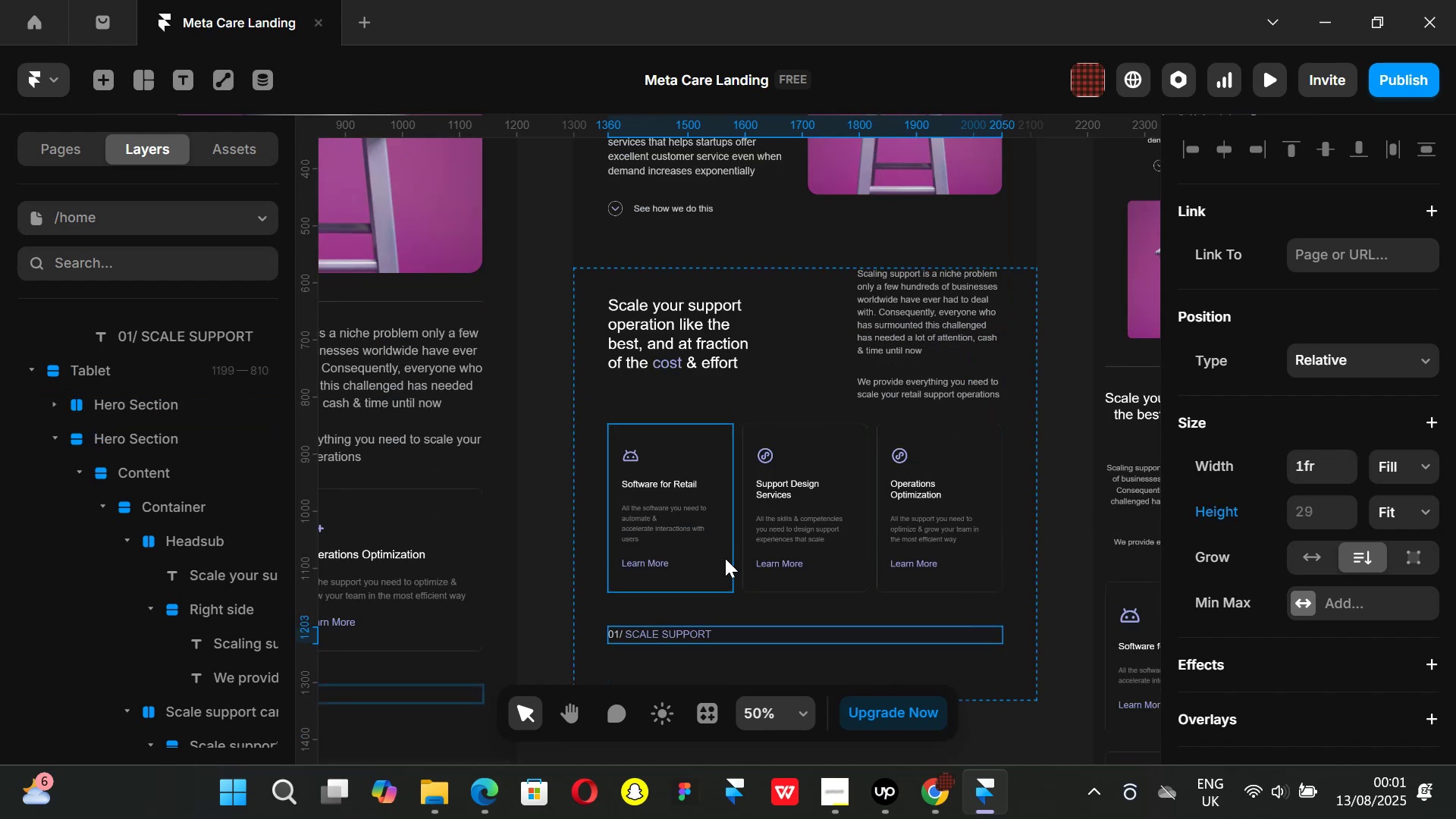 
key(ArrowUp)
 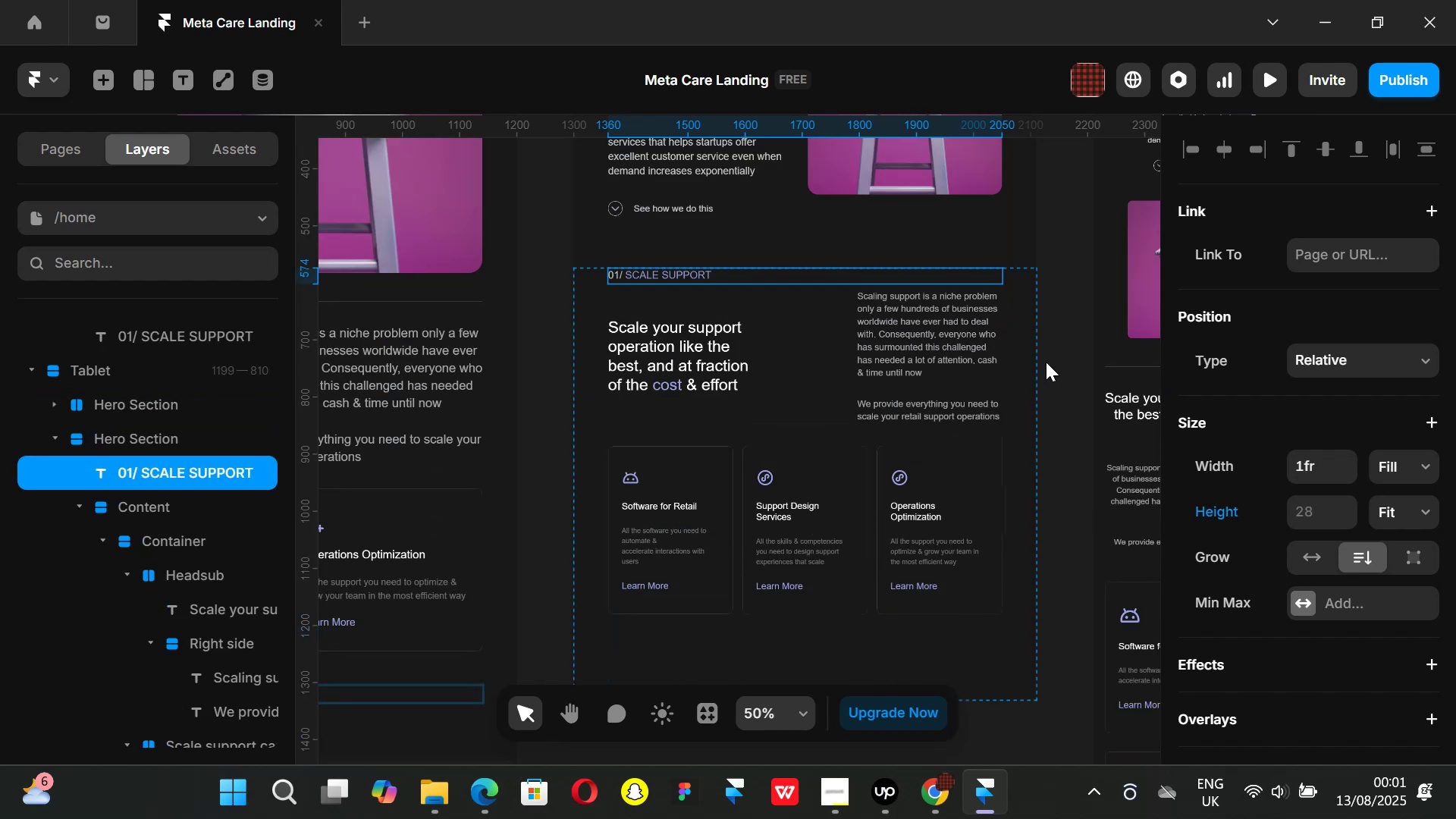 
left_click([1056, 368])
 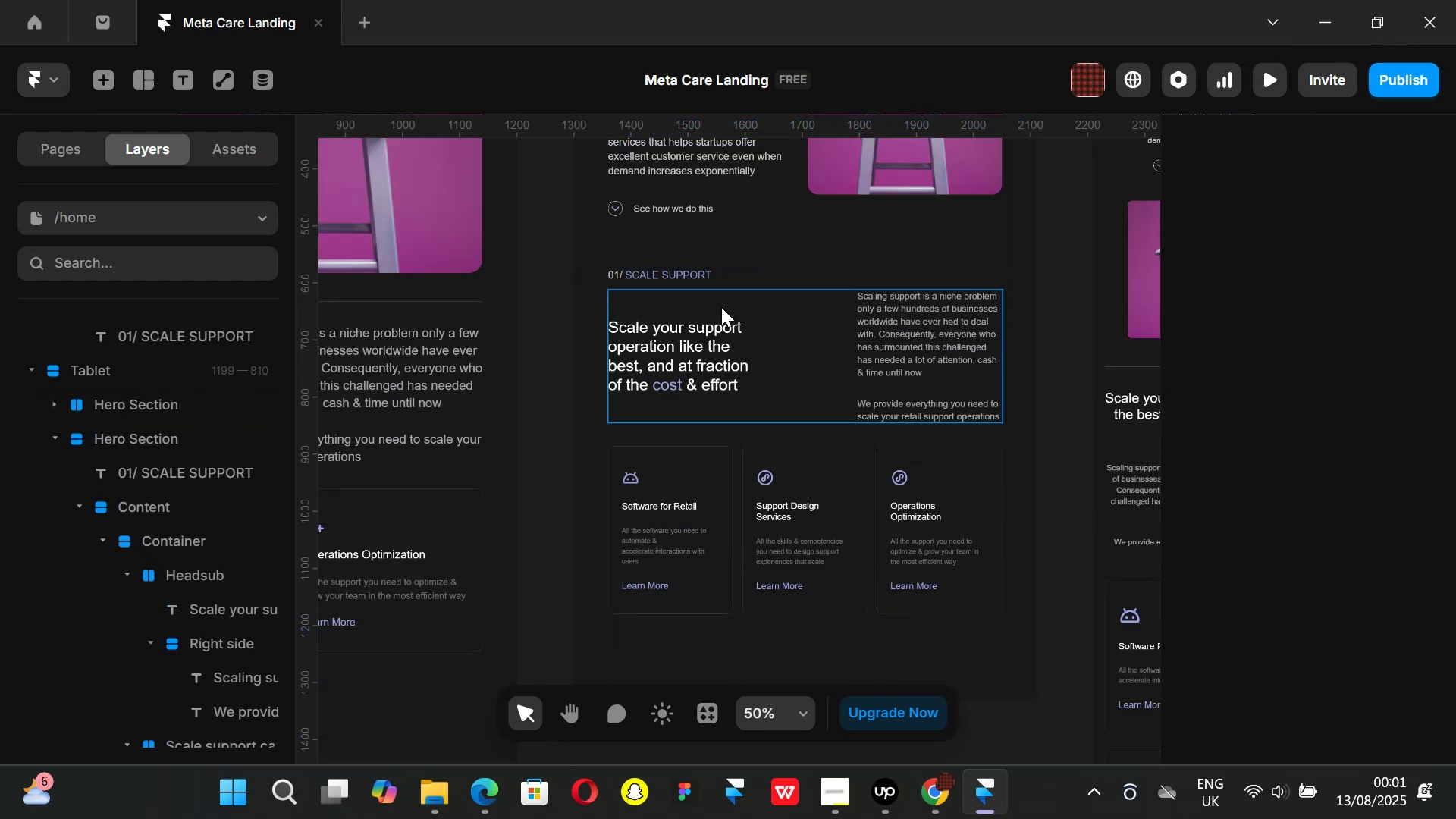 
scroll: coordinate [683, 306], scroll_direction: up, amount: 1.0
 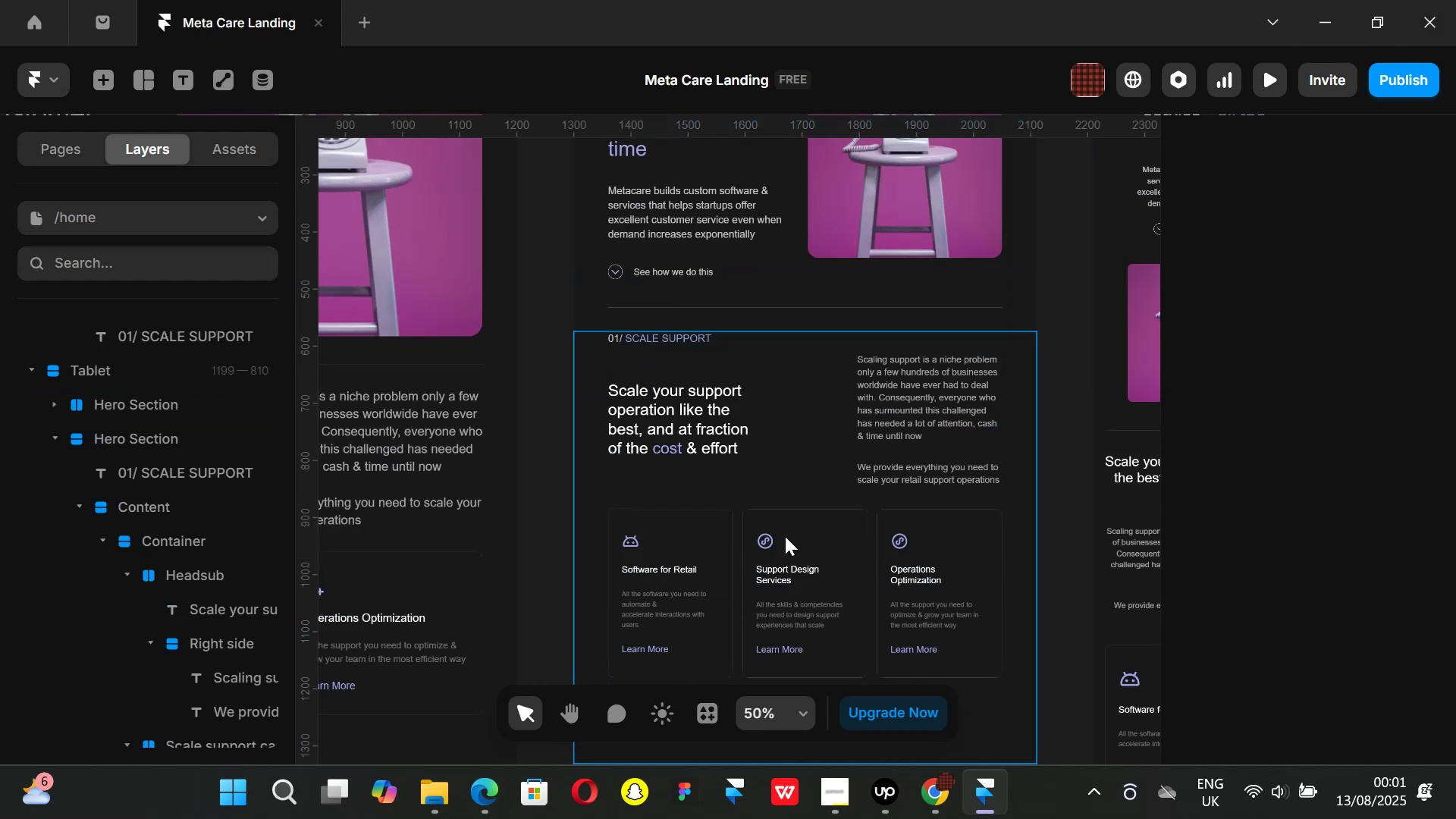 
left_click([940, 815])
 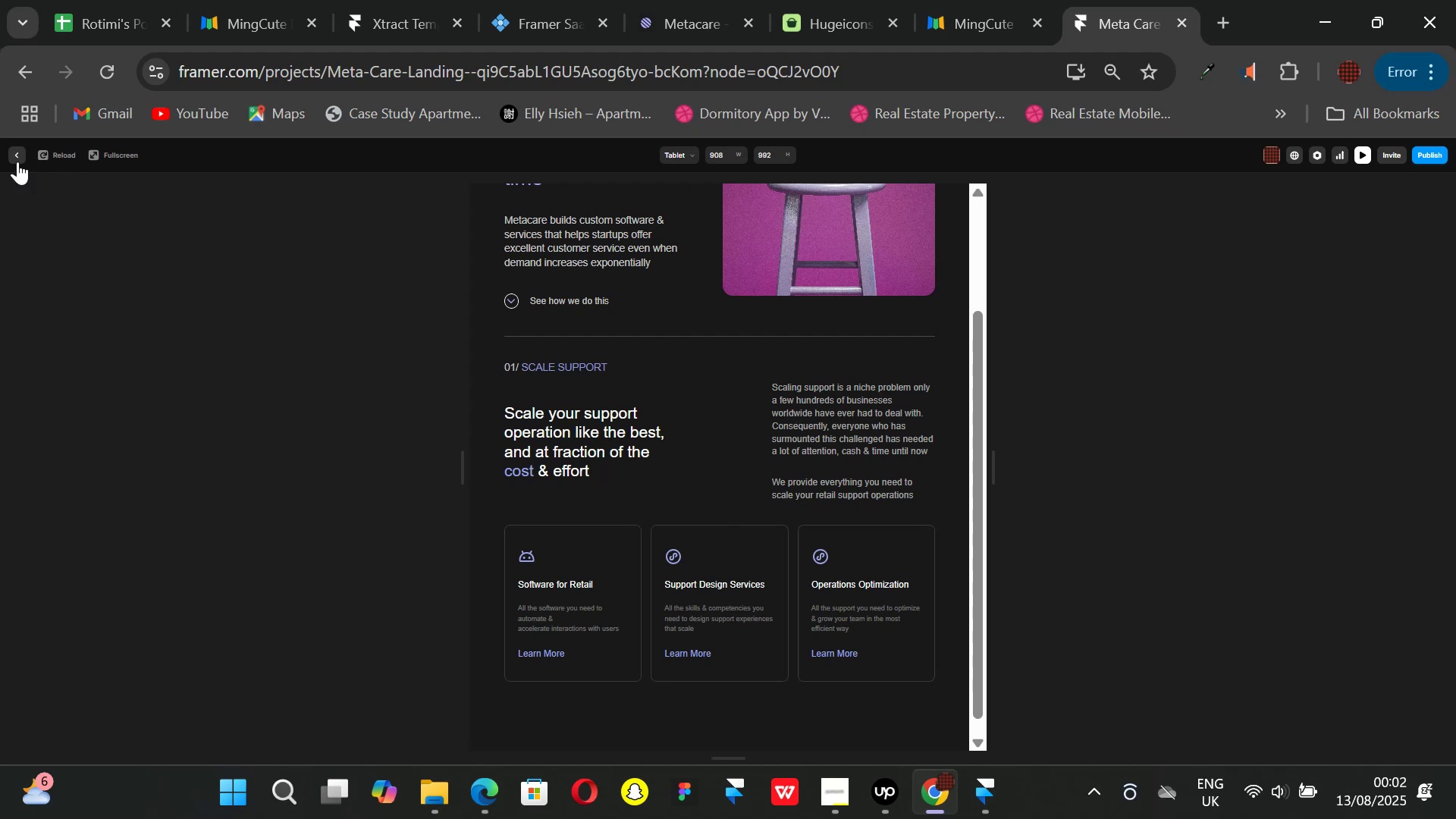 
left_click([17, 160])
 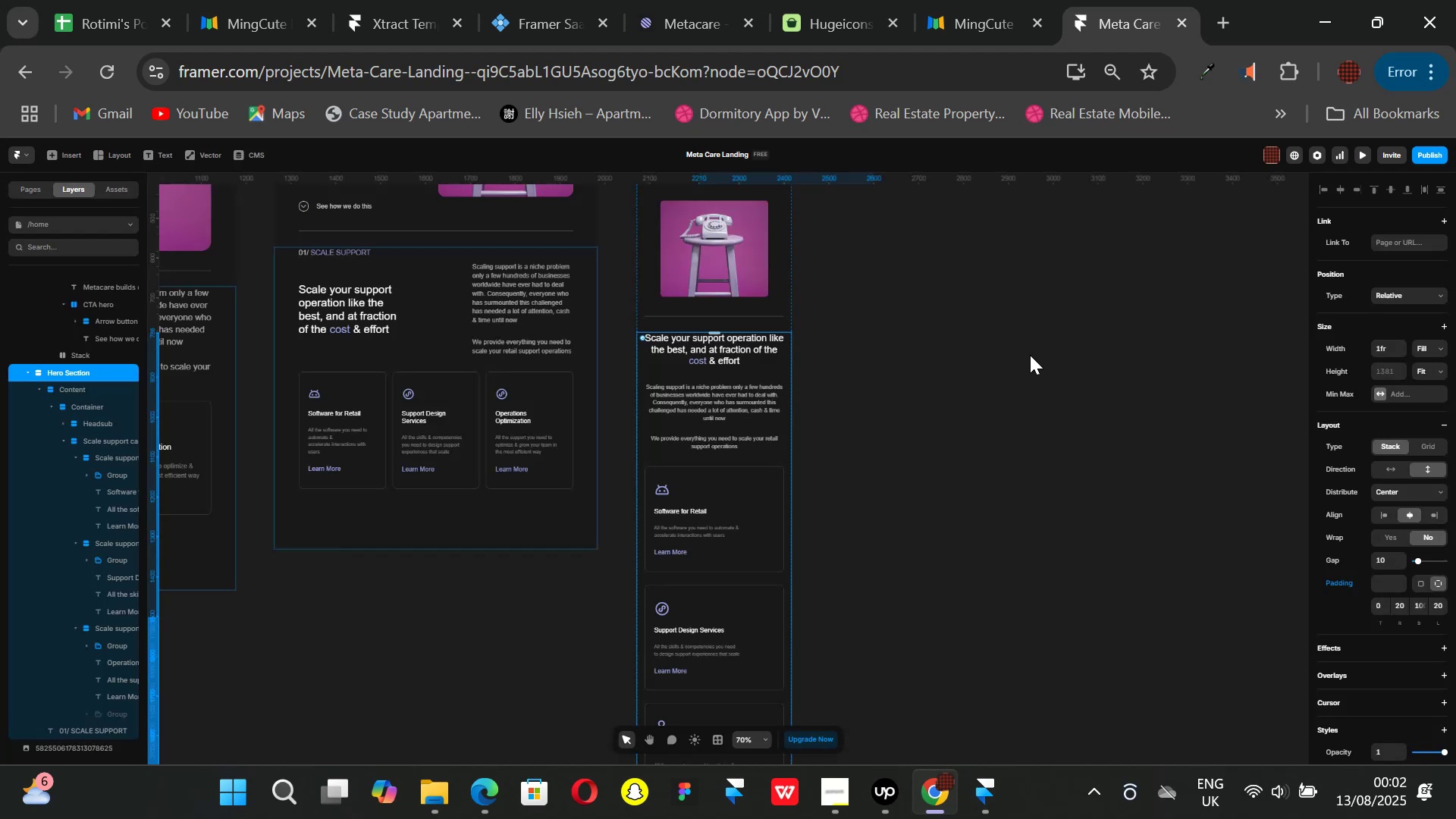 
key(Control+ControlLeft)
 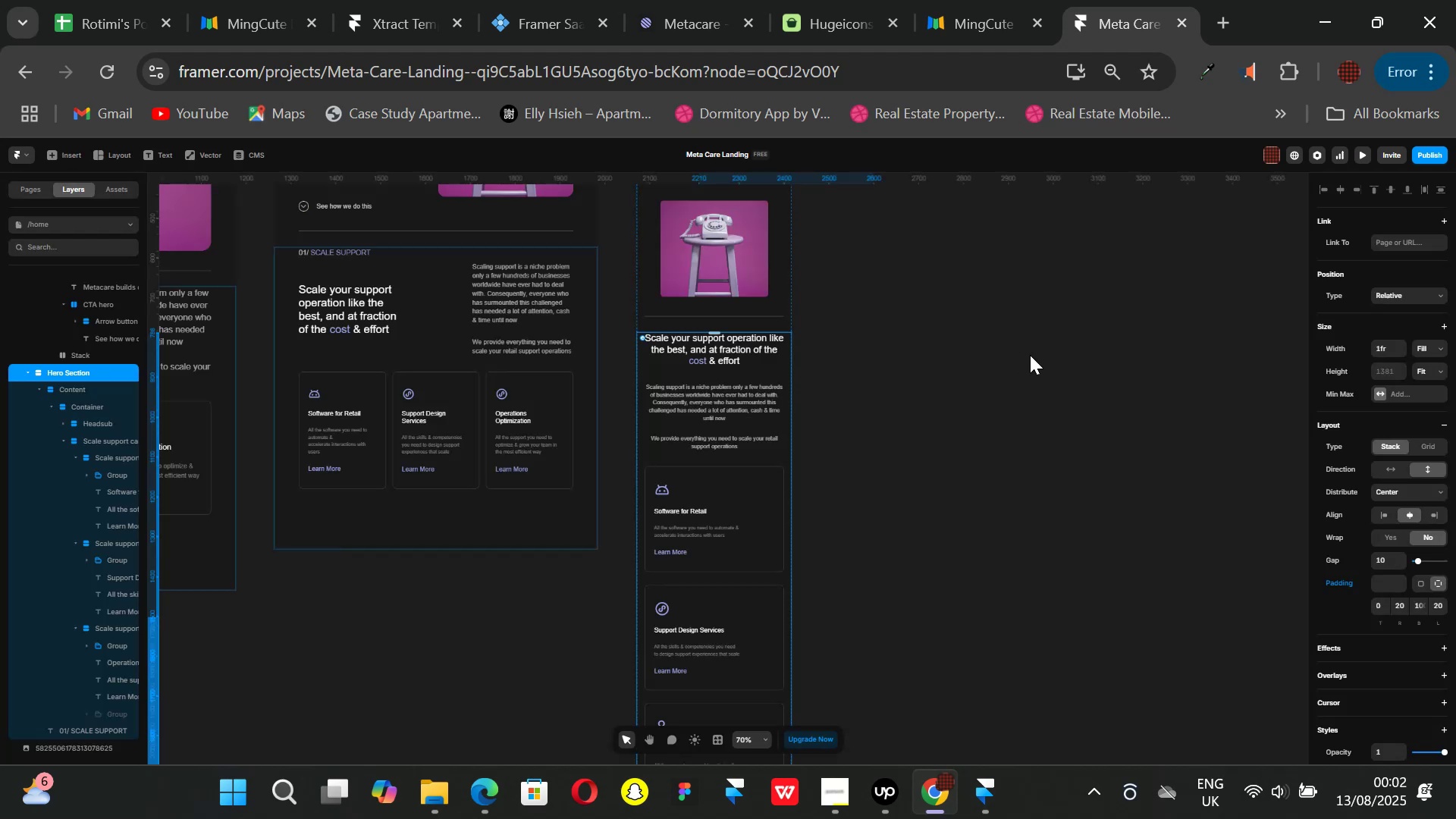 
key(Control+P)
 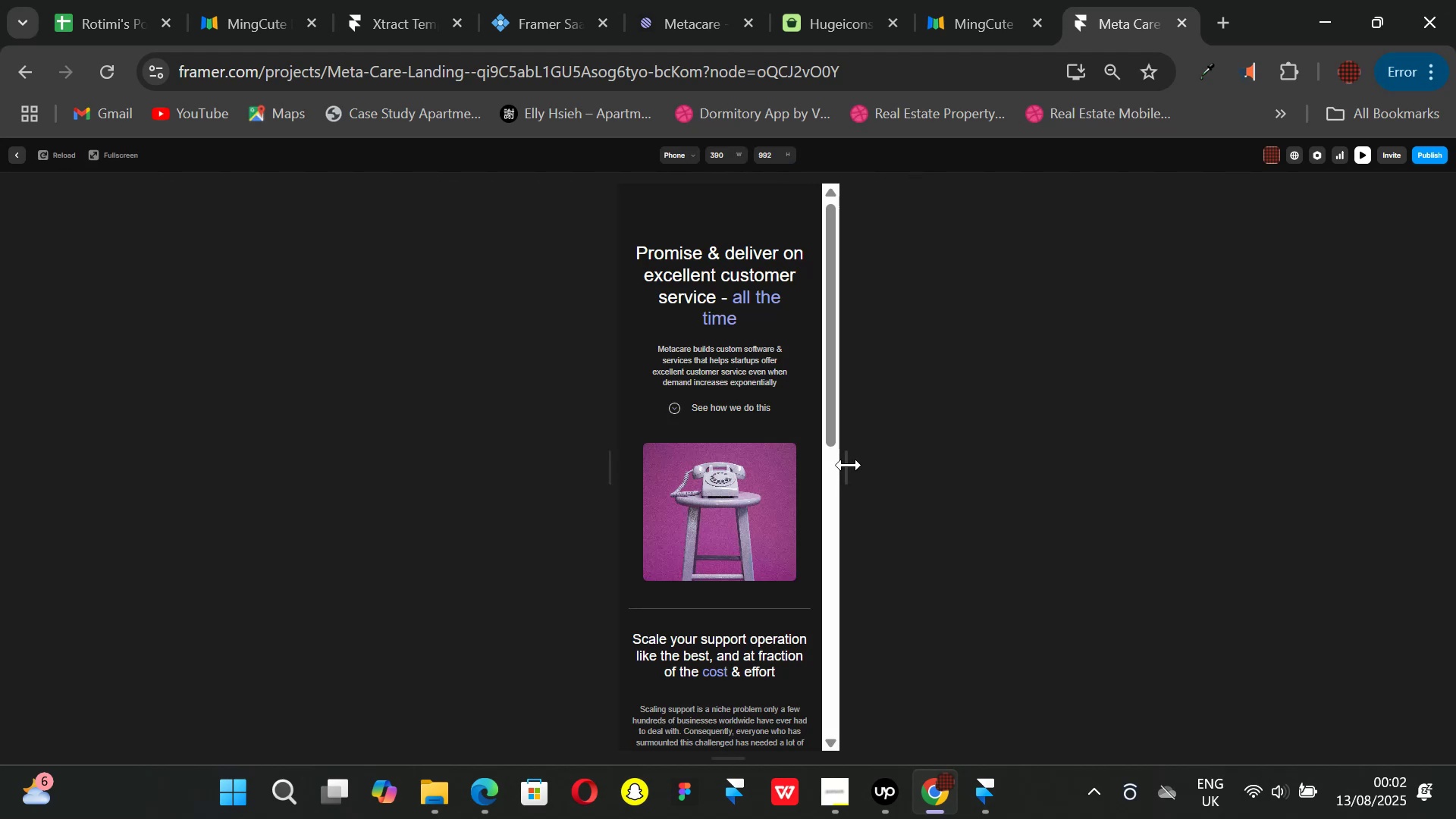 
left_click_drag(start_coordinate=[849, 465], to_coordinate=[1058, 486])
 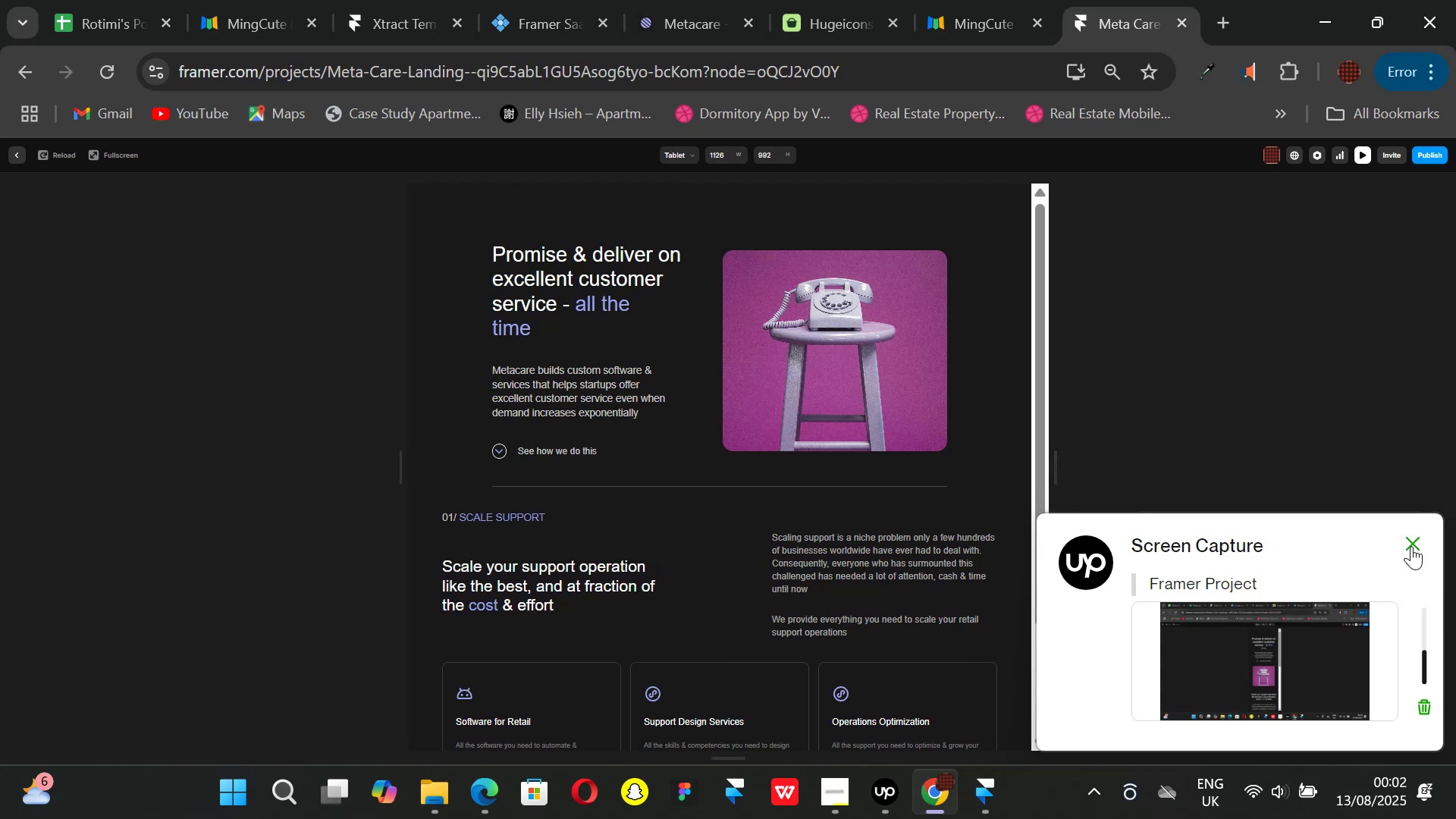 
left_click([1414, 544])
 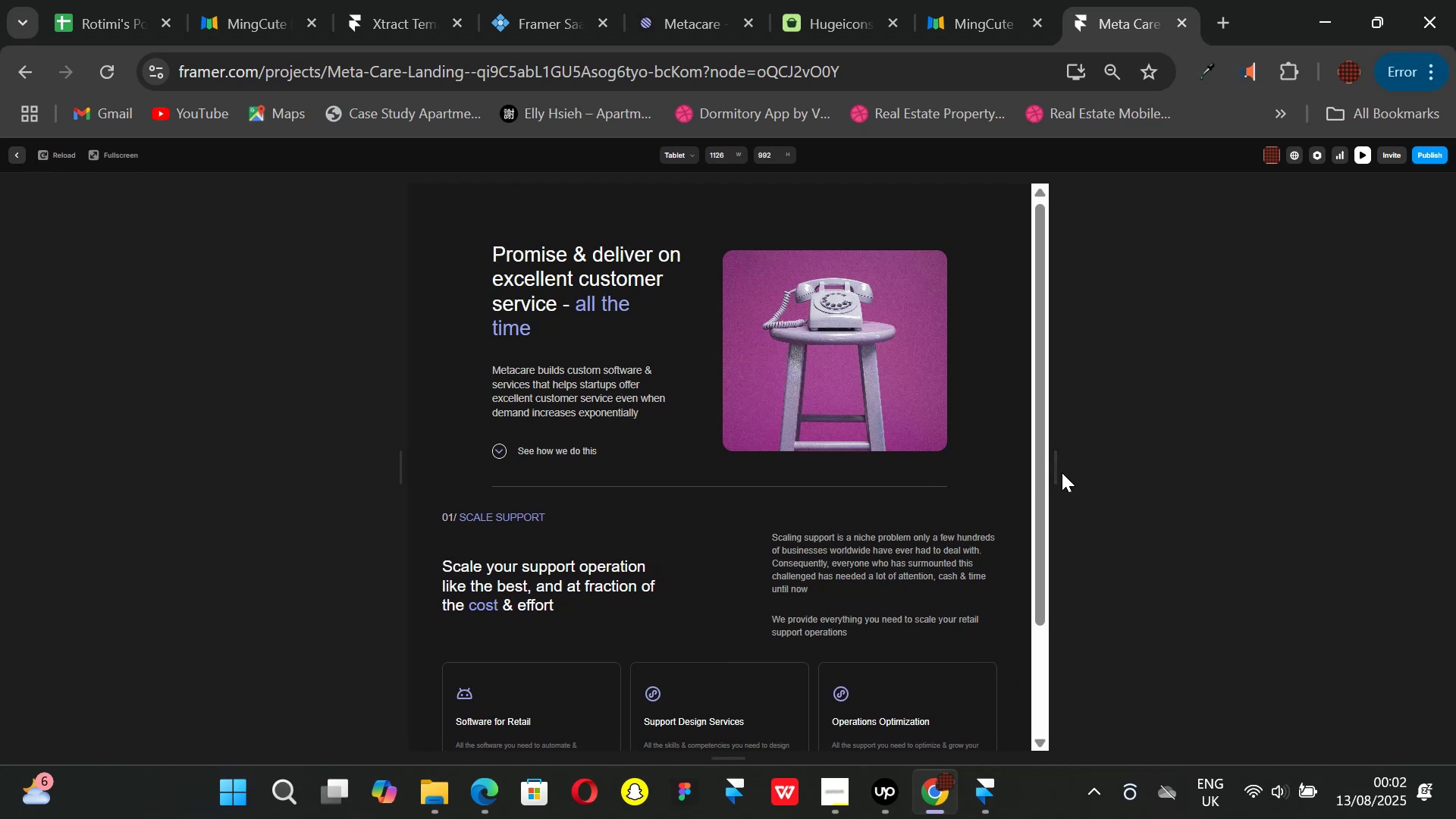 
left_click_drag(start_coordinate=[1058, 466], to_coordinate=[1009, 438])
 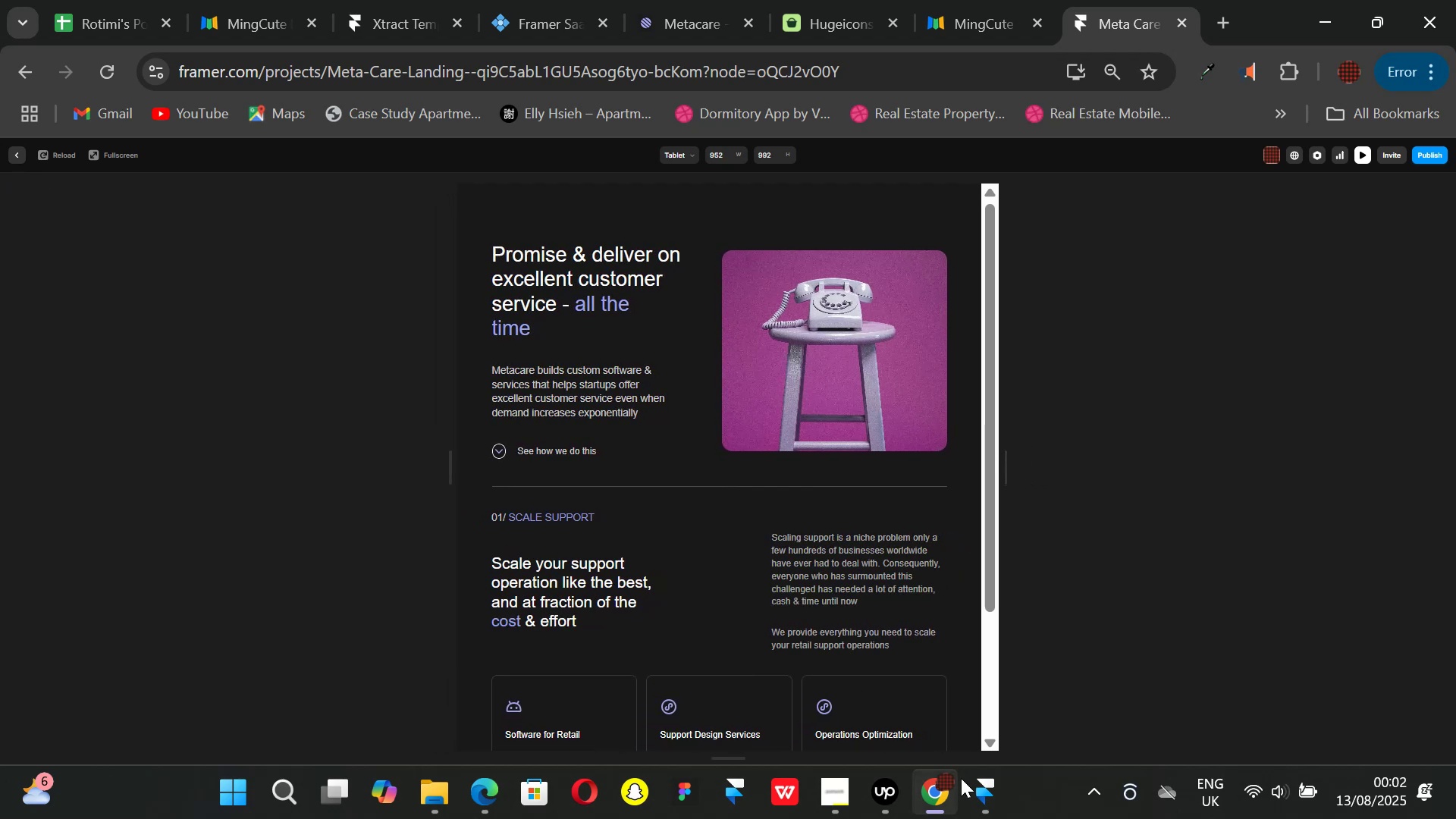 
left_click([974, 787])
 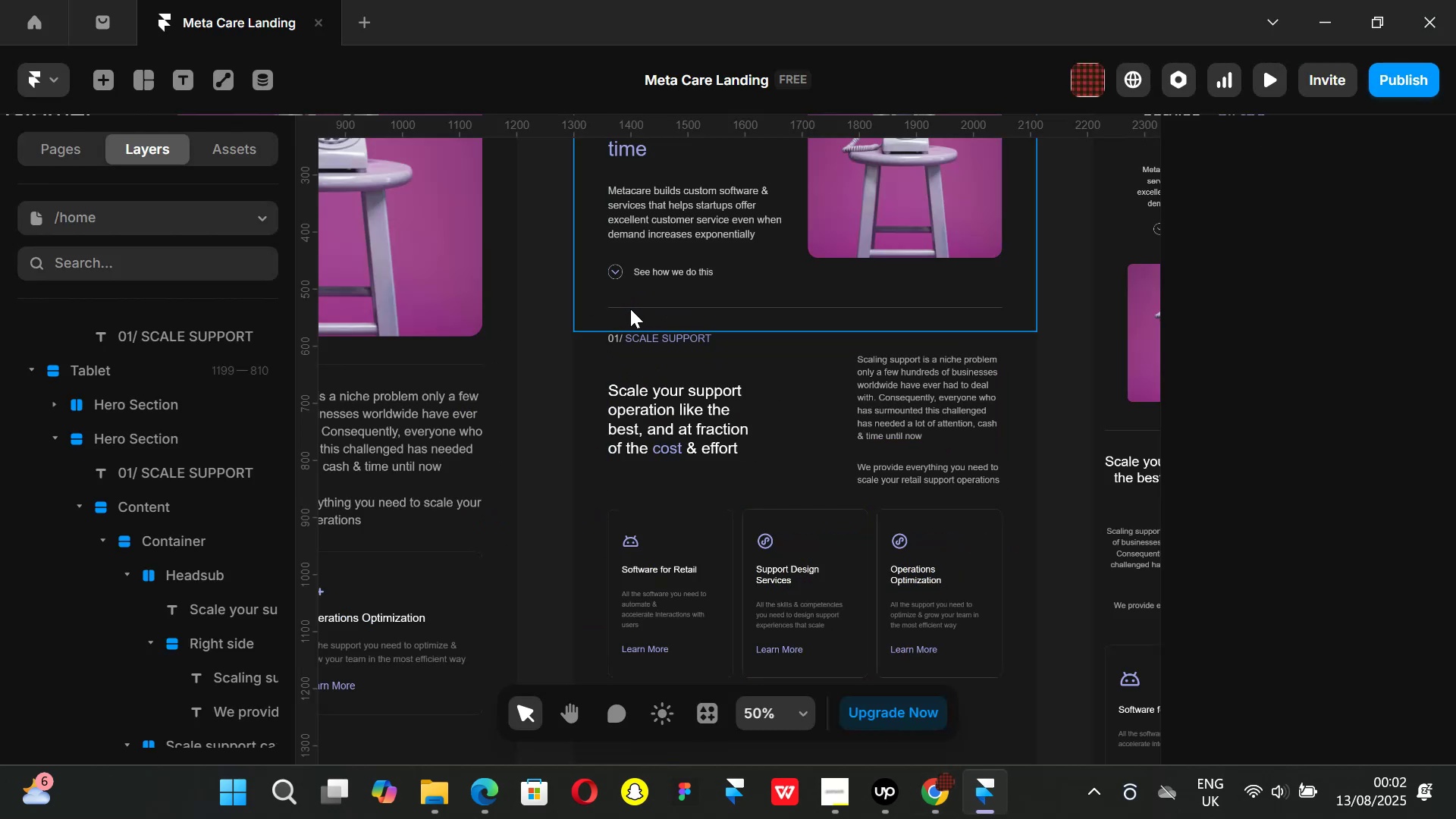 
left_click([613, 310])
 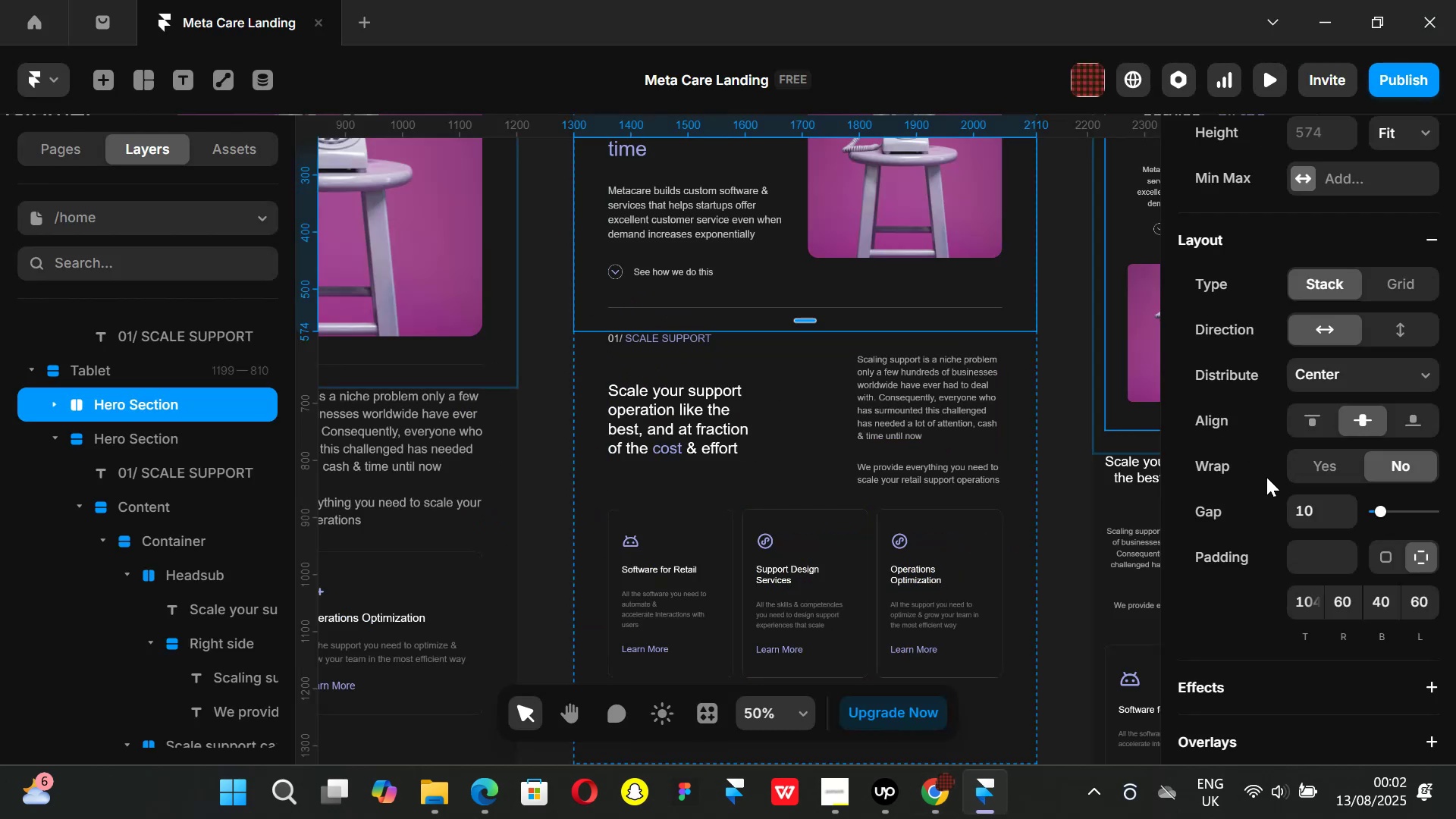 
scroll: coordinate [1334, 499], scroll_direction: up, amount: 2.0
 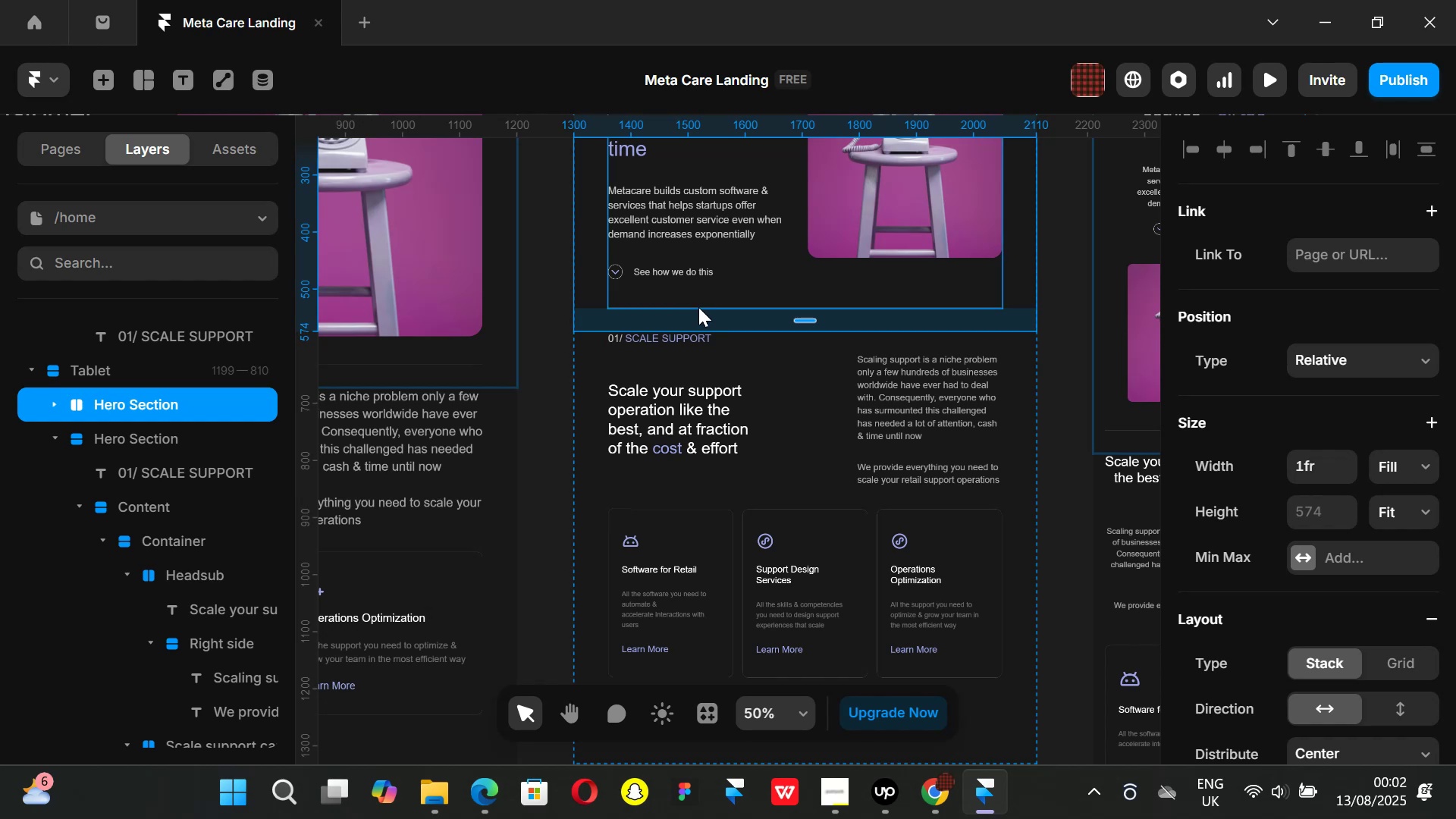 
left_click([695, 299])
 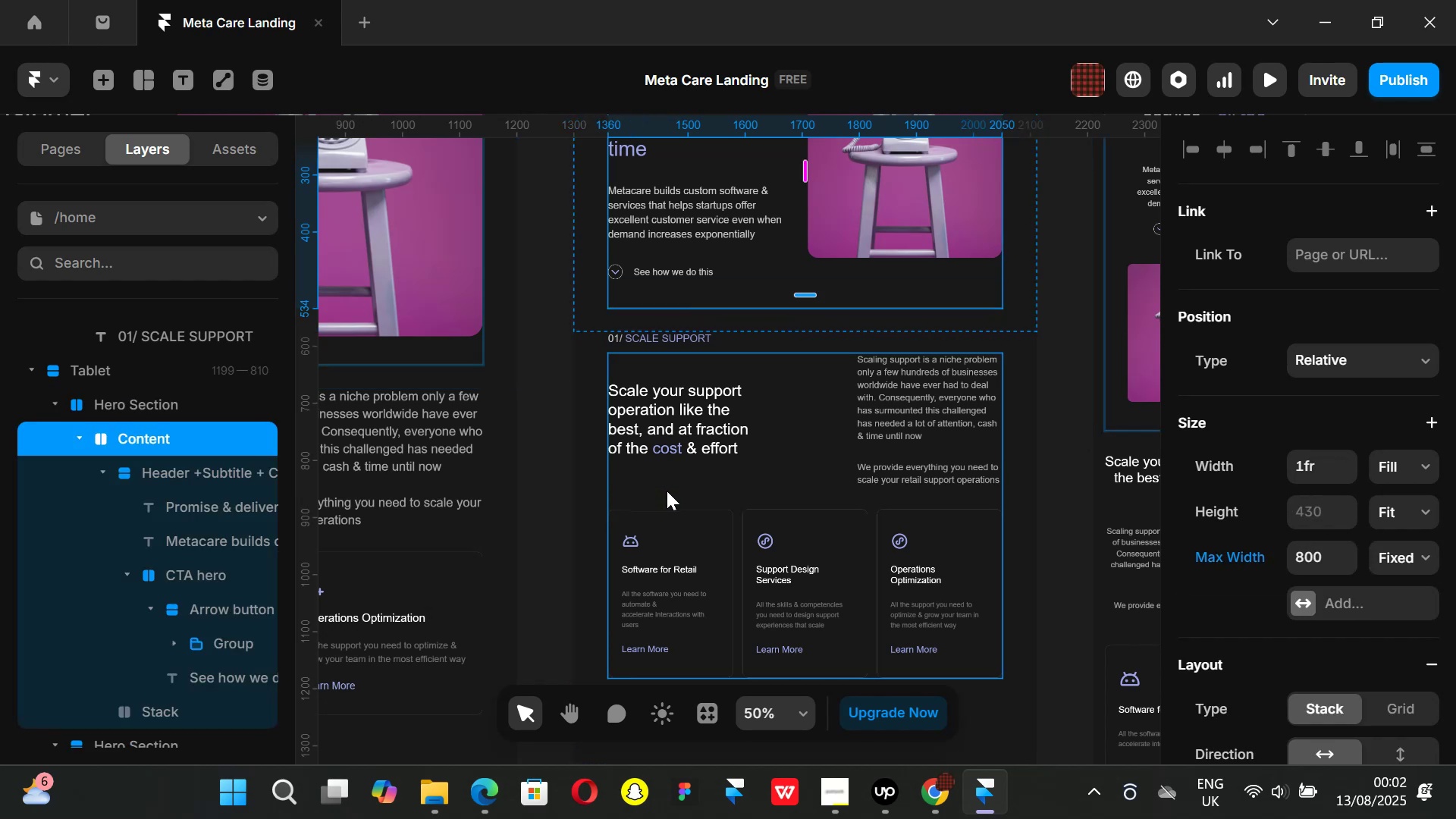 
left_click([667, 491])
 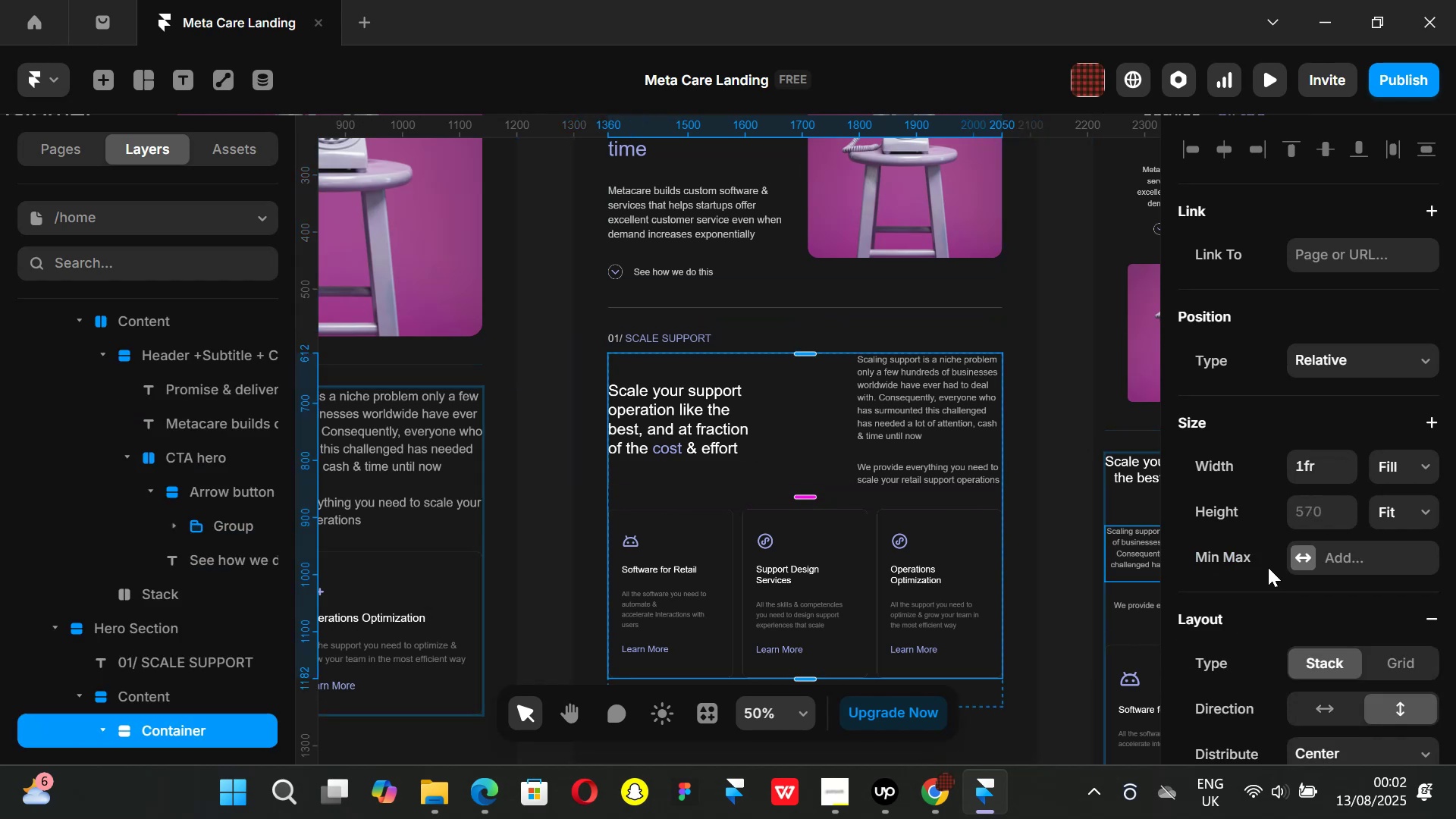 
left_click([1301, 554])
 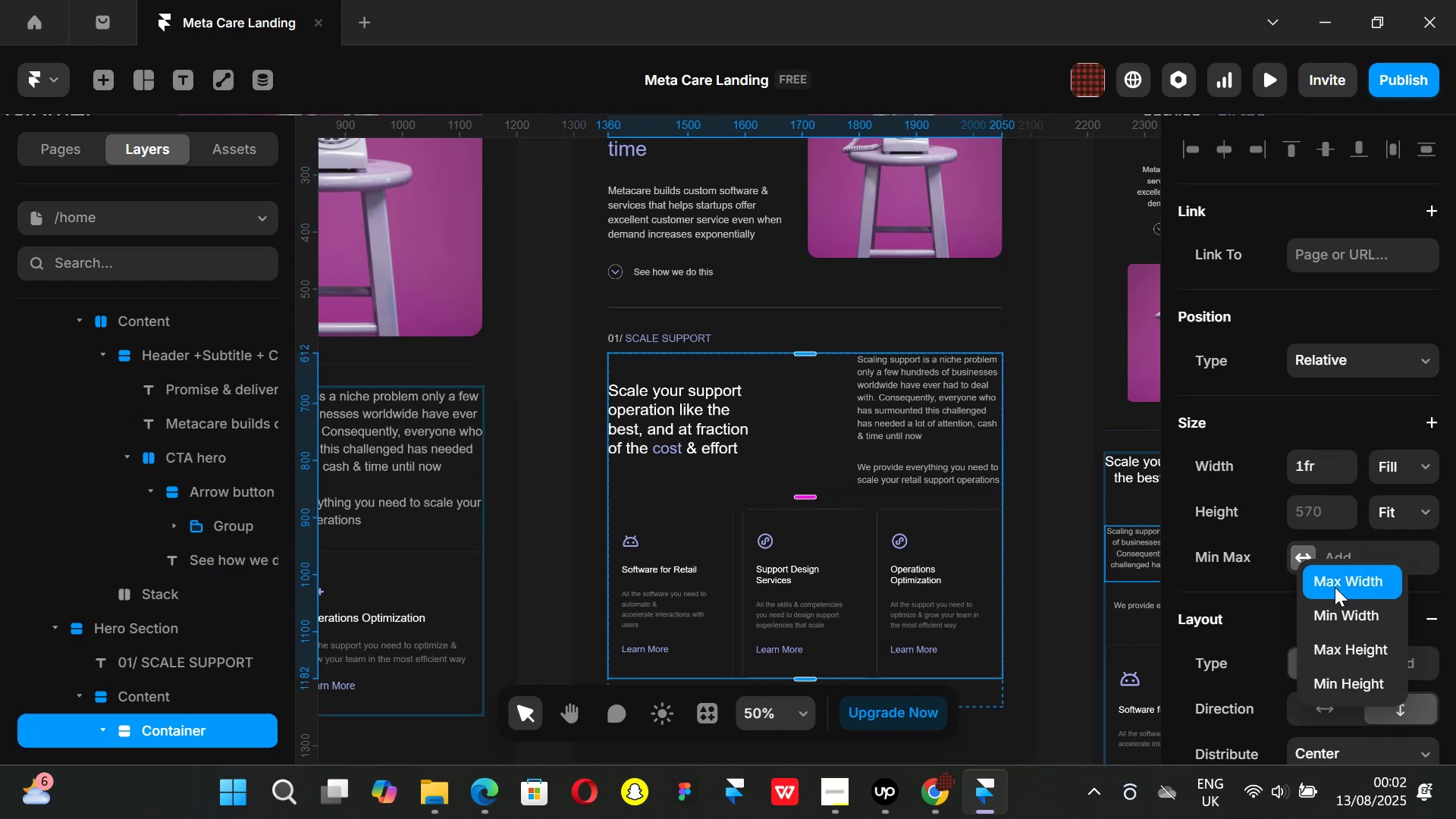 
left_click([1335, 587])
 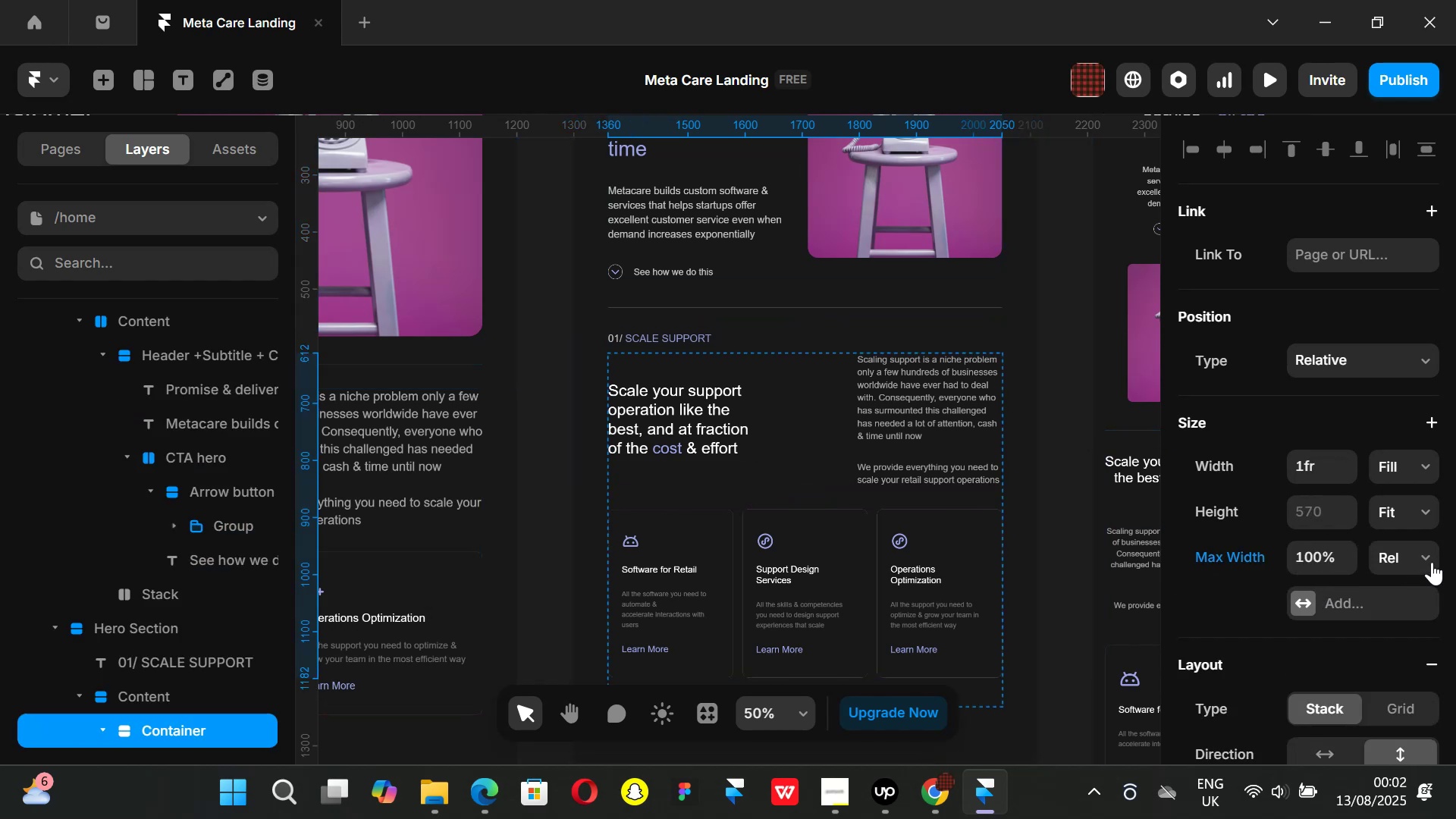 
left_click([1429, 555])
 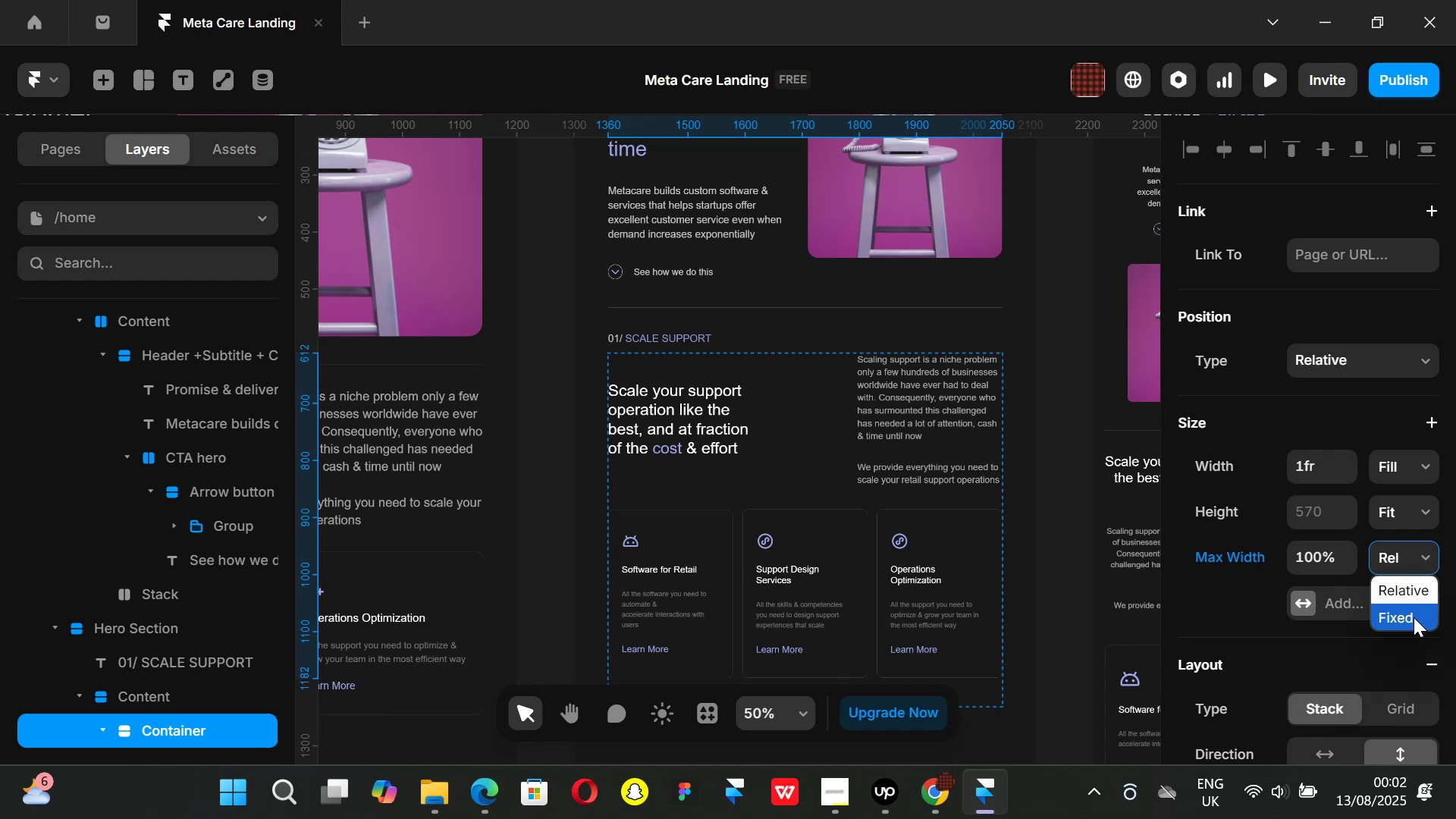 
left_click([1414, 617])
 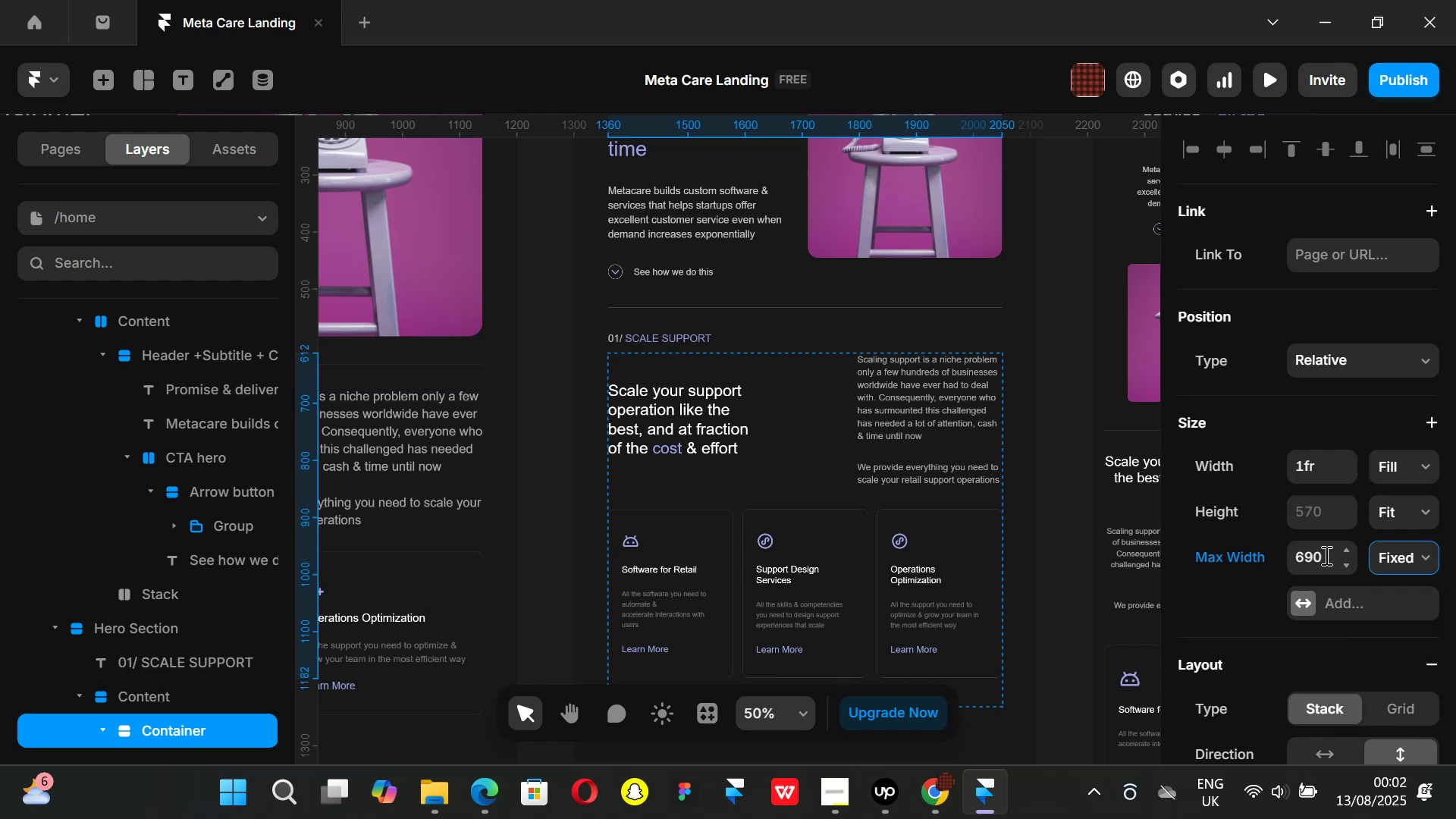 
left_click([1325, 555])
 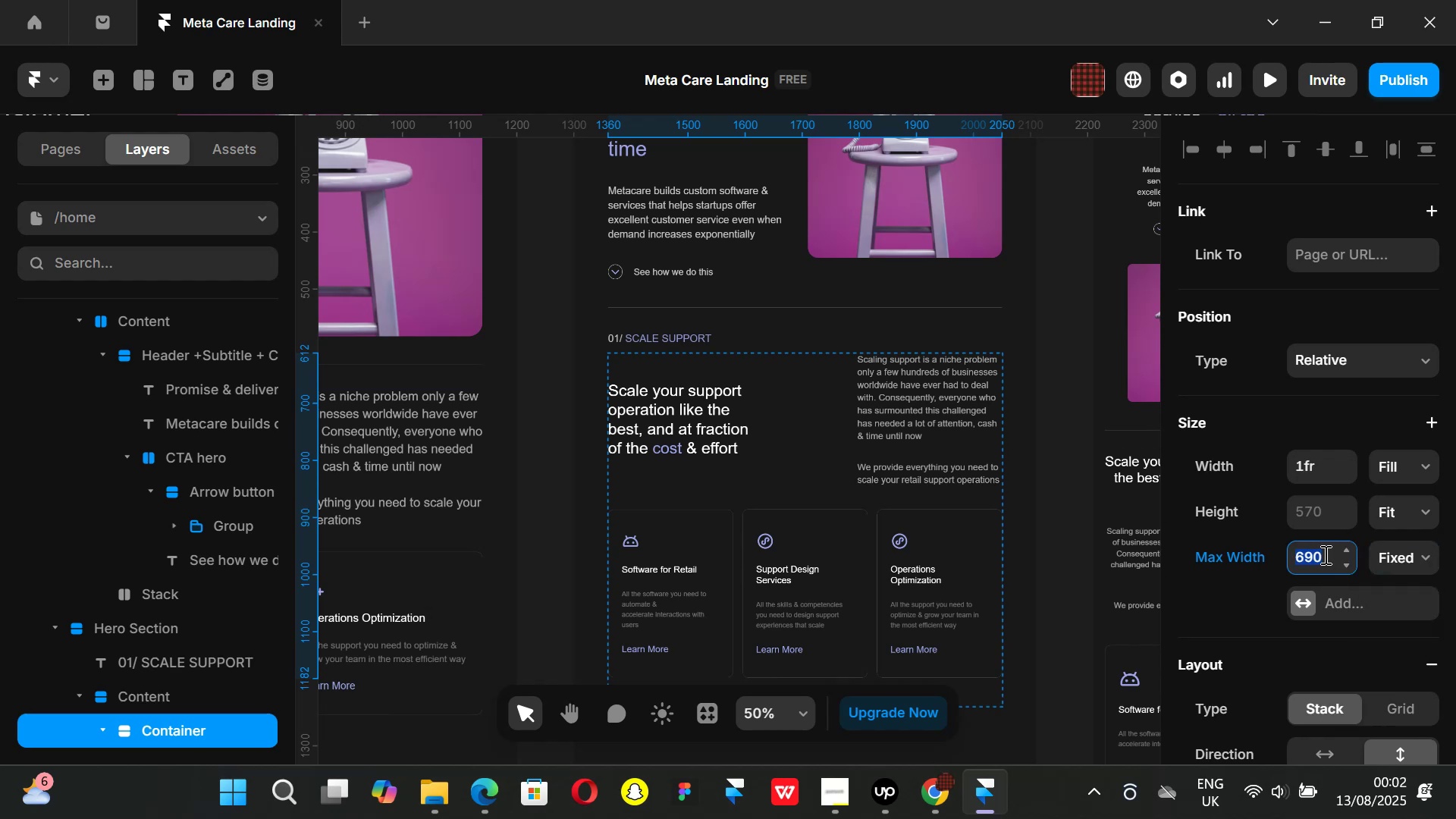 
type(800)
 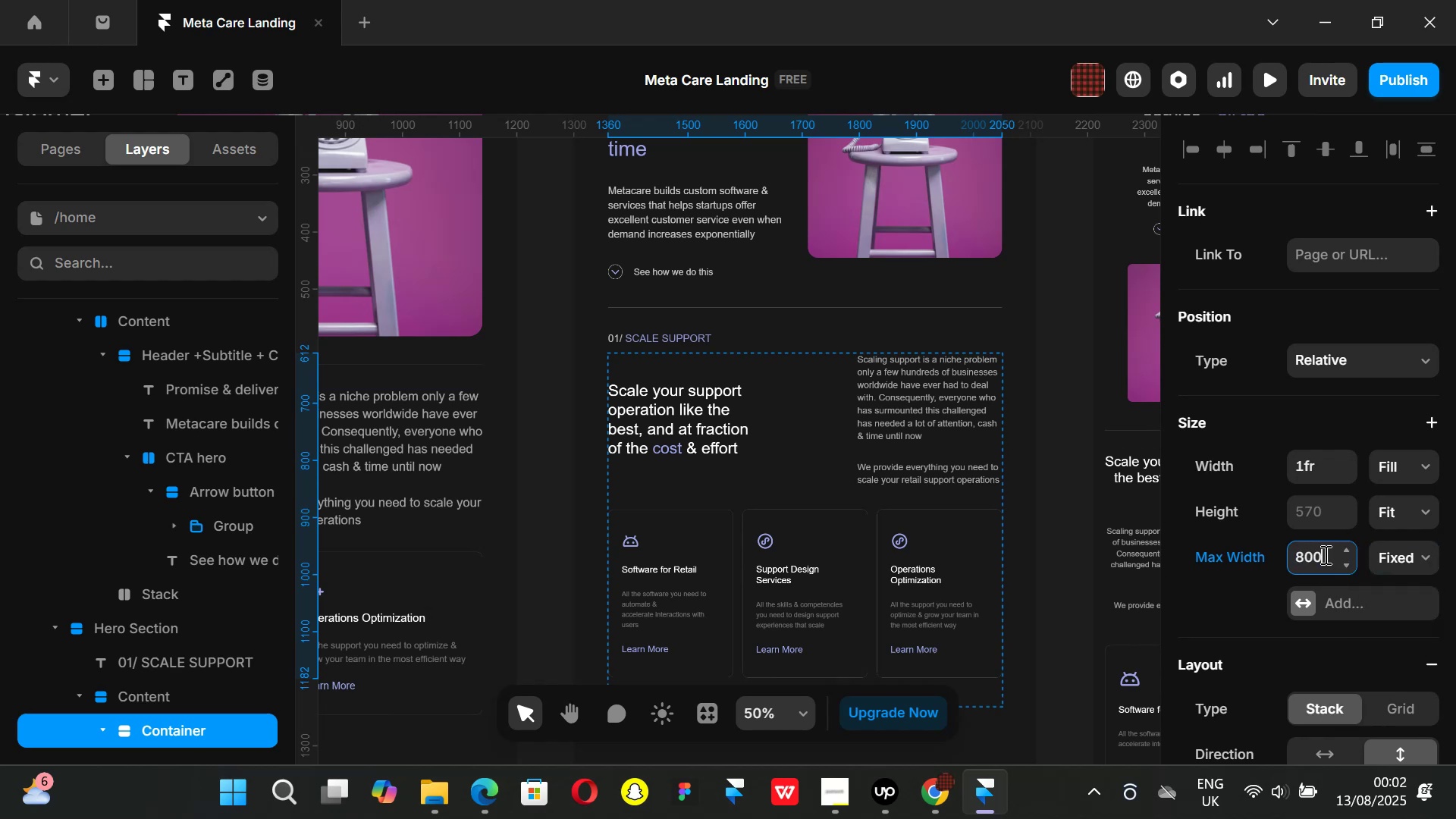 
key(Enter)
 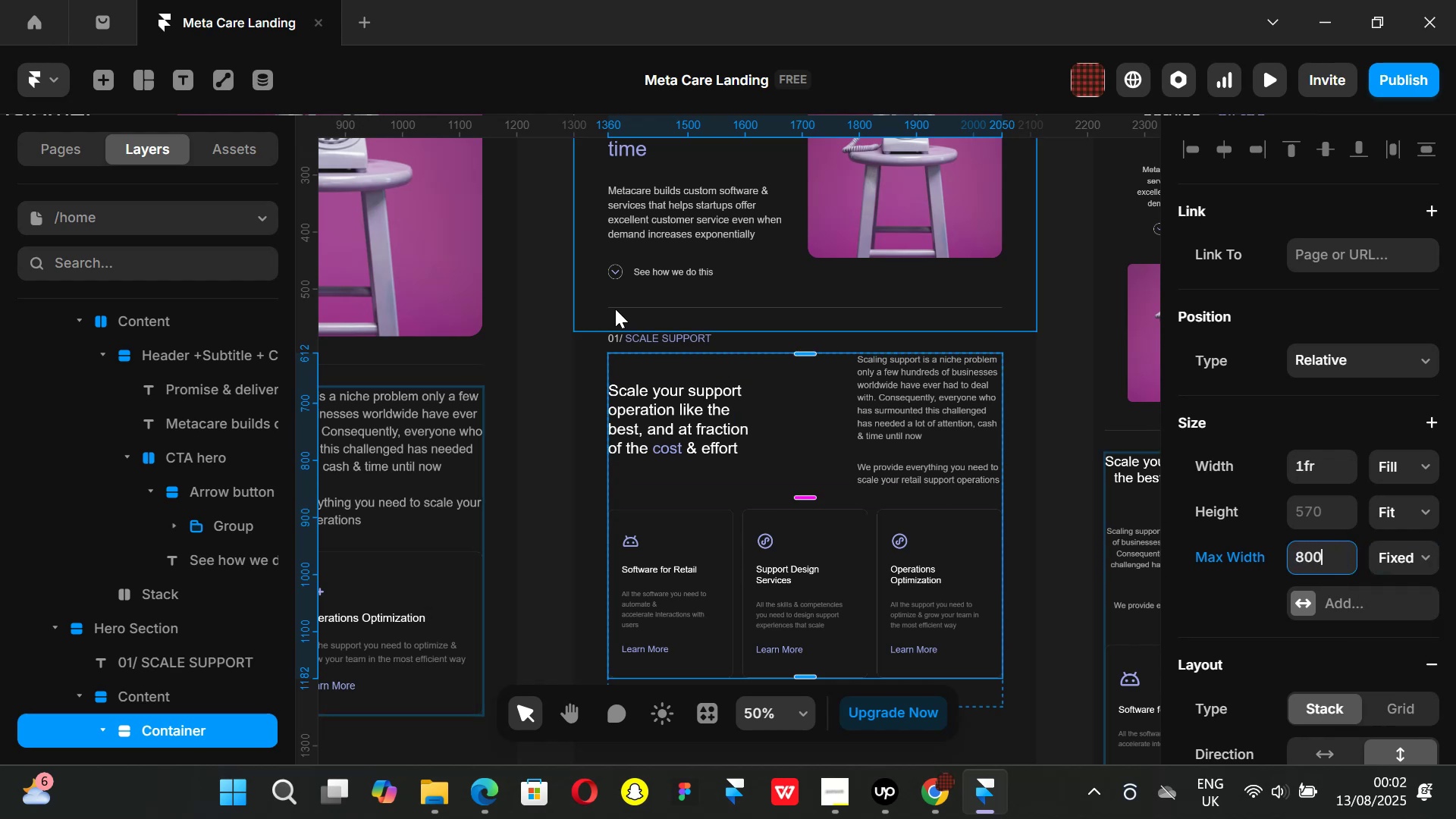 
left_click([604, 309])
 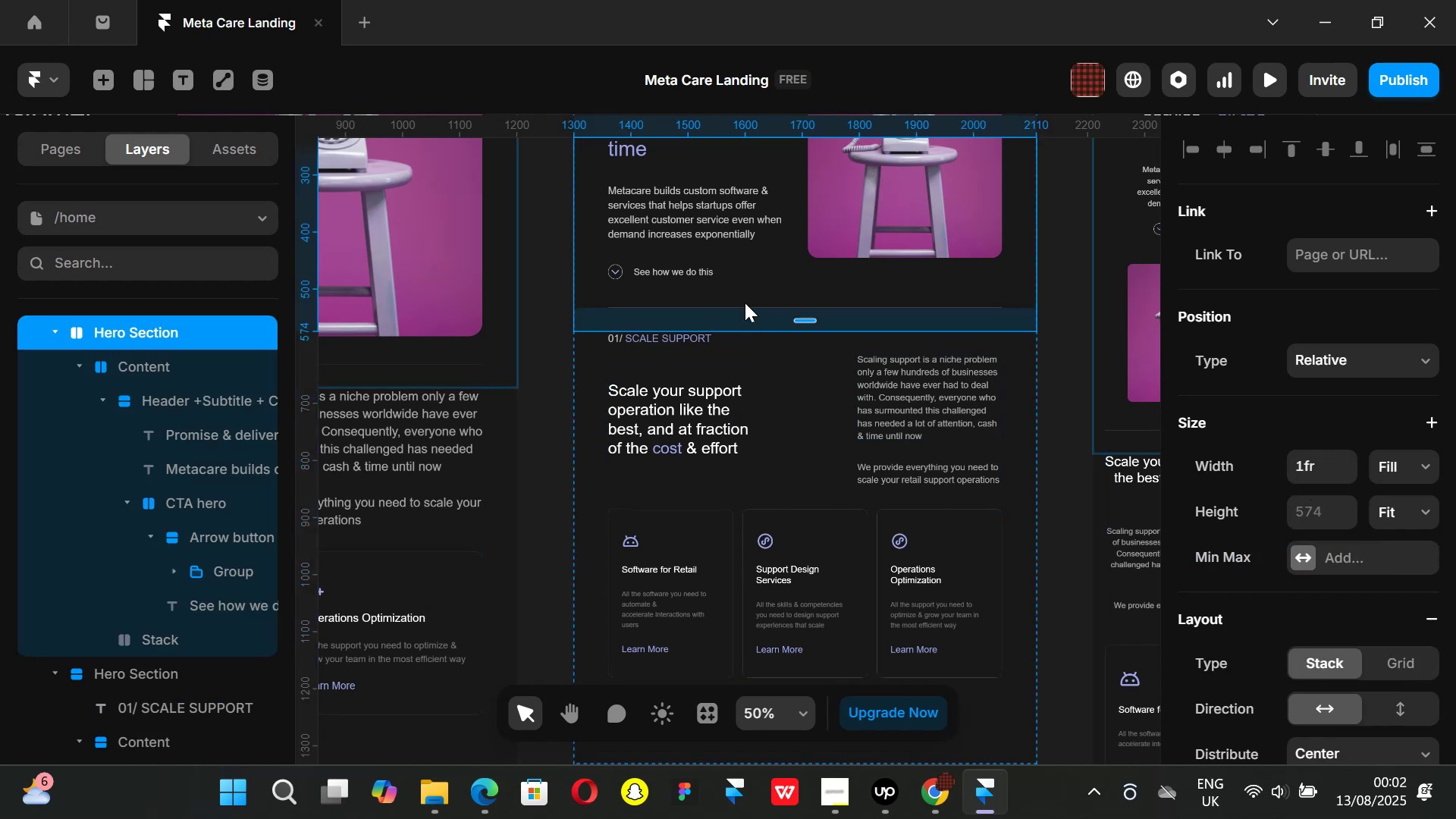 
left_click([745, 294])
 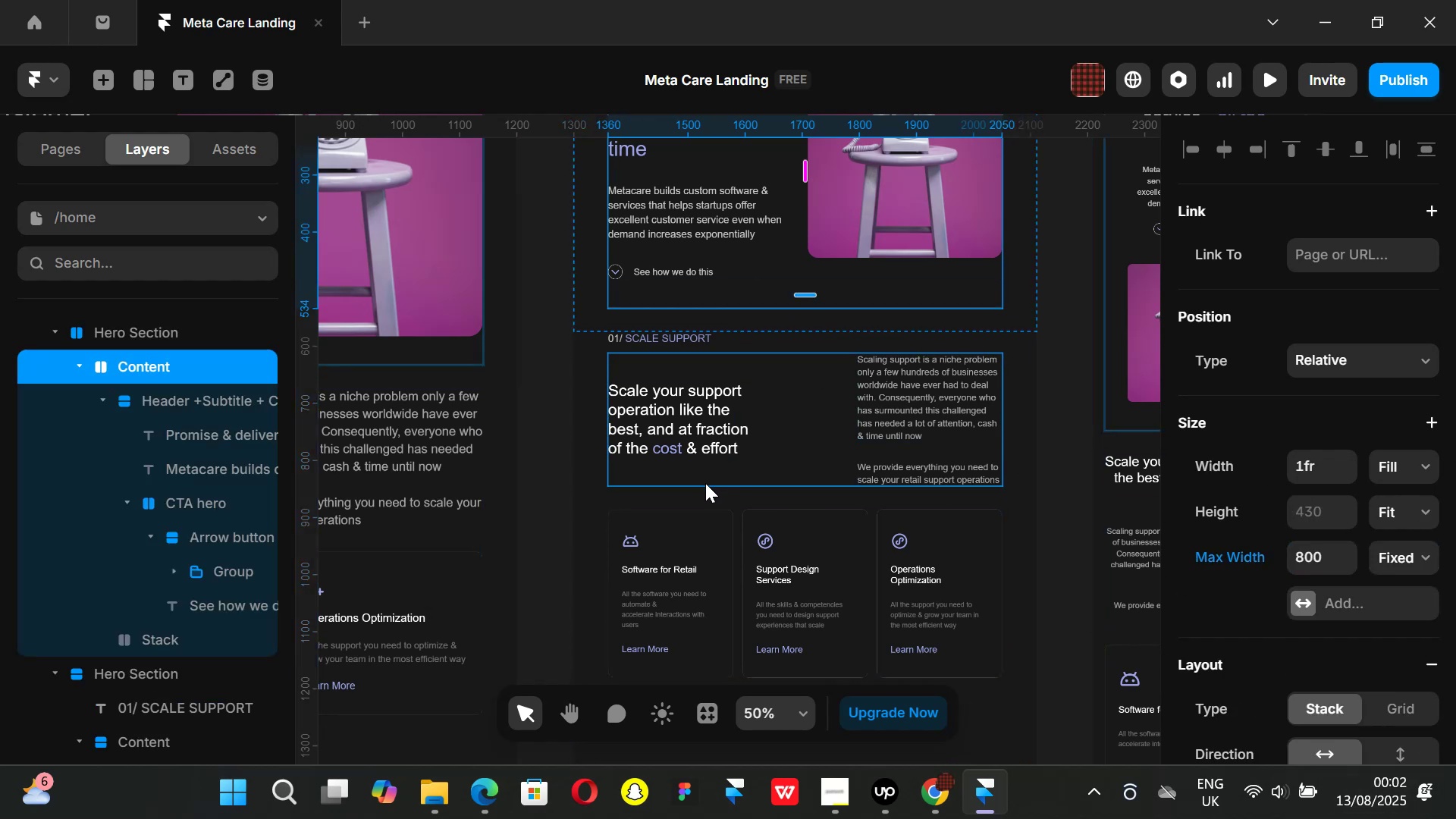 
left_click([705, 494])
 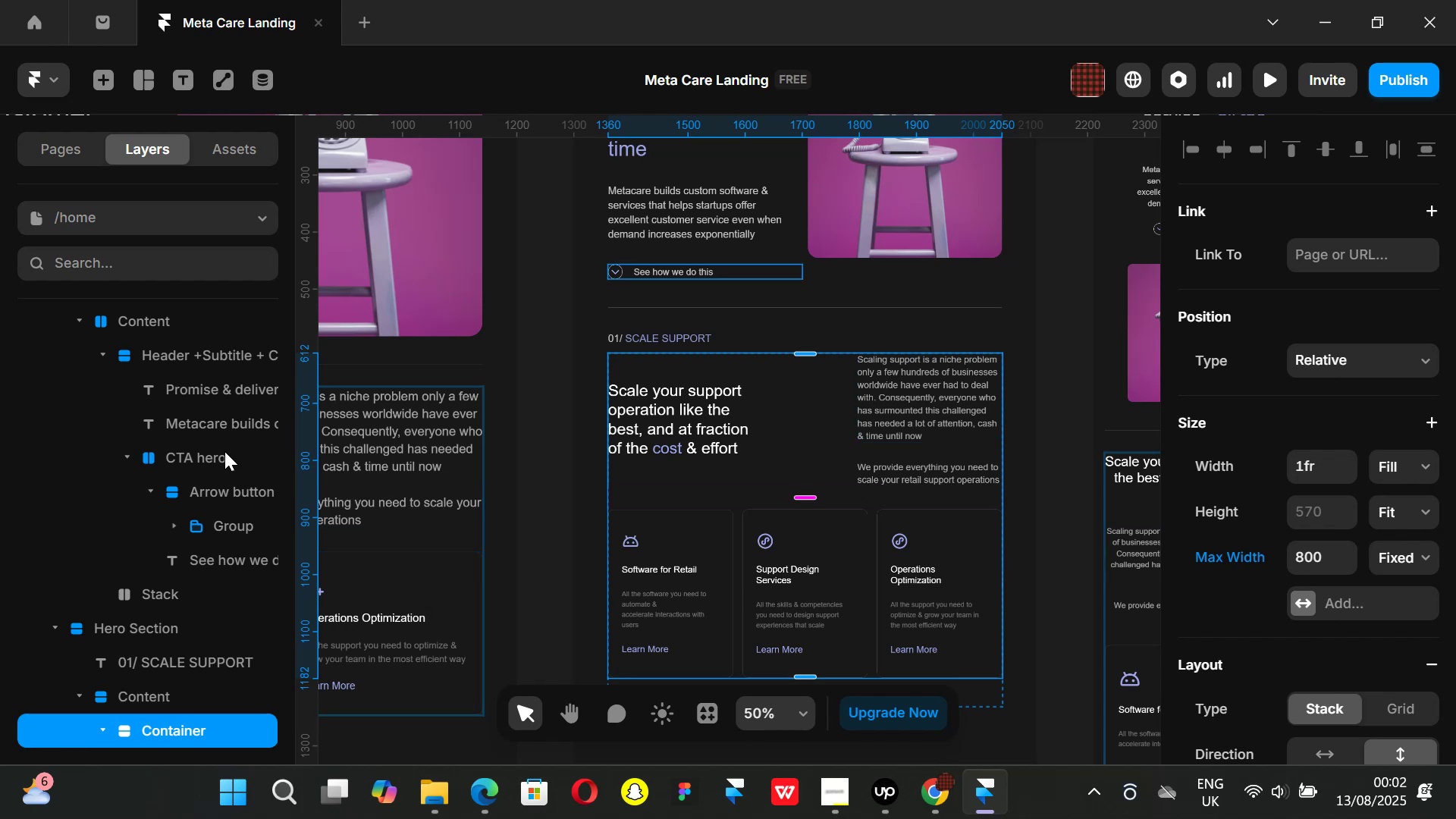 
scroll: coordinate [134, 517], scroll_direction: down, amount: 1.0
 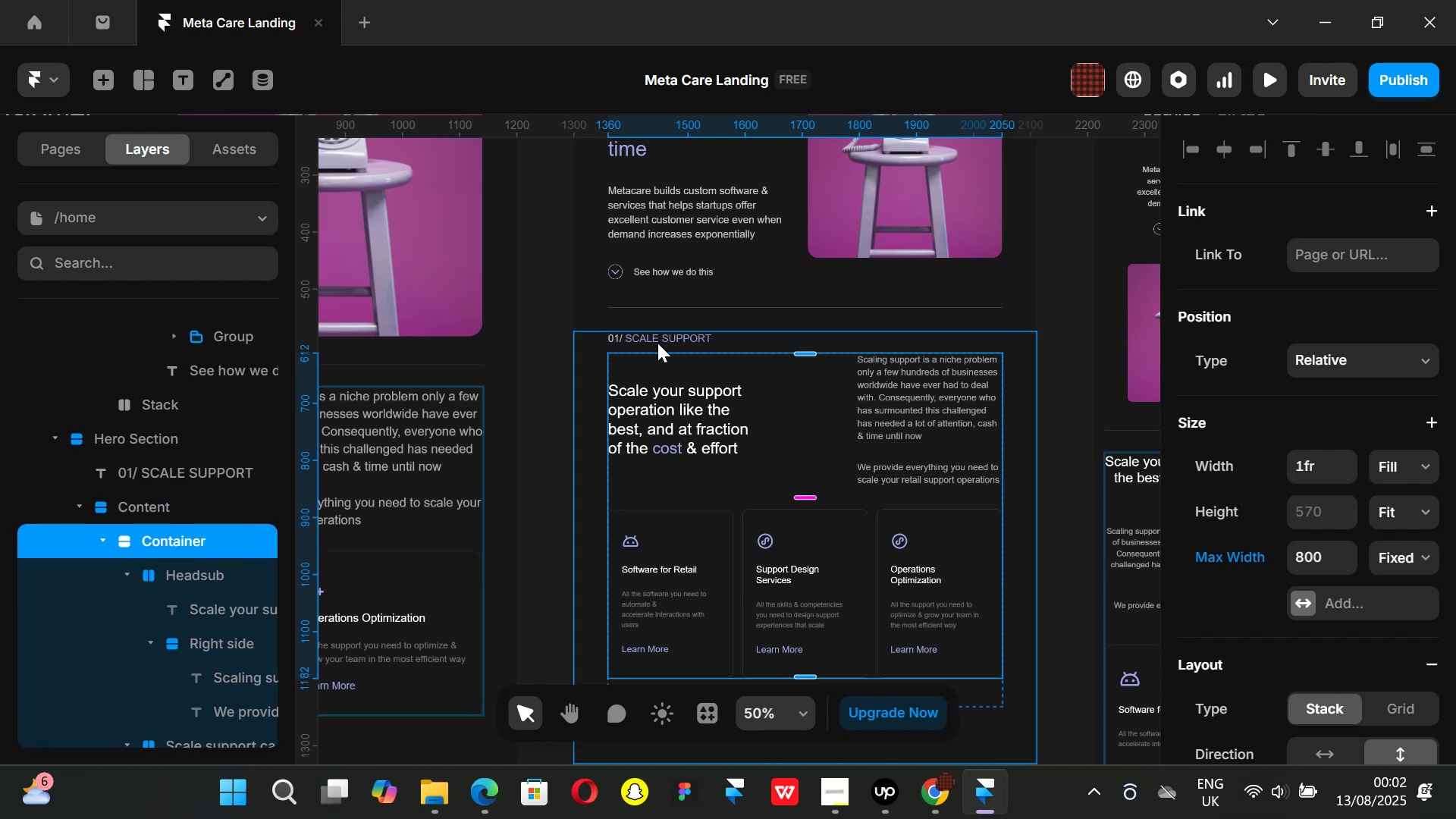 
left_click([682, 341])
 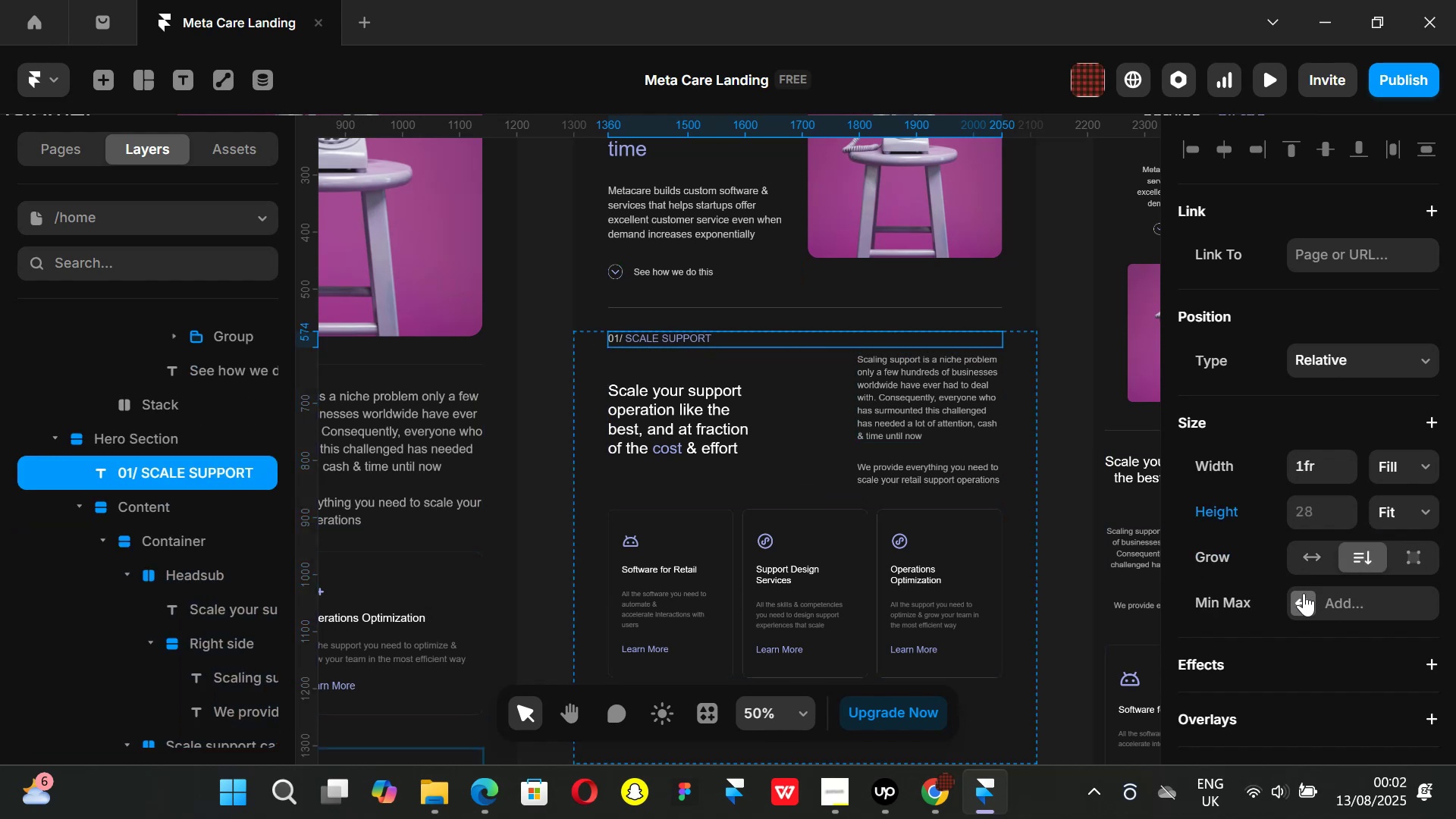 
left_click([1302, 595])
 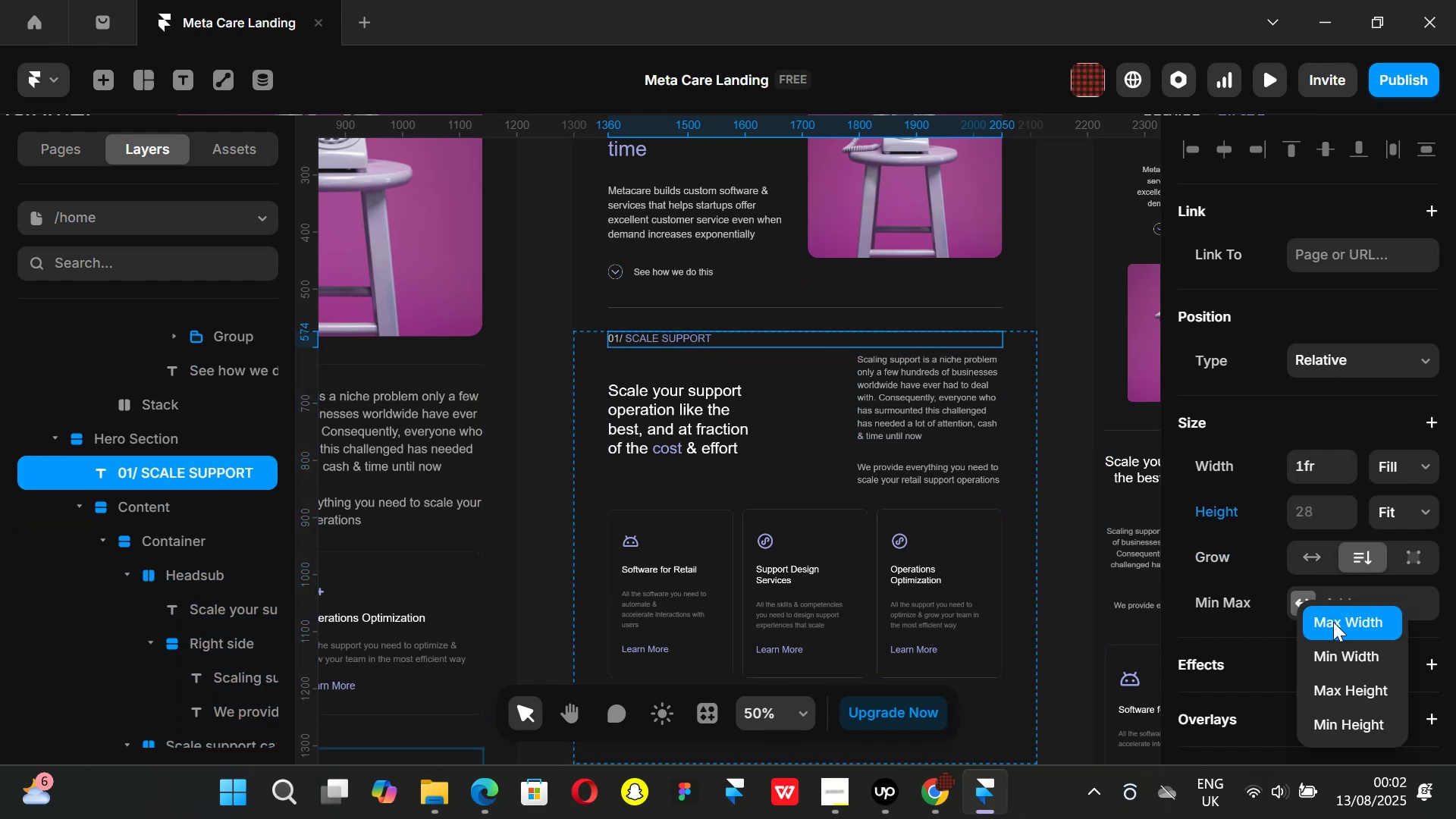 
left_click([1333, 622])
 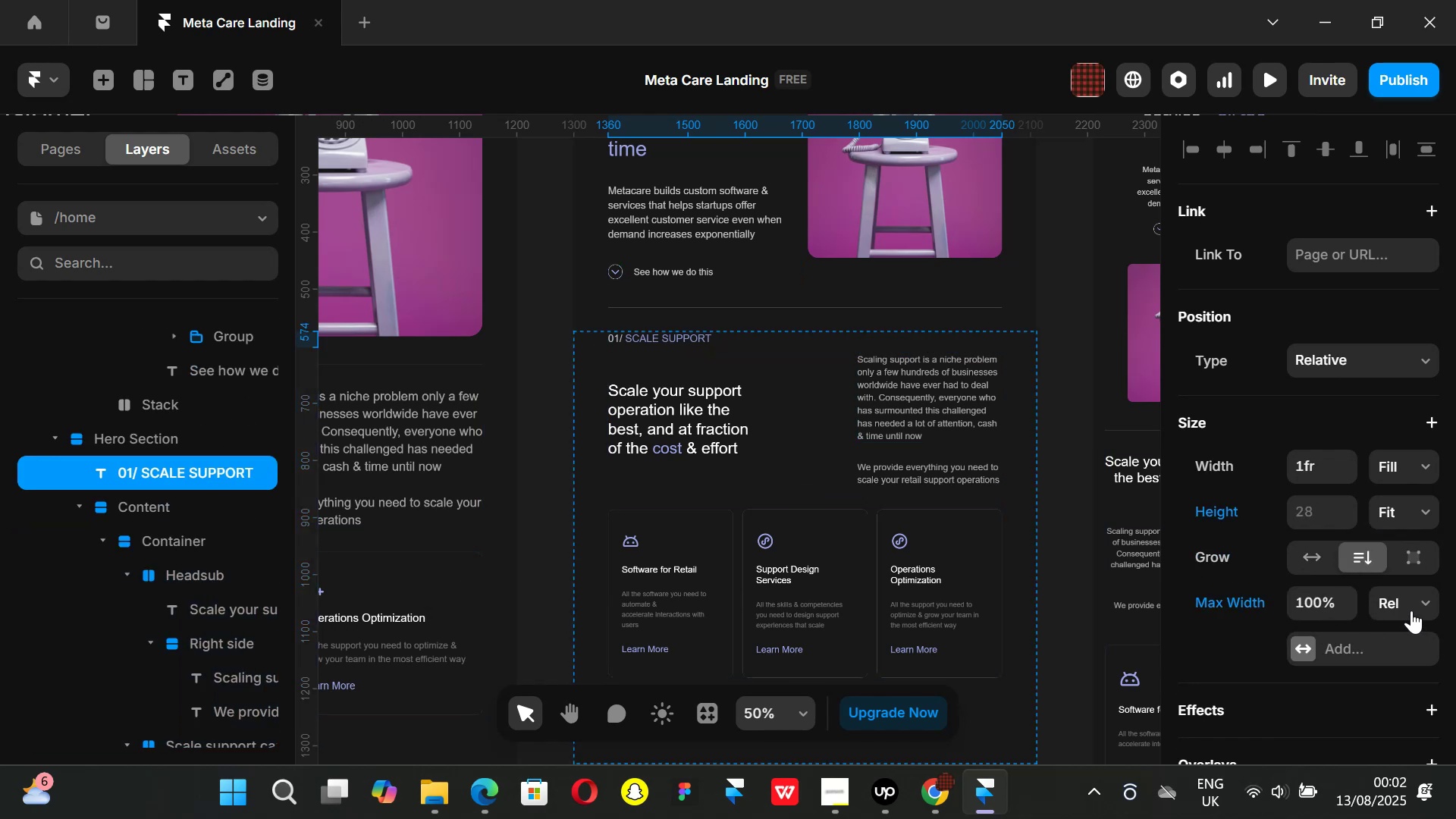 
left_click([1427, 607])
 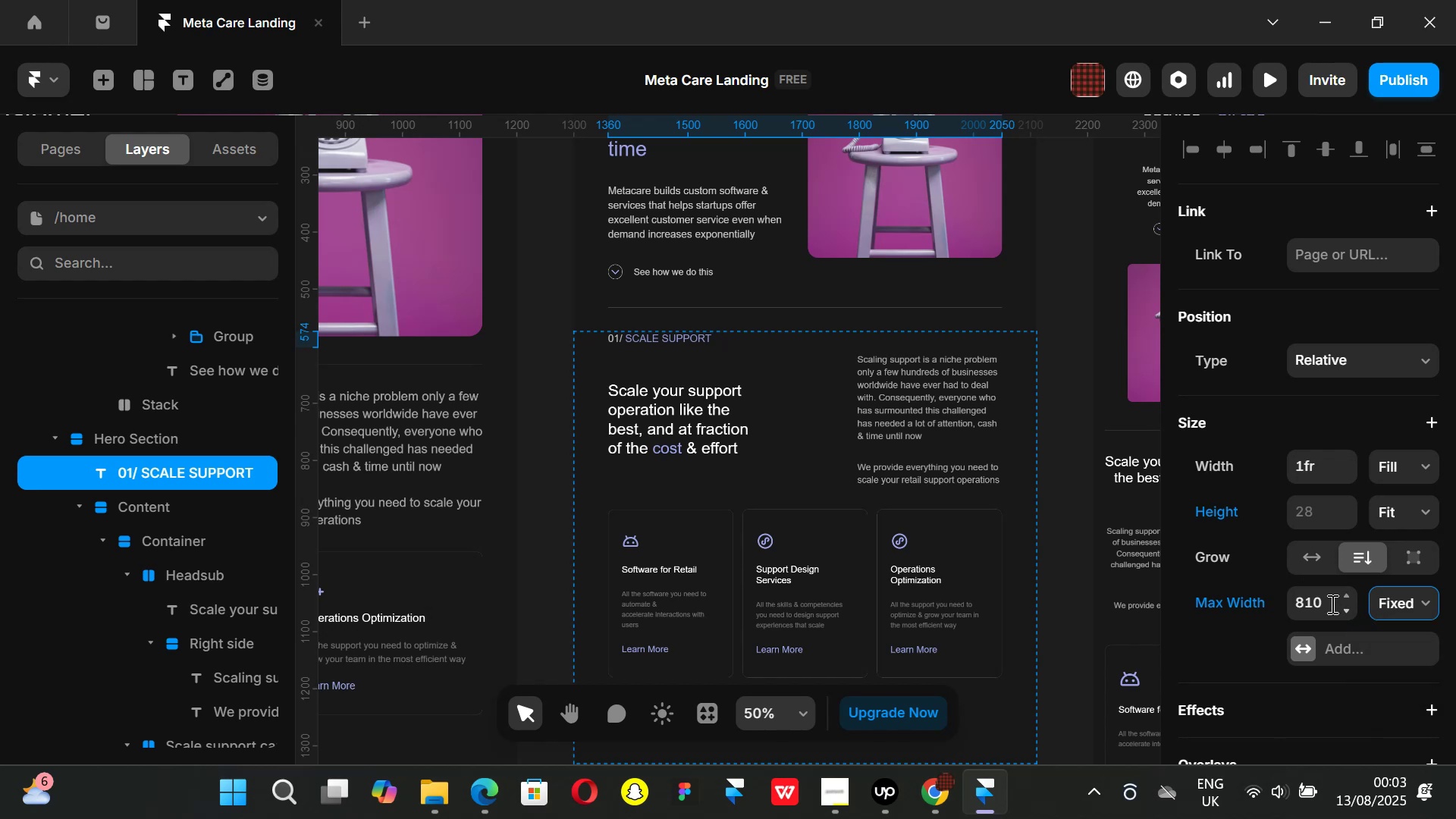 
left_click([1326, 602])
 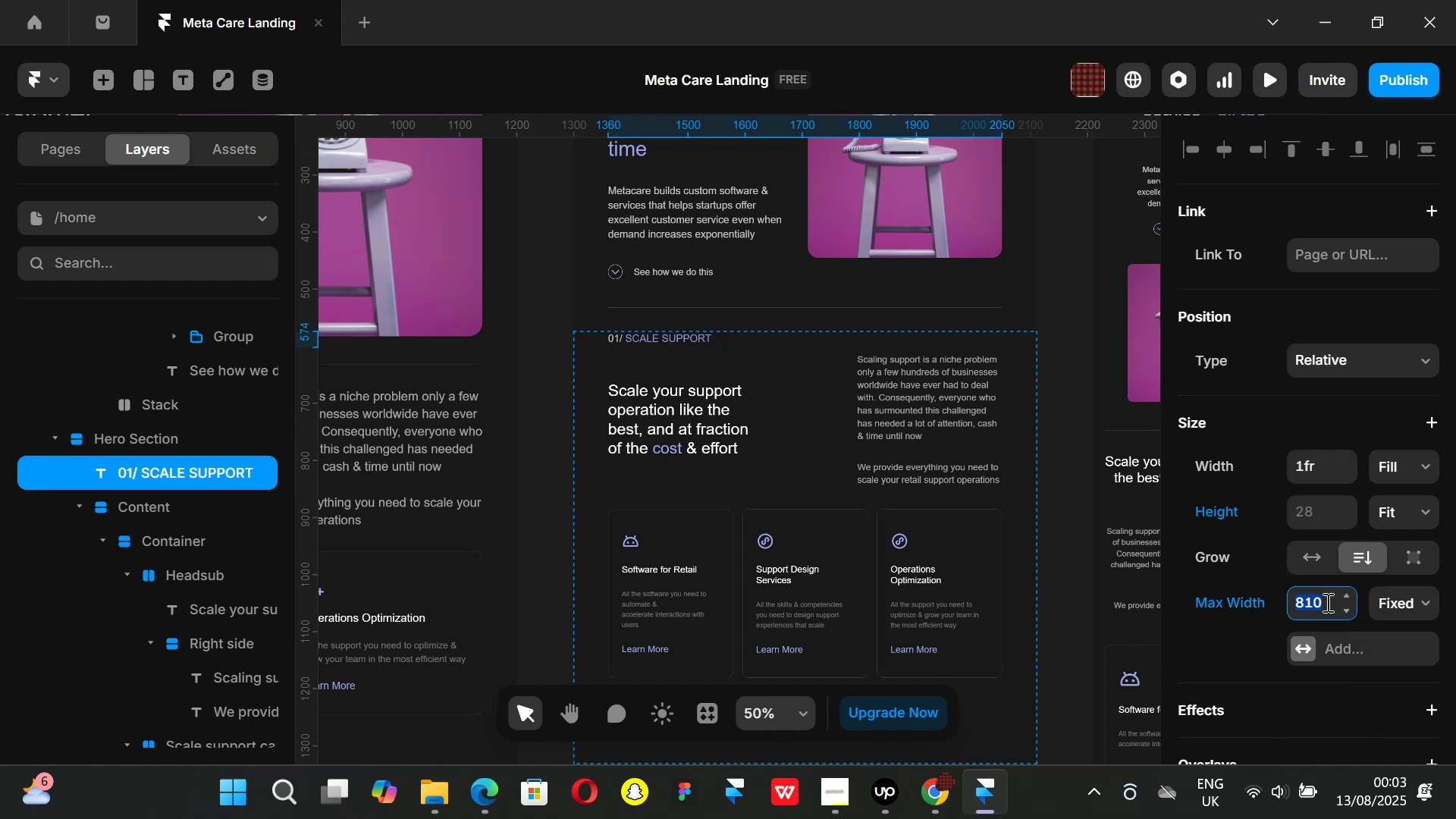 
type(800)
 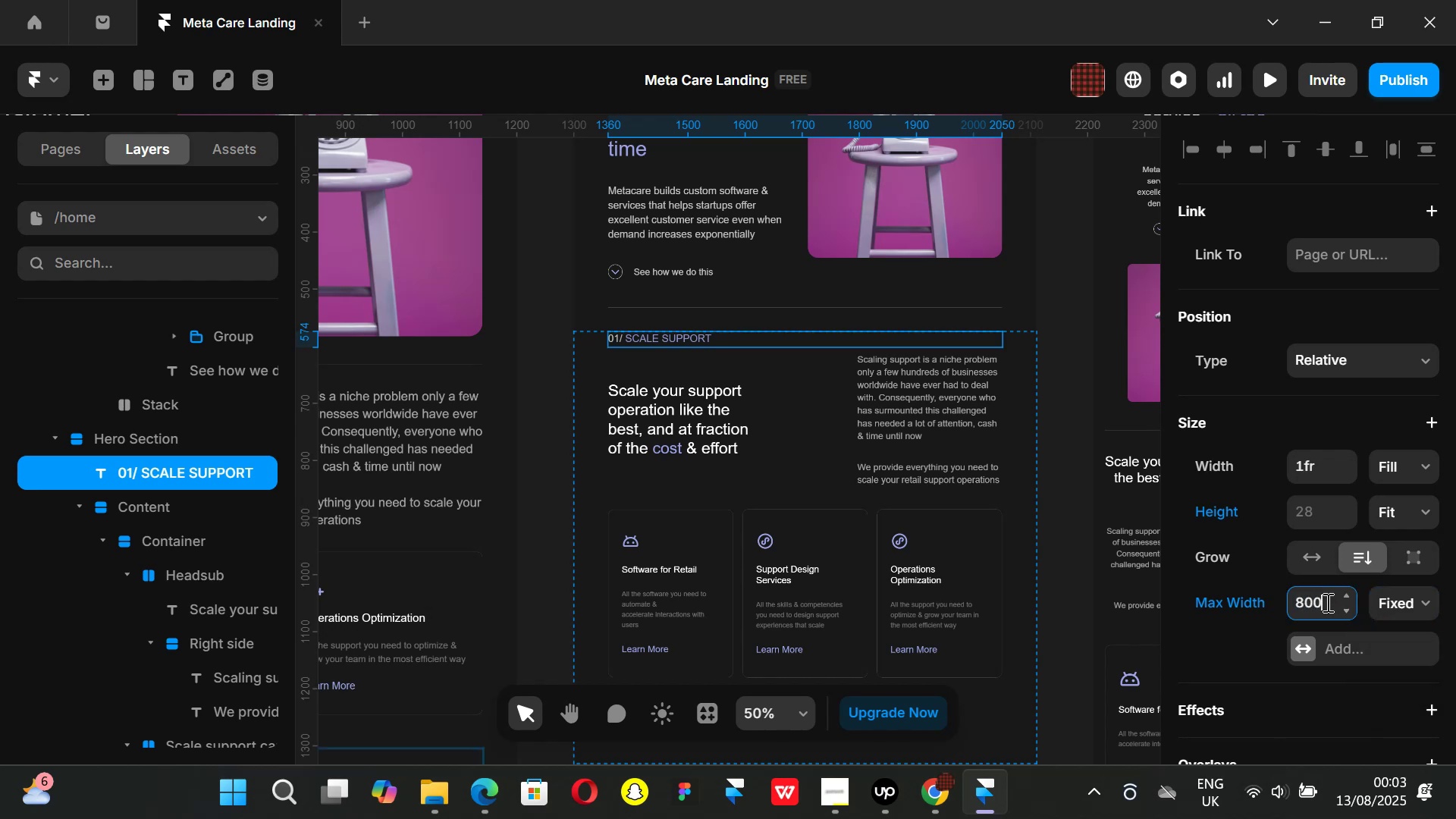 
key(Enter)
 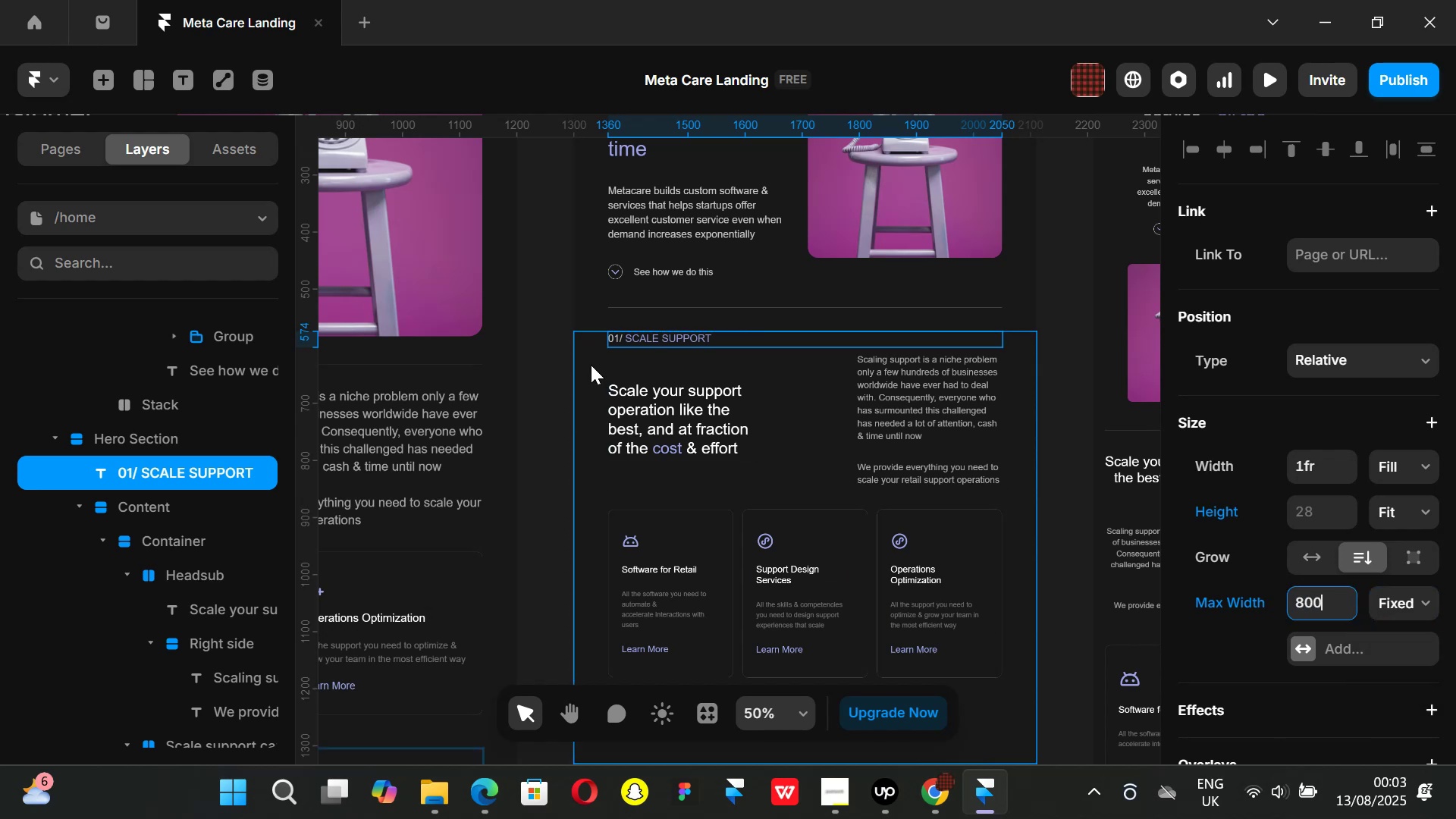 
left_click([537, 335])
 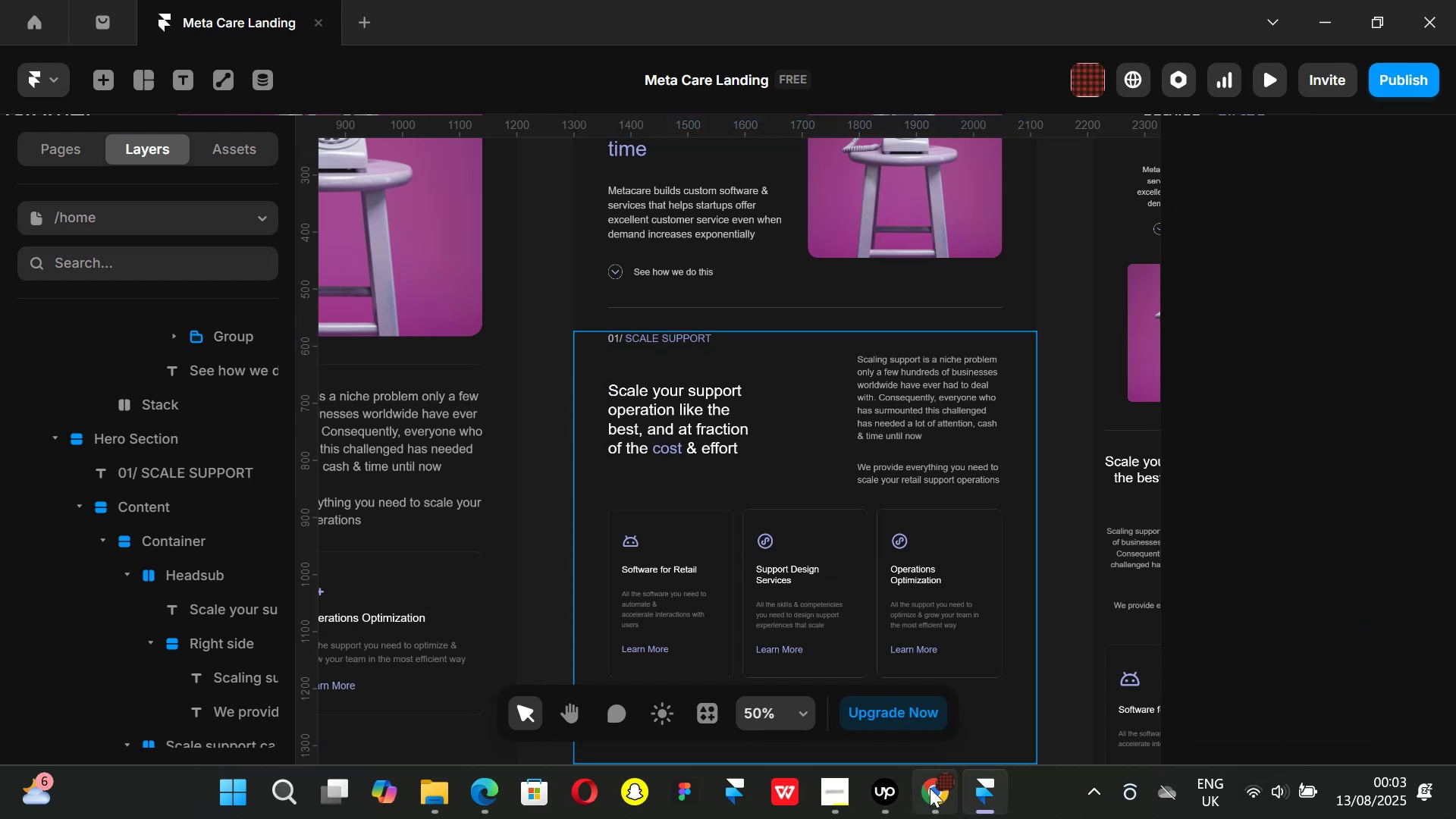 
left_click([930, 788])
 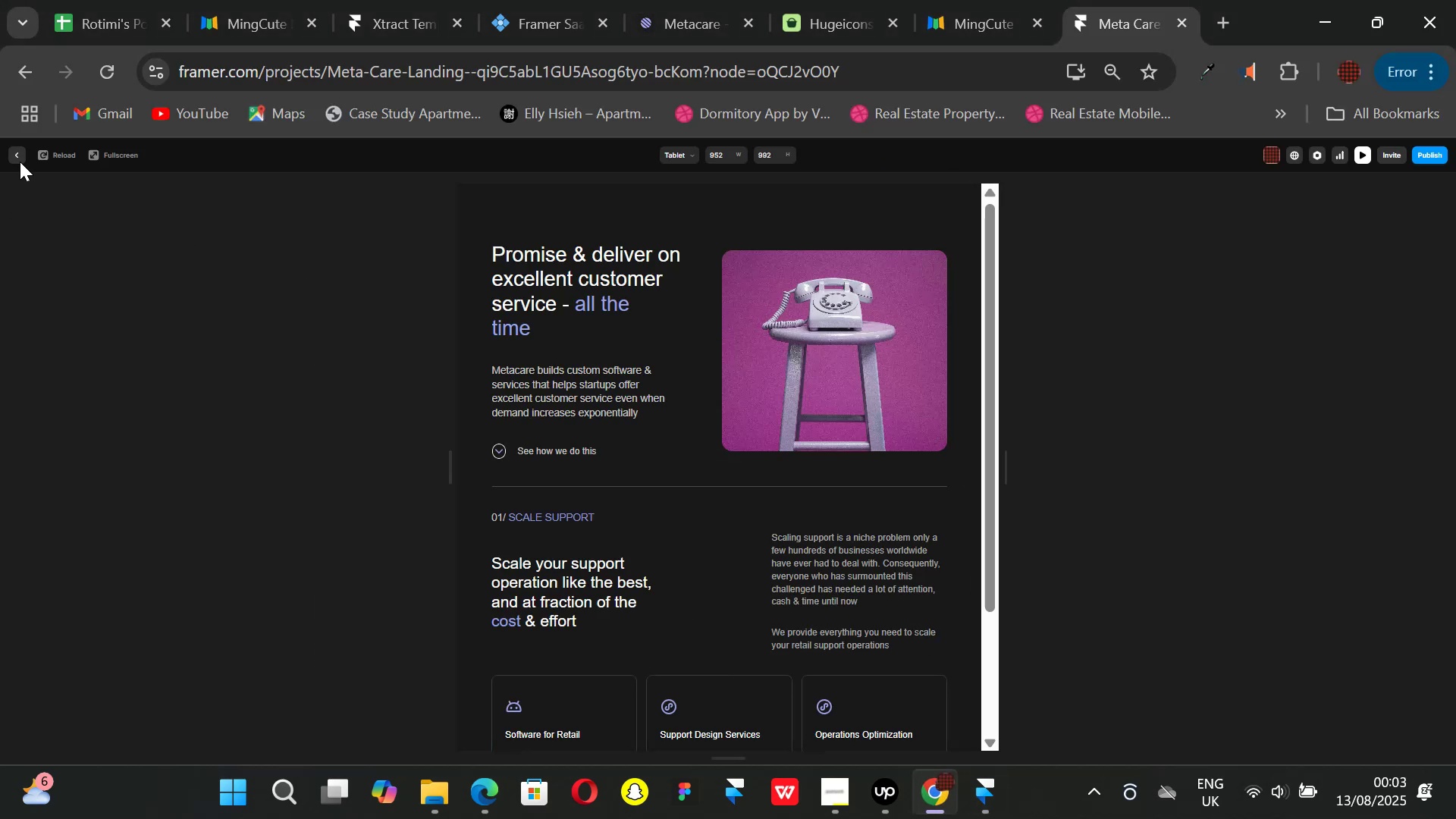 
left_click([15, 155])
 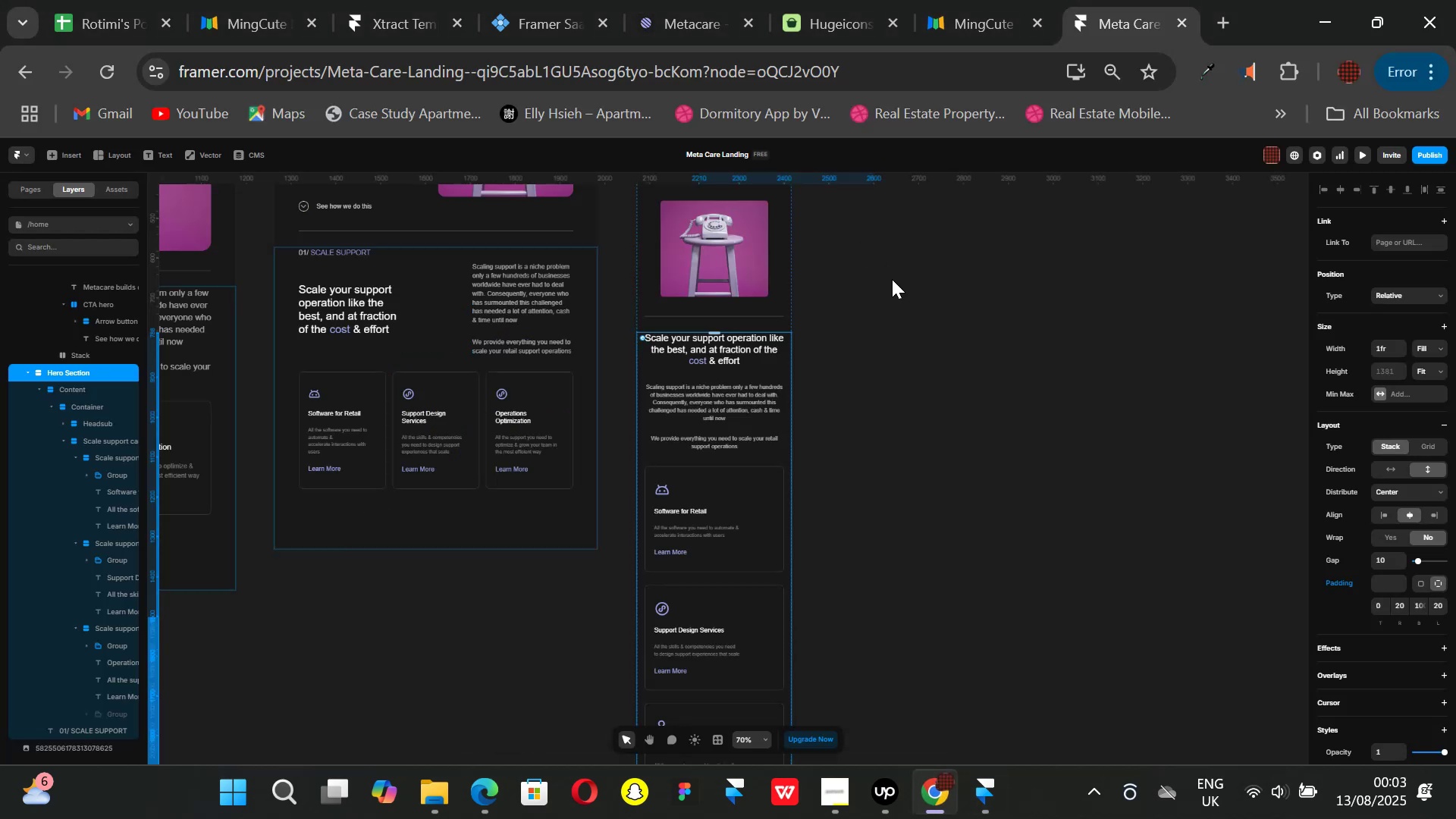 
key(Control+ControlLeft)
 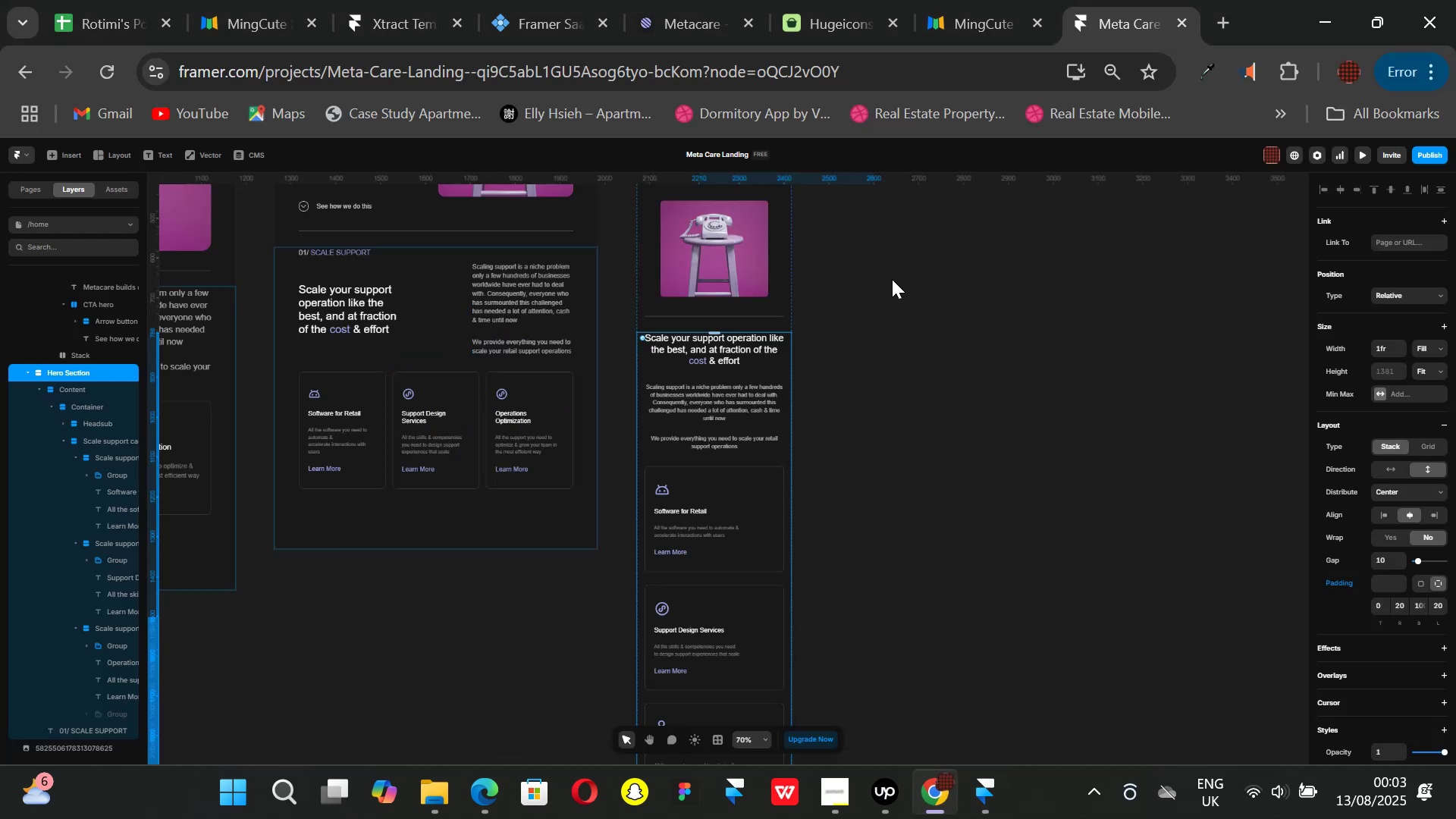 
key(Control+P)
 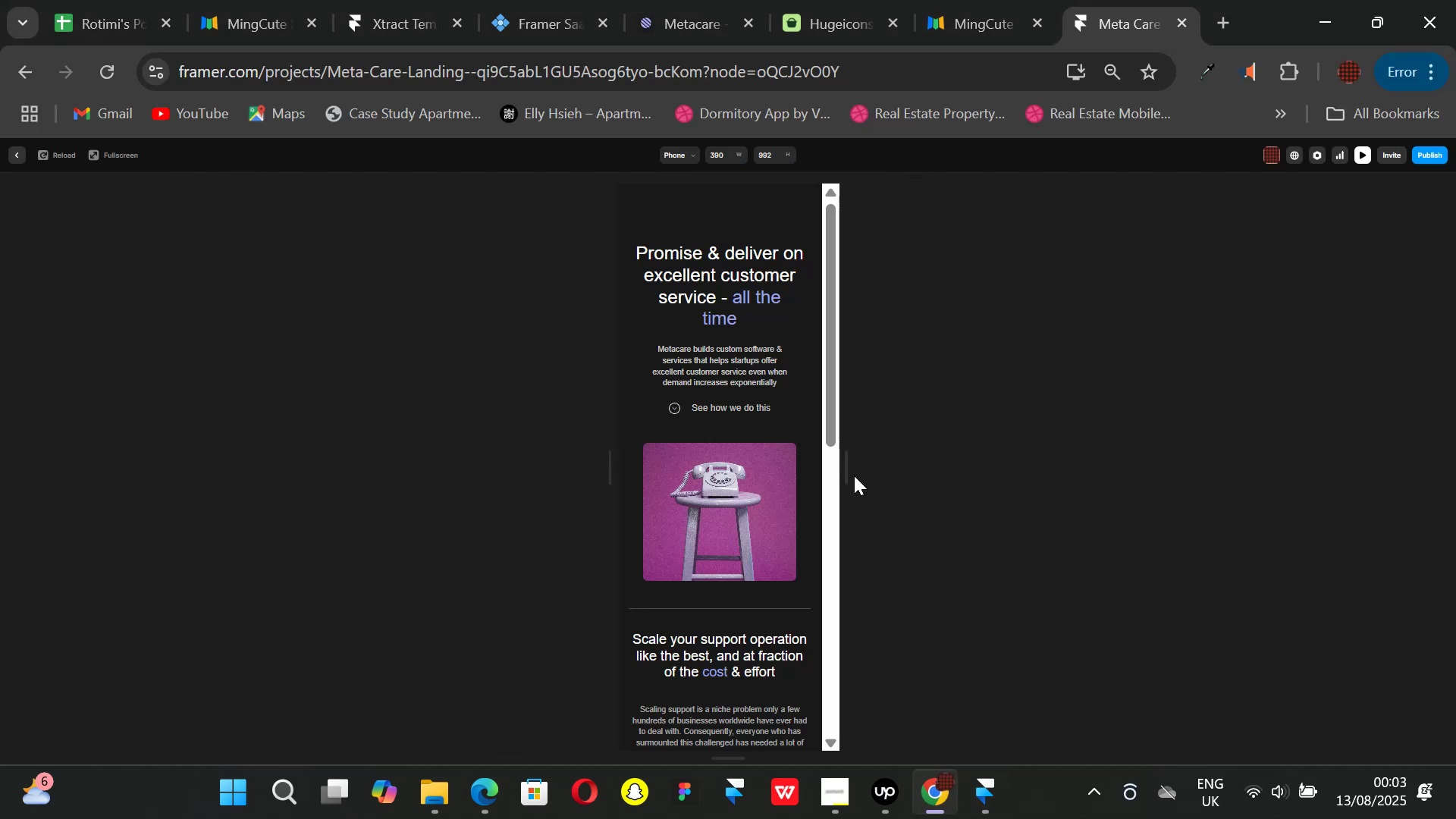 
left_click_drag(start_coordinate=[849, 474], to_coordinate=[1210, 552])
 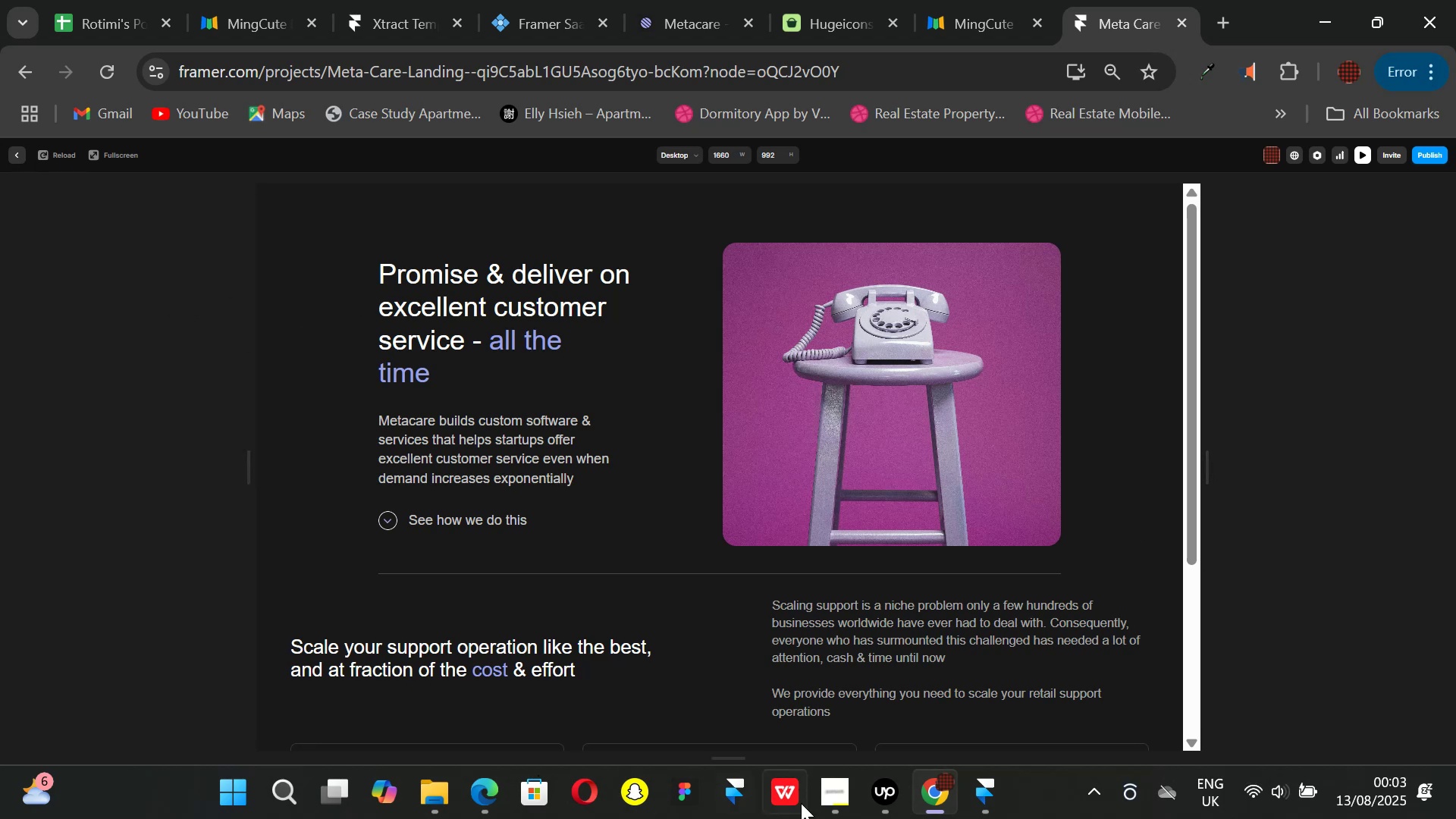 
left_click([991, 798])
 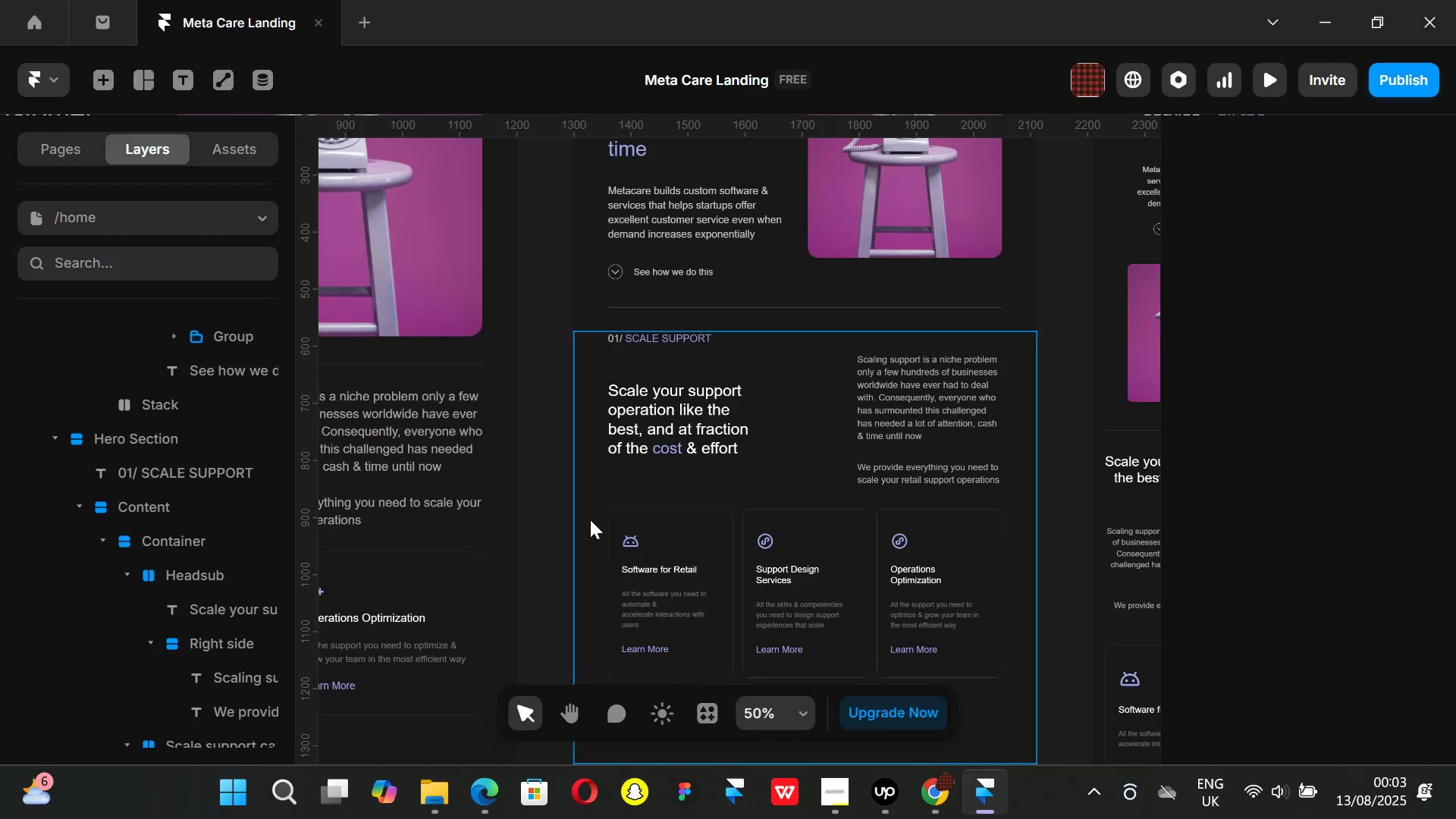 
hold_key(key=ShiftLeft, duration=1.4)
scroll: coordinate [600, 522], scroll_direction: up, amount: 10.0
 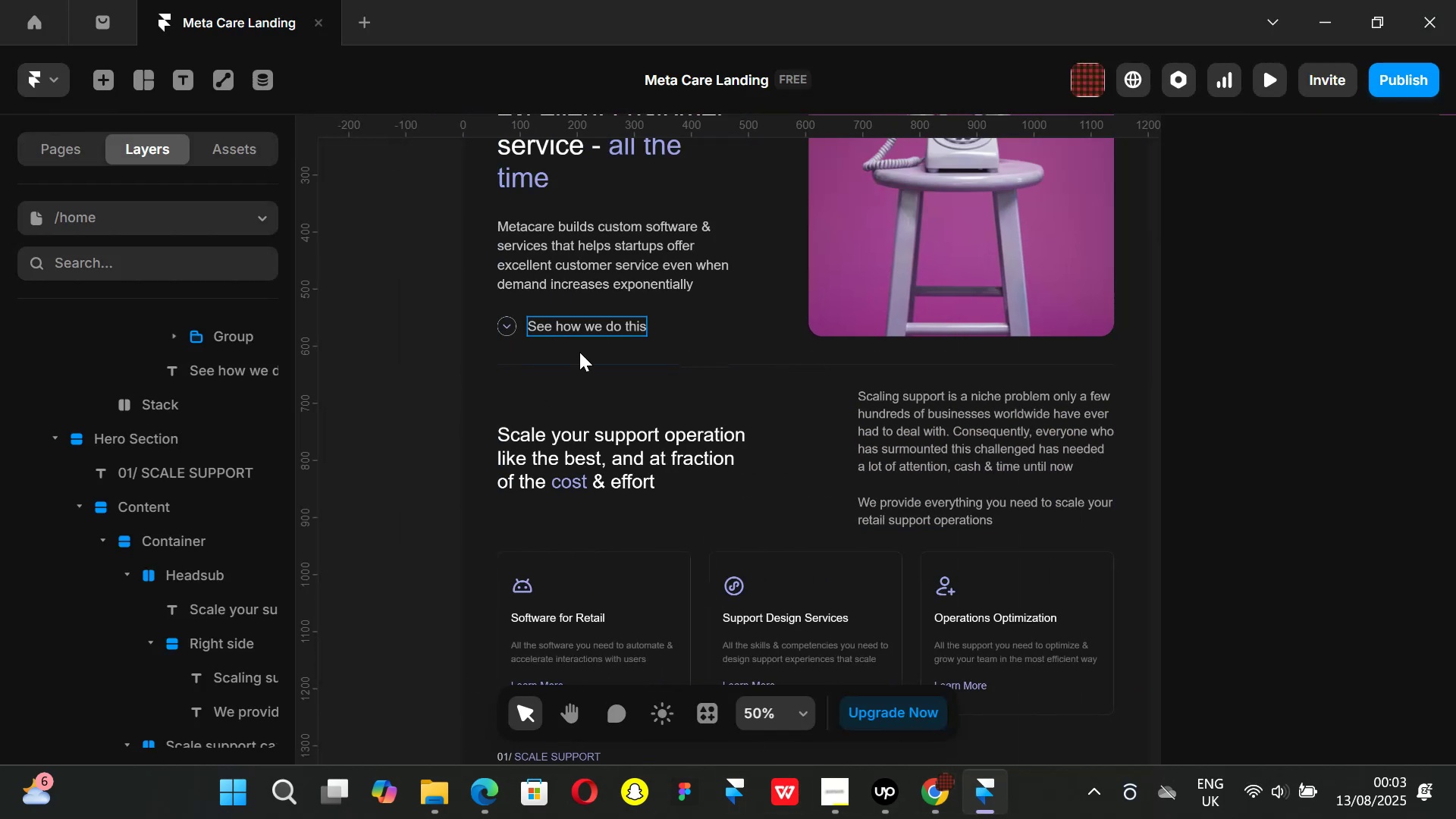 
scroll: coordinate [635, 423], scroll_direction: down, amount: 4.0
 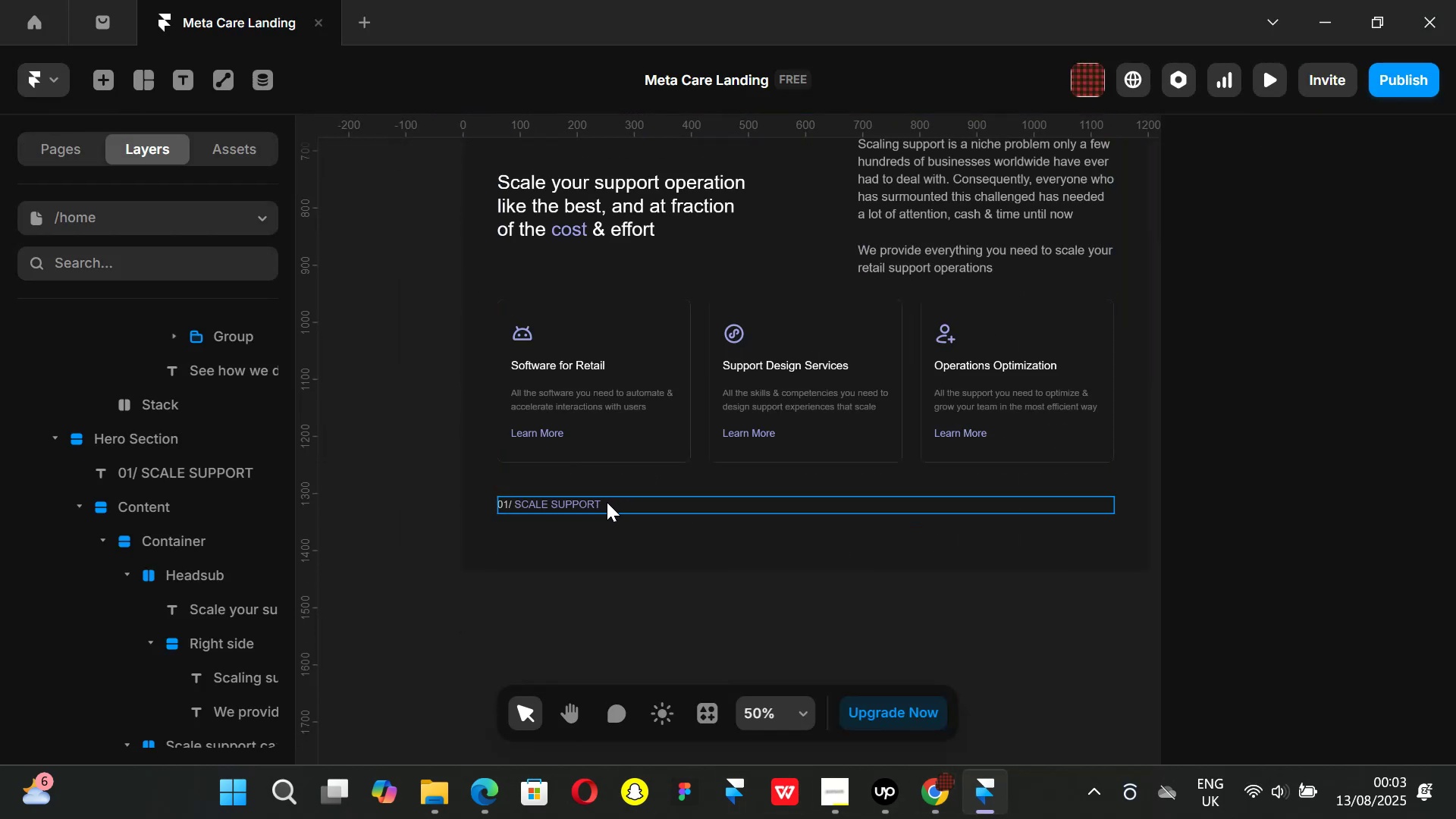 
left_click([607, 502])
 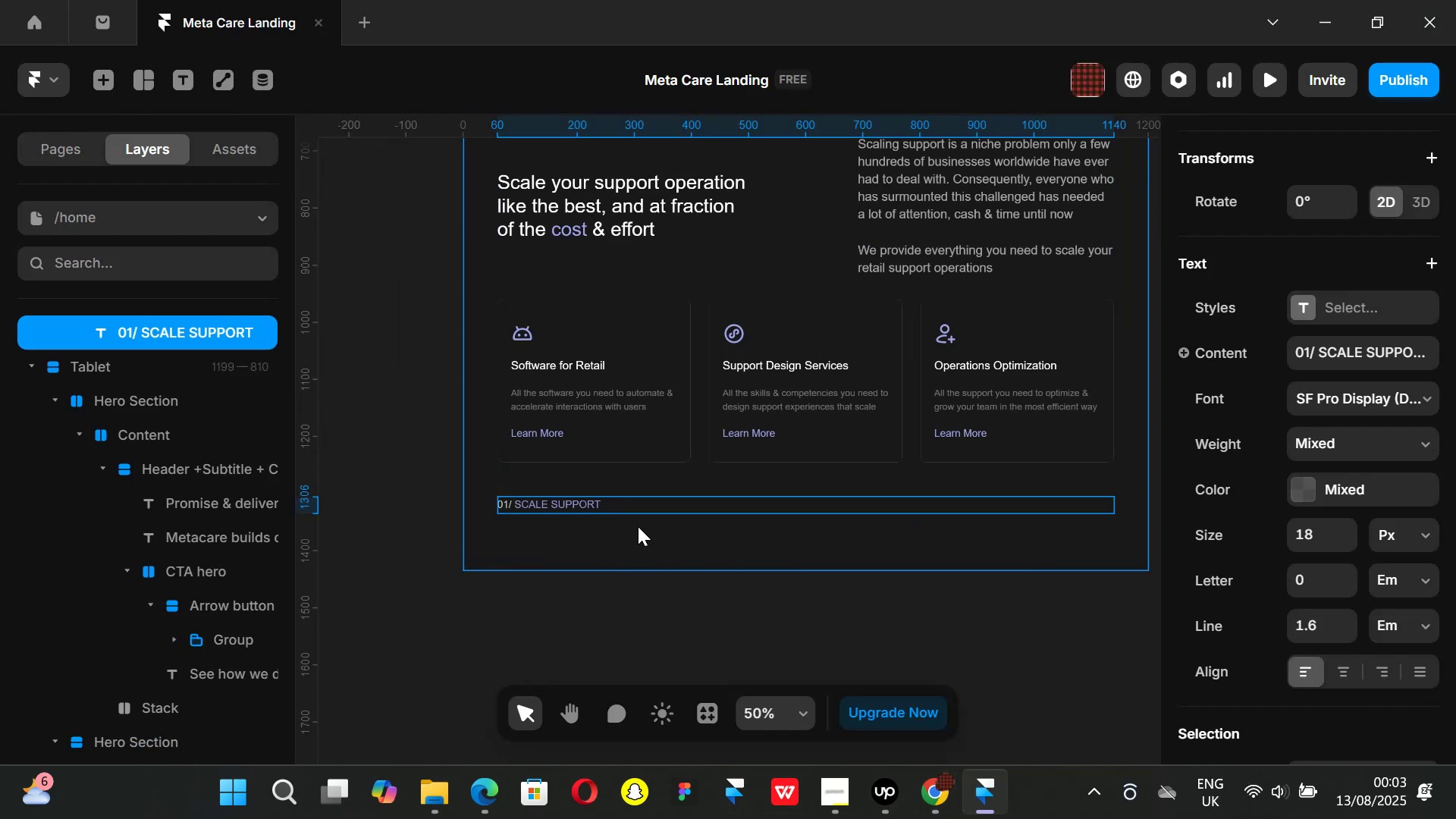 
key(ArrowUp)
 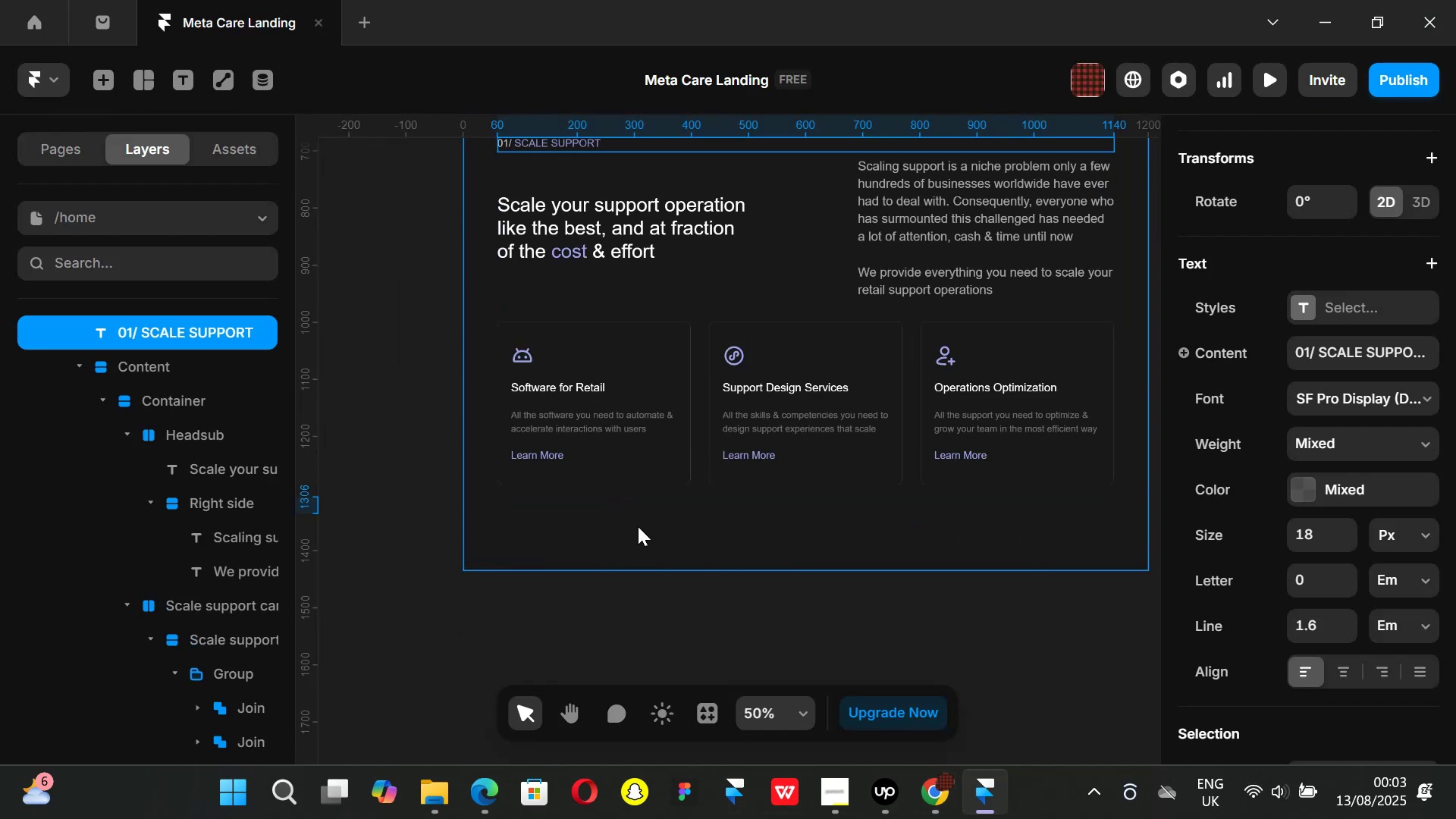 
scroll: coordinate [527, 277], scroll_direction: up, amount: 3.0
 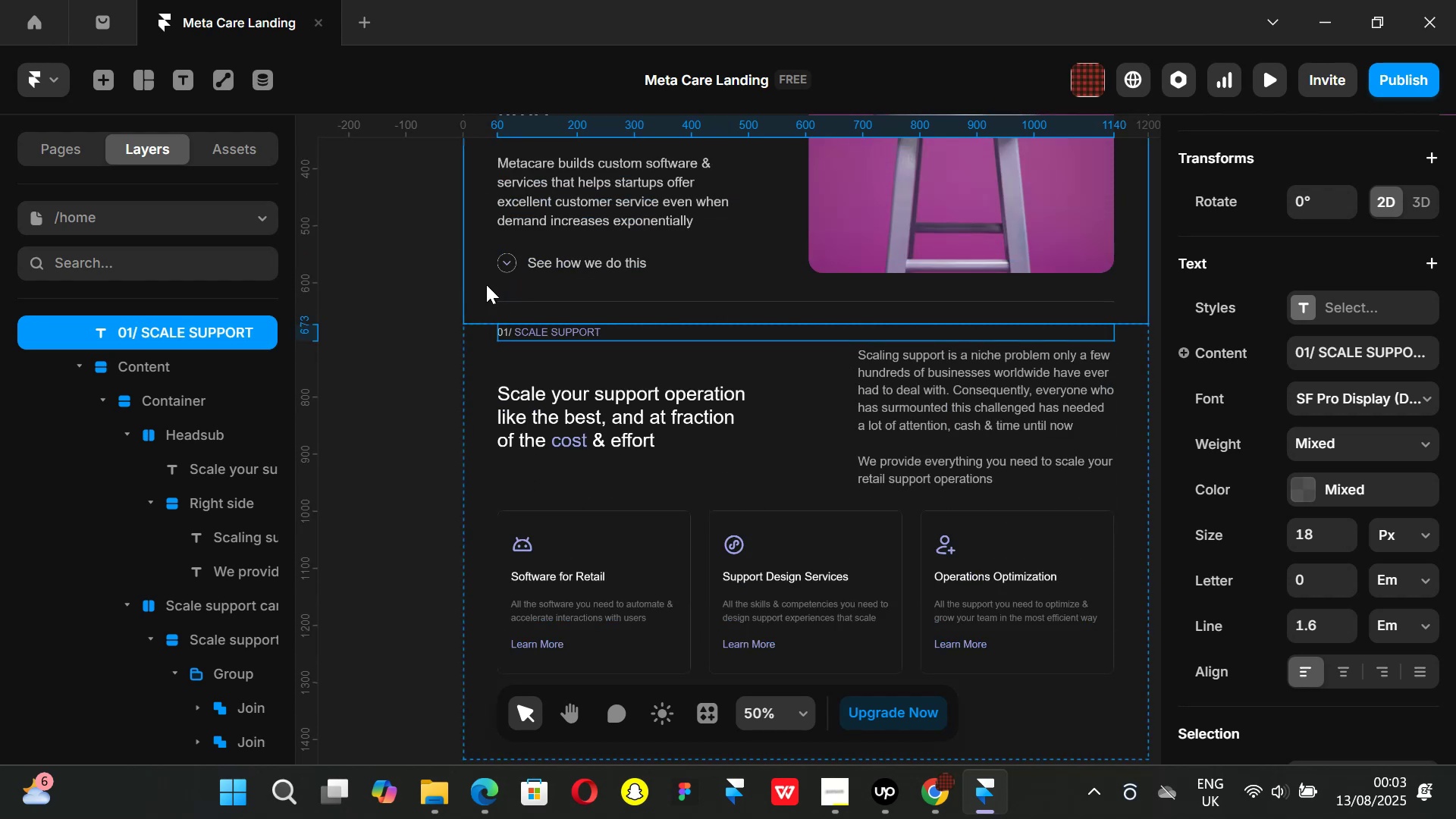 
left_click([486, 284])
 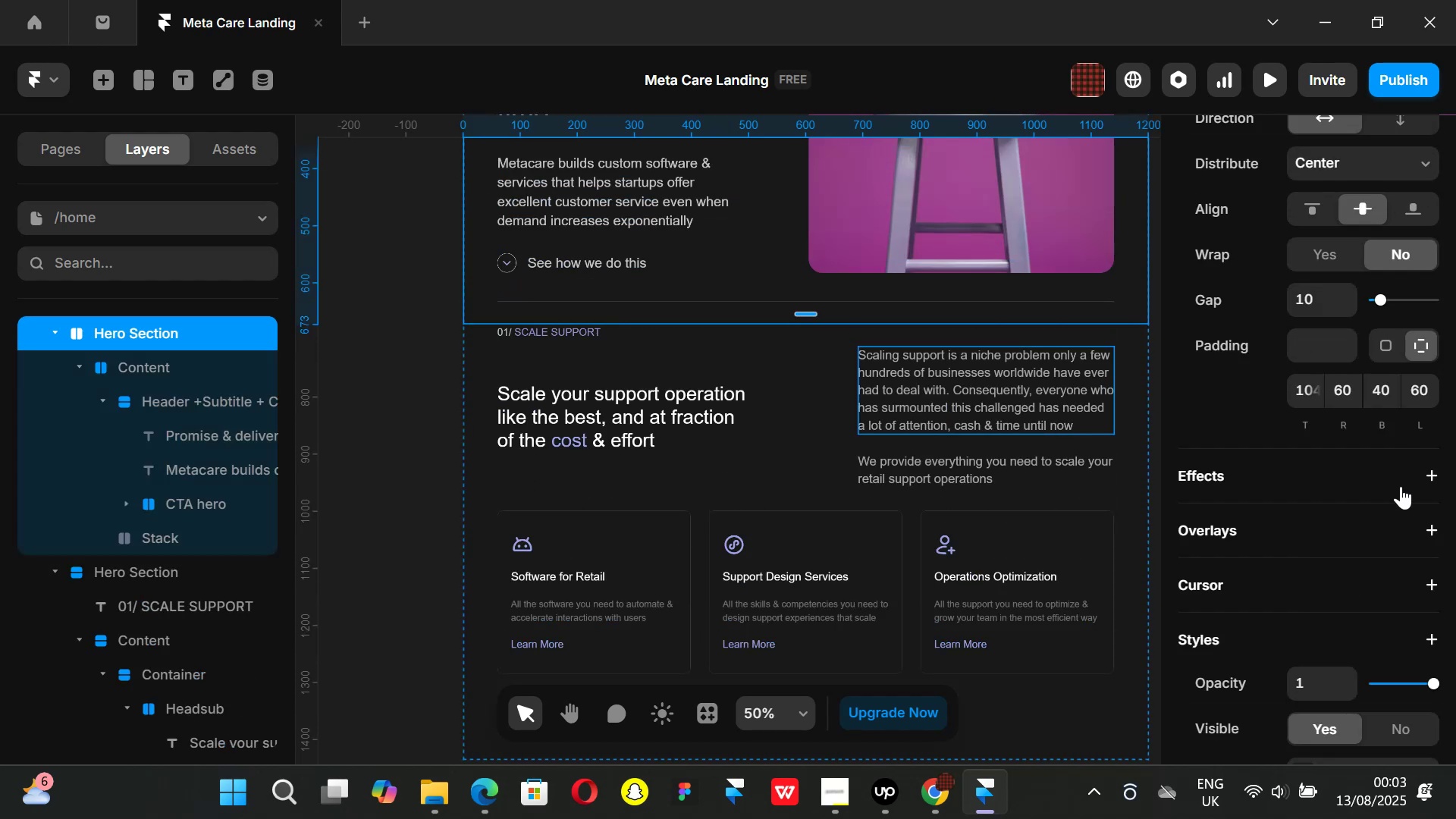 
scroll: coordinate [1315, 492], scroll_direction: up, amount: 5.0
 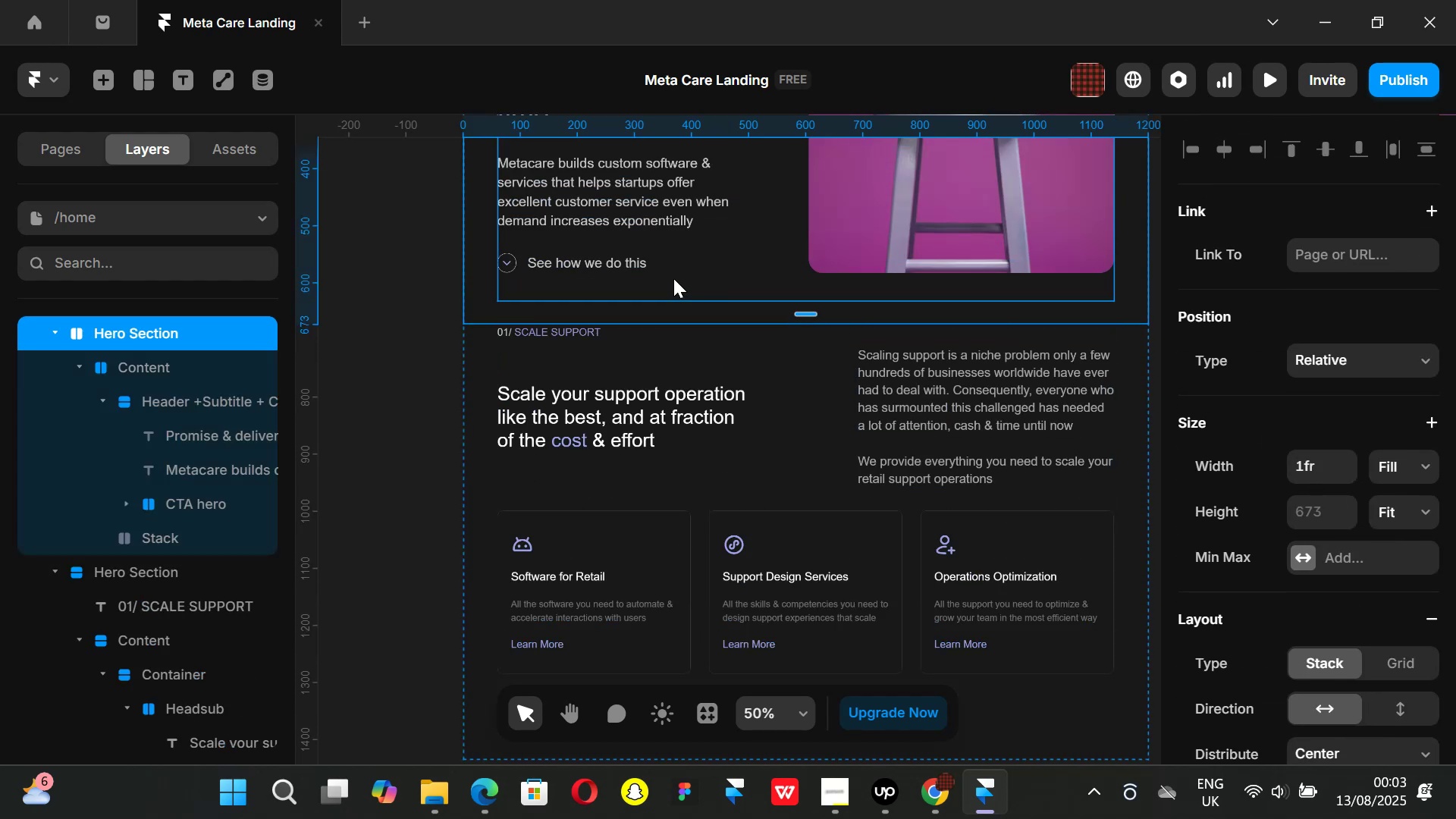 
left_click([673, 278])
 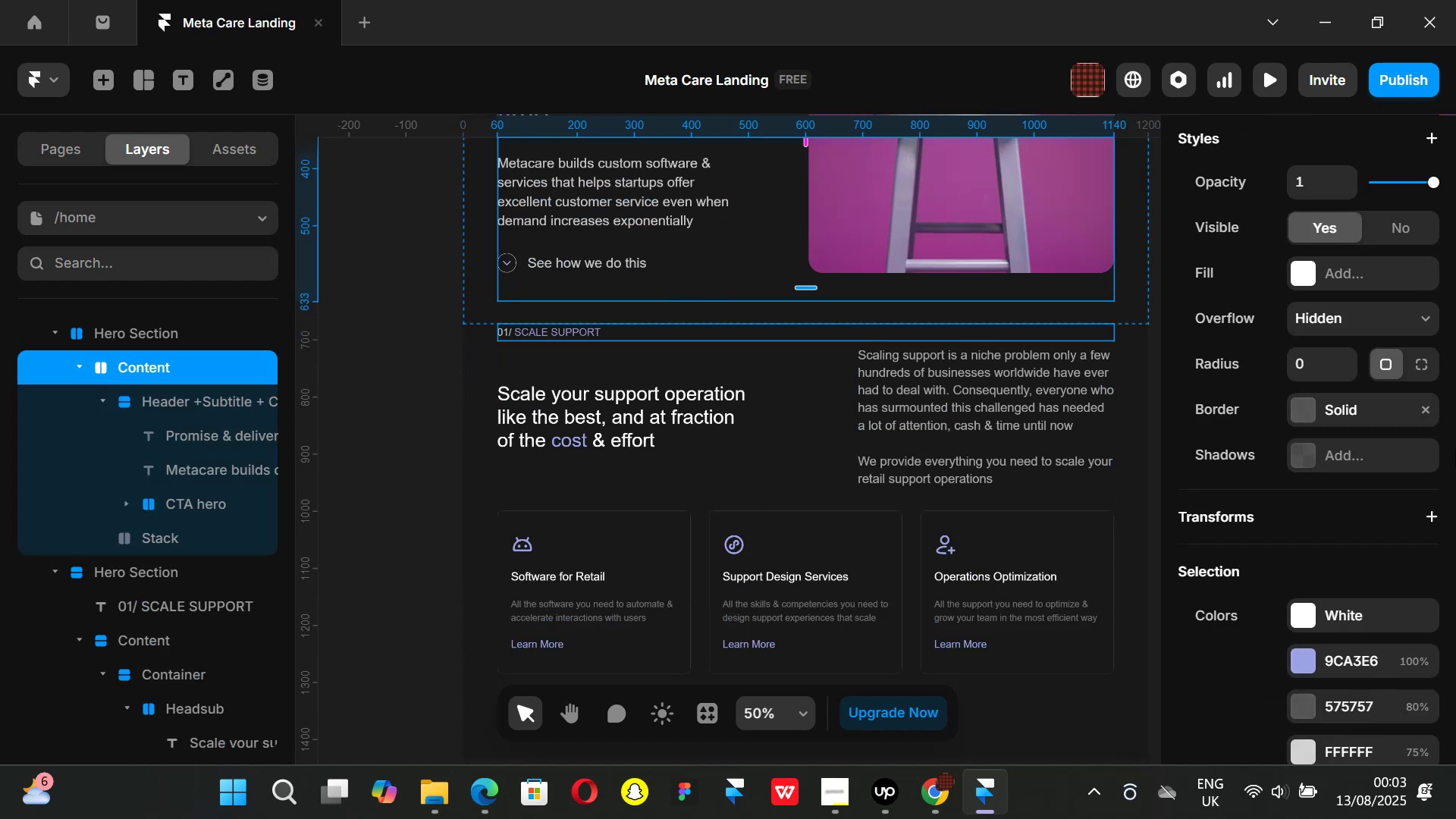 
scroll: coordinate [1348, 441], scroll_direction: up, amount: 5.0
 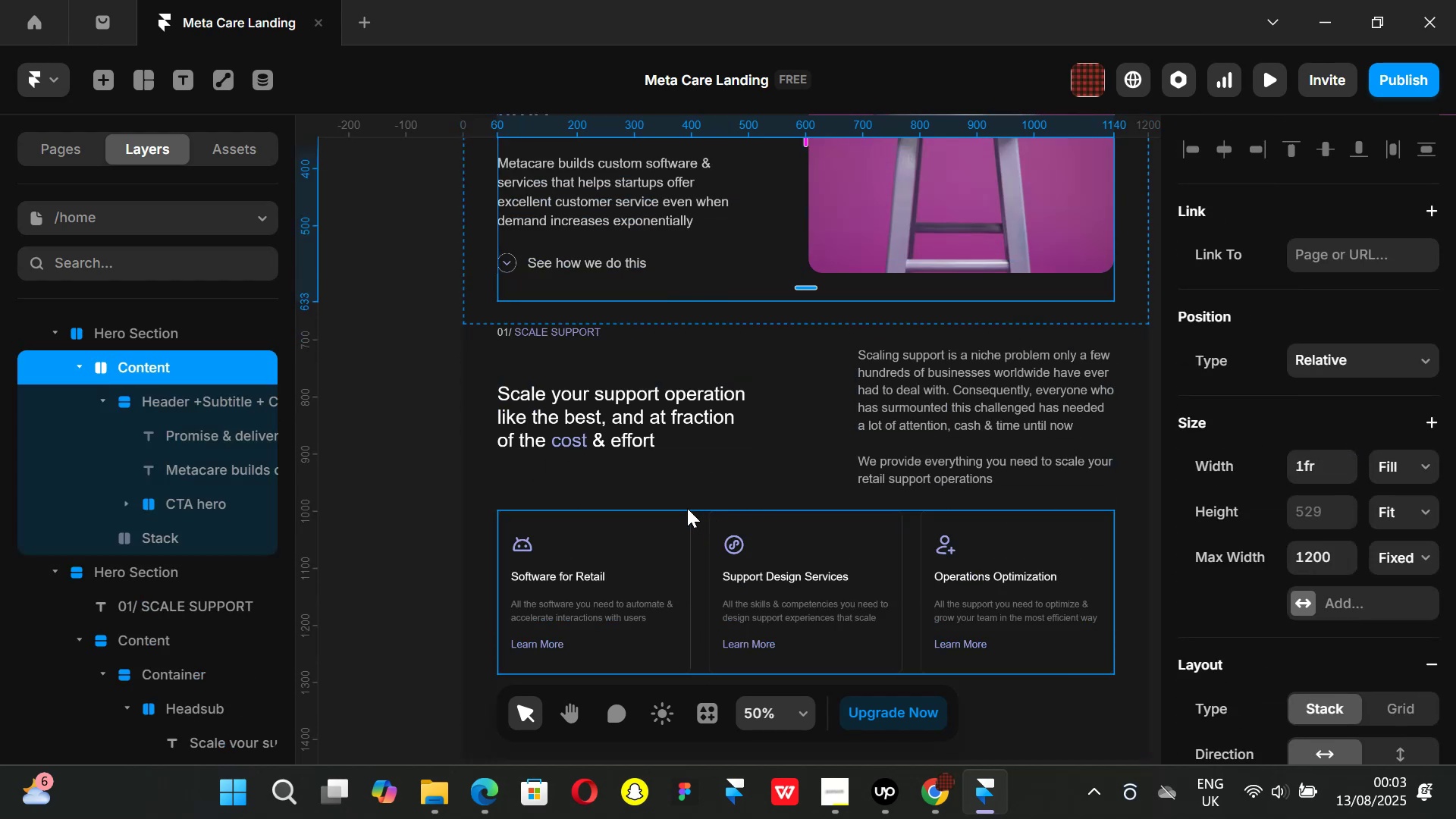 
left_click([492, 491])
 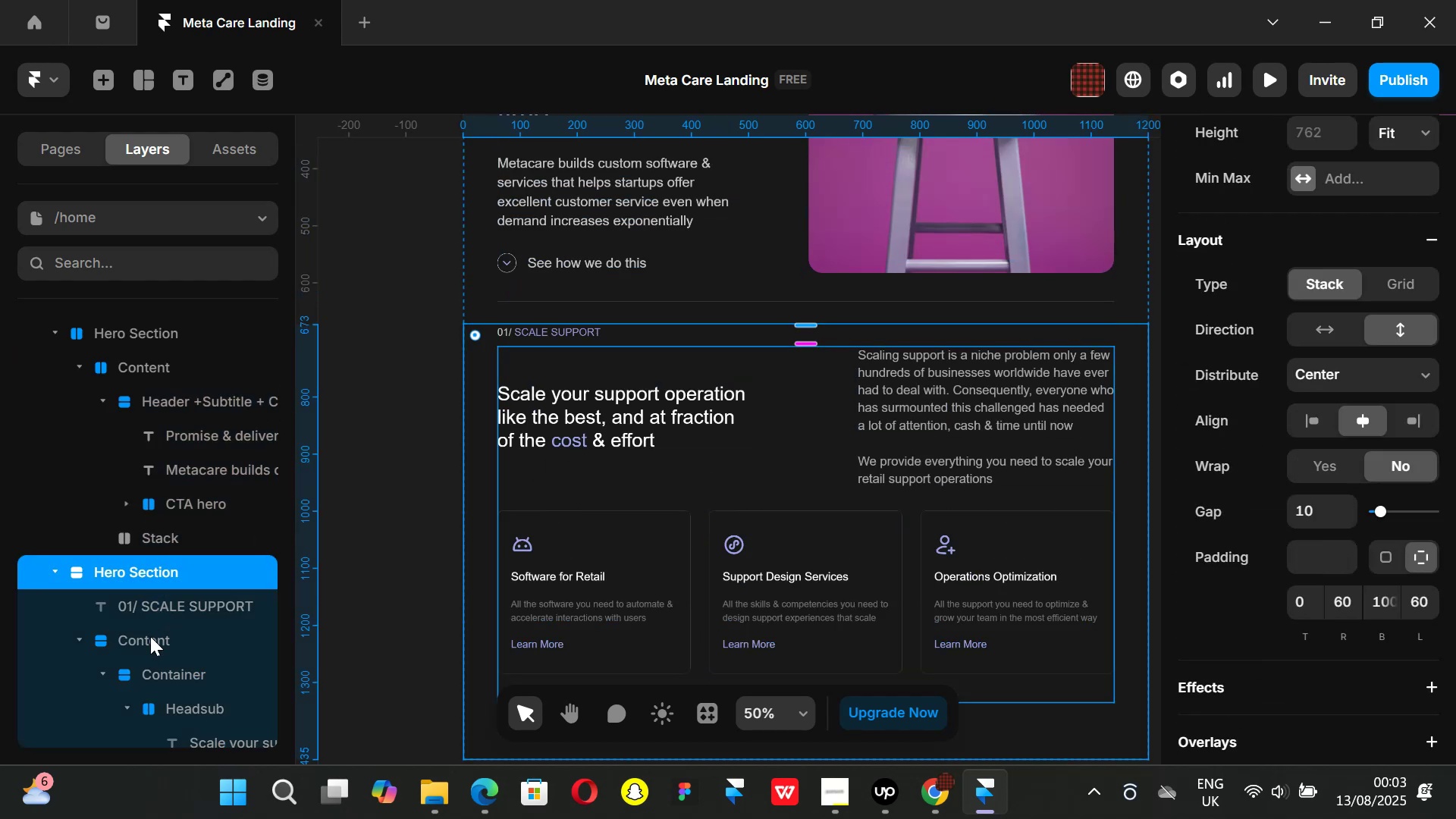 
left_click([149, 638])
 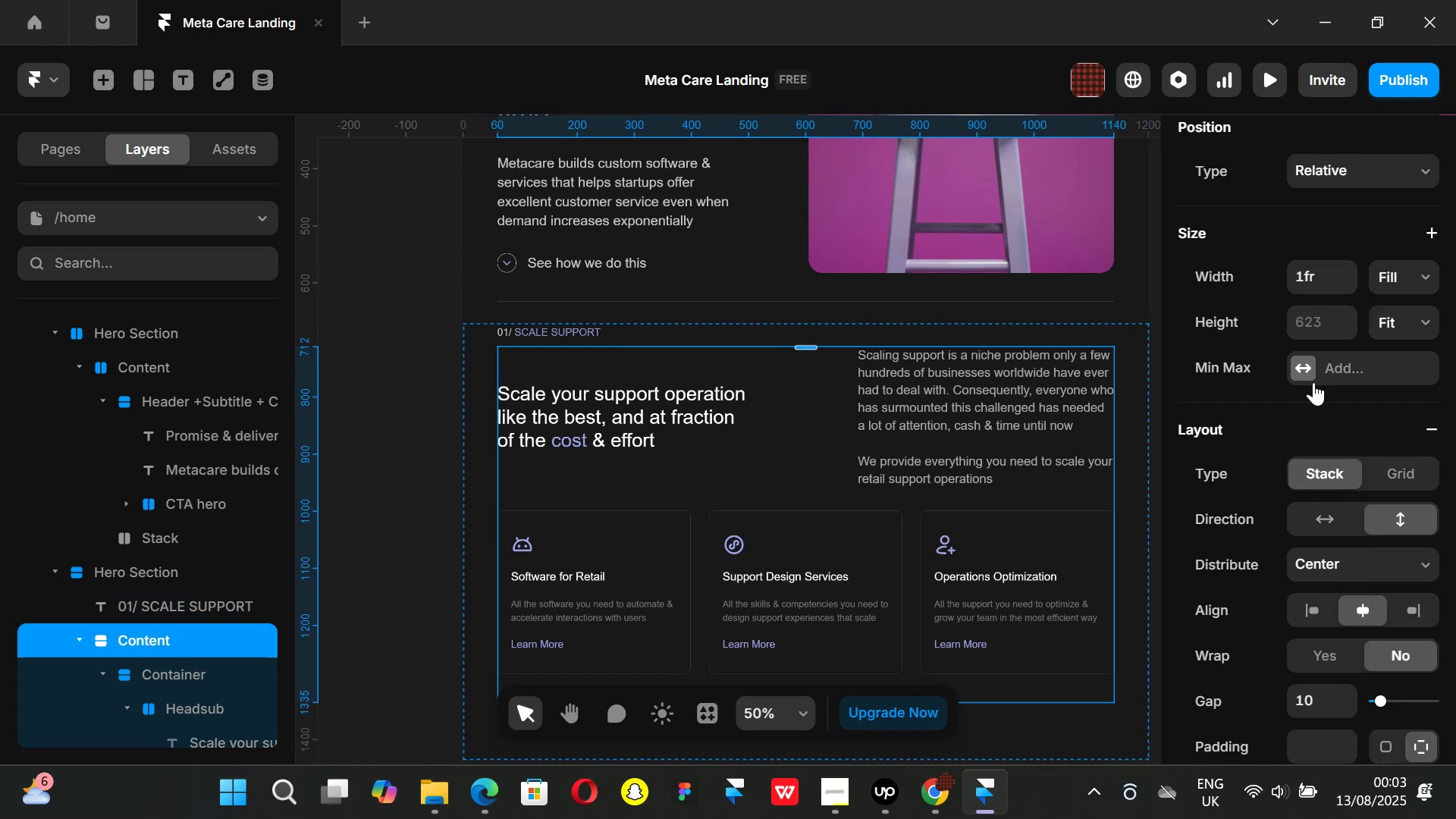 
left_click([1304, 357])
 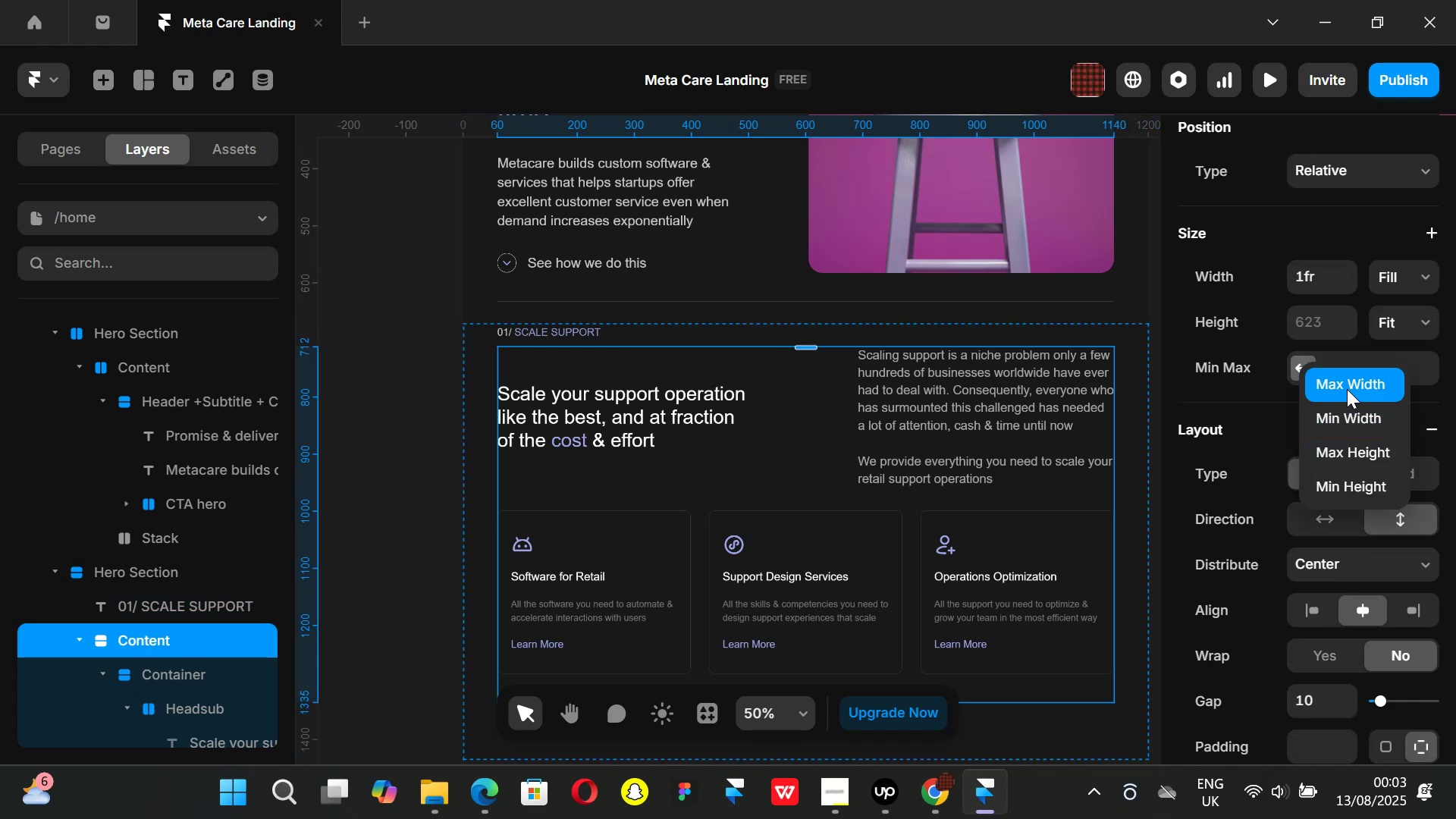 
left_click([1347, 389])
 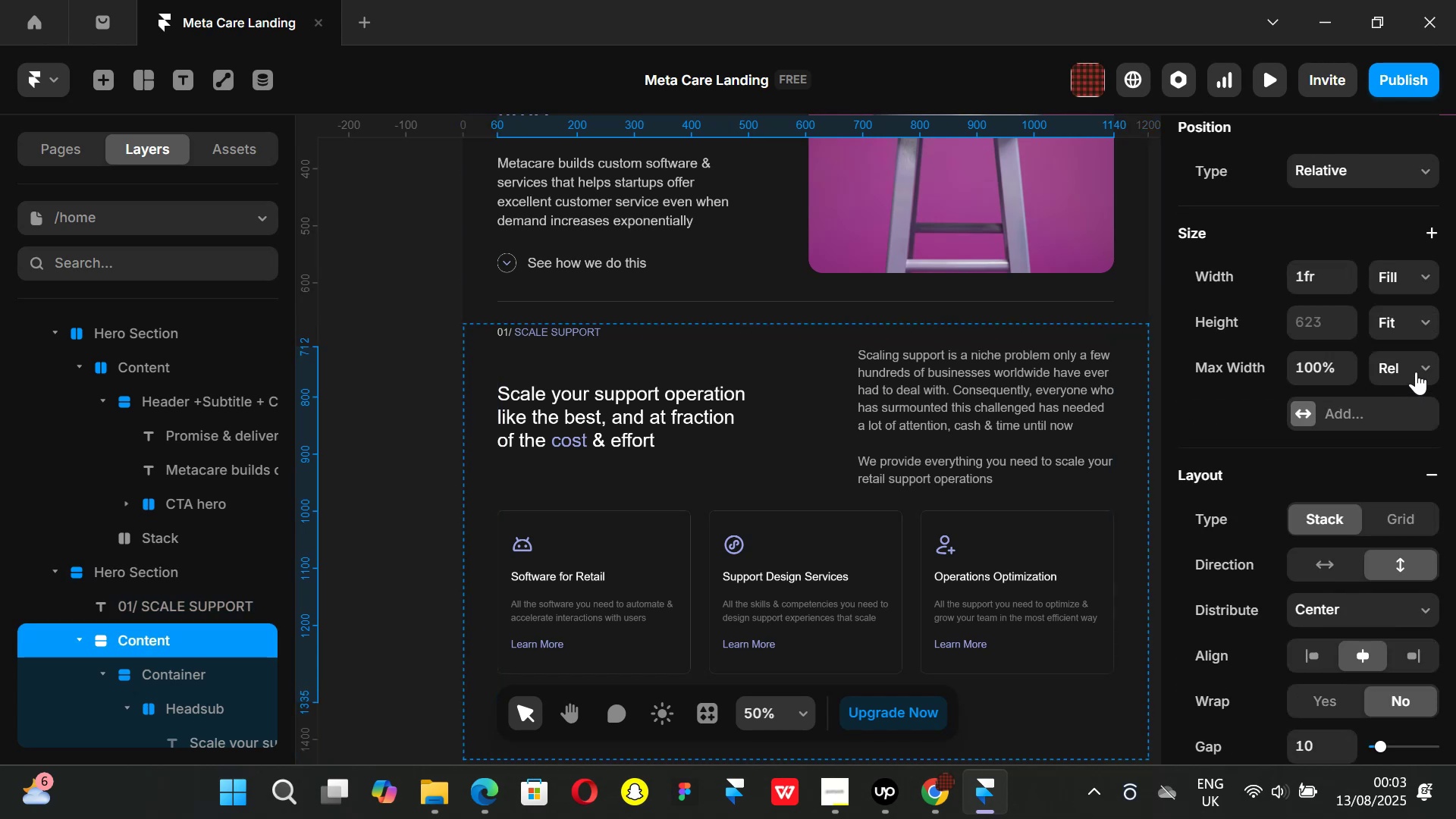 
left_click([1429, 366])
 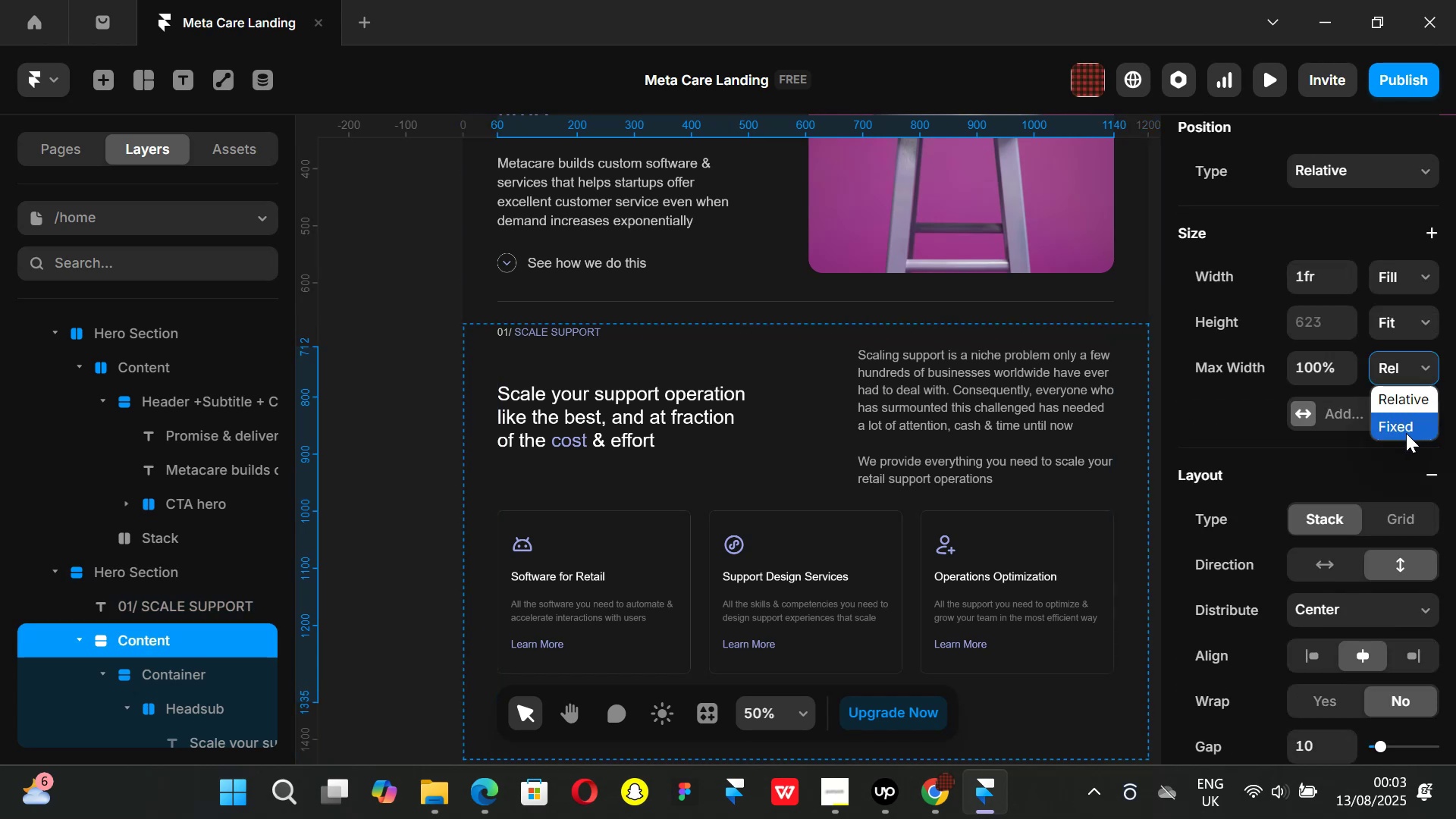 
left_click([1406, 433])
 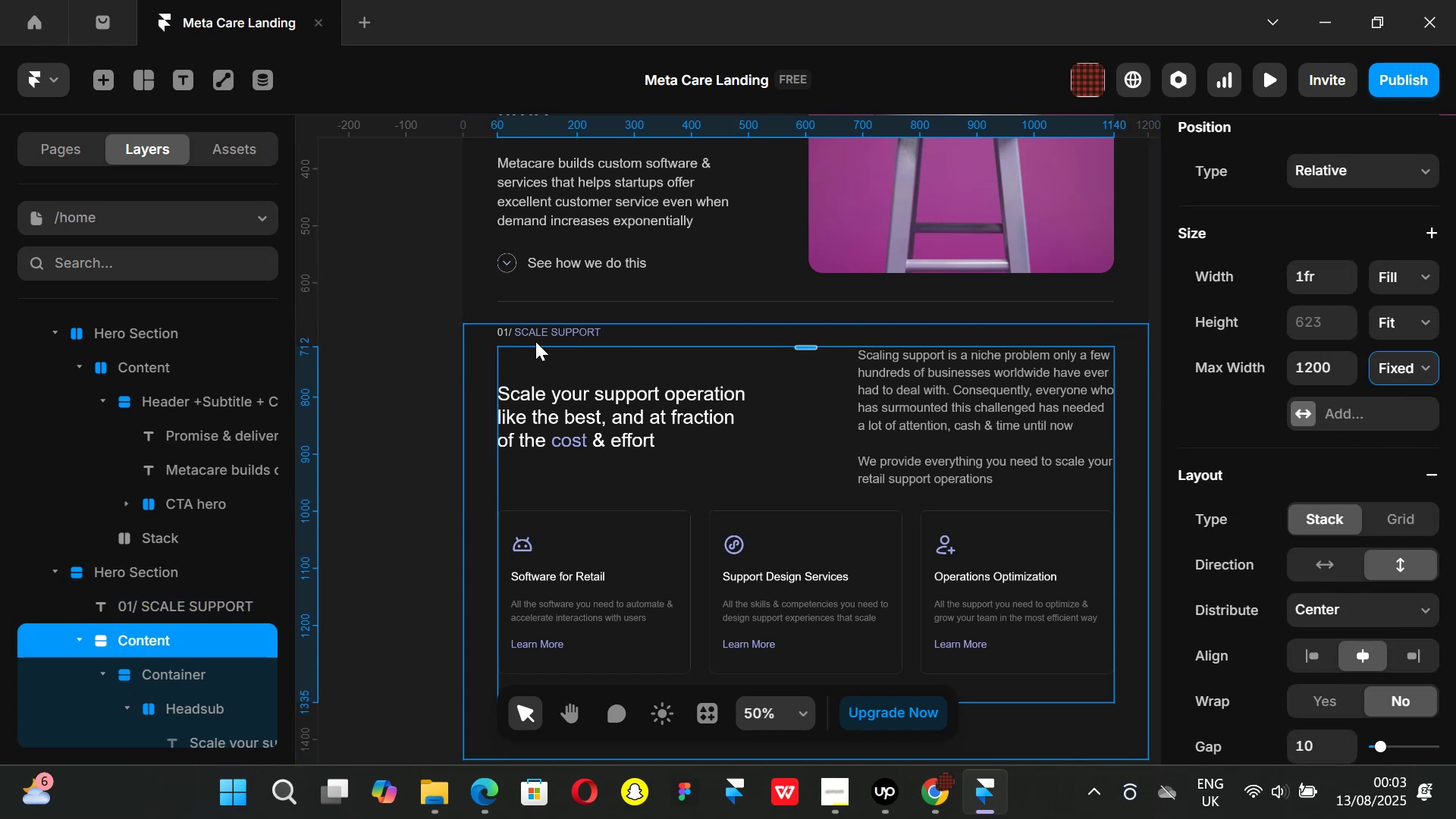 
left_click([551, 335])
 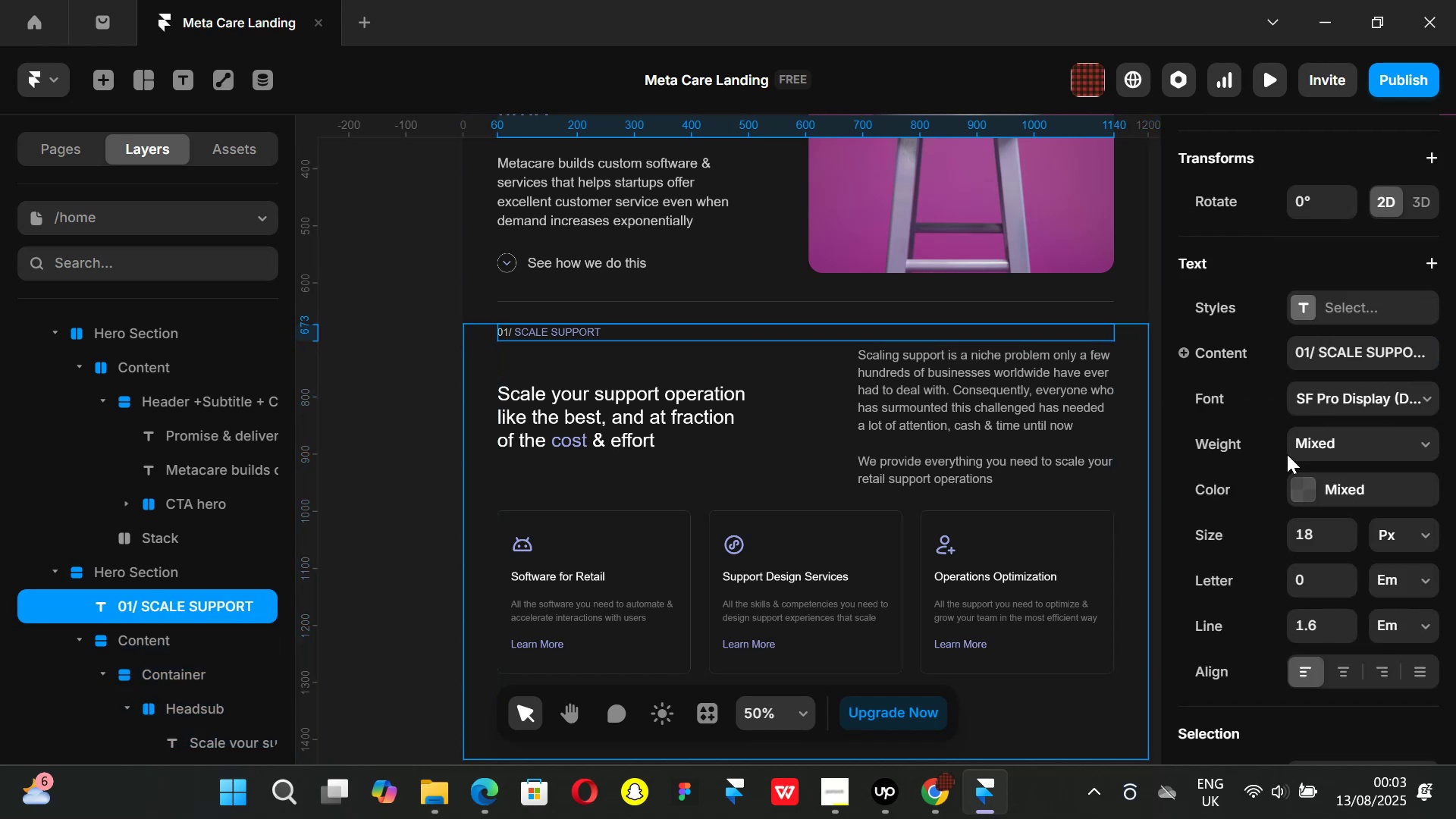 
scroll: coordinate [1307, 447], scroll_direction: up, amount: 6.0
 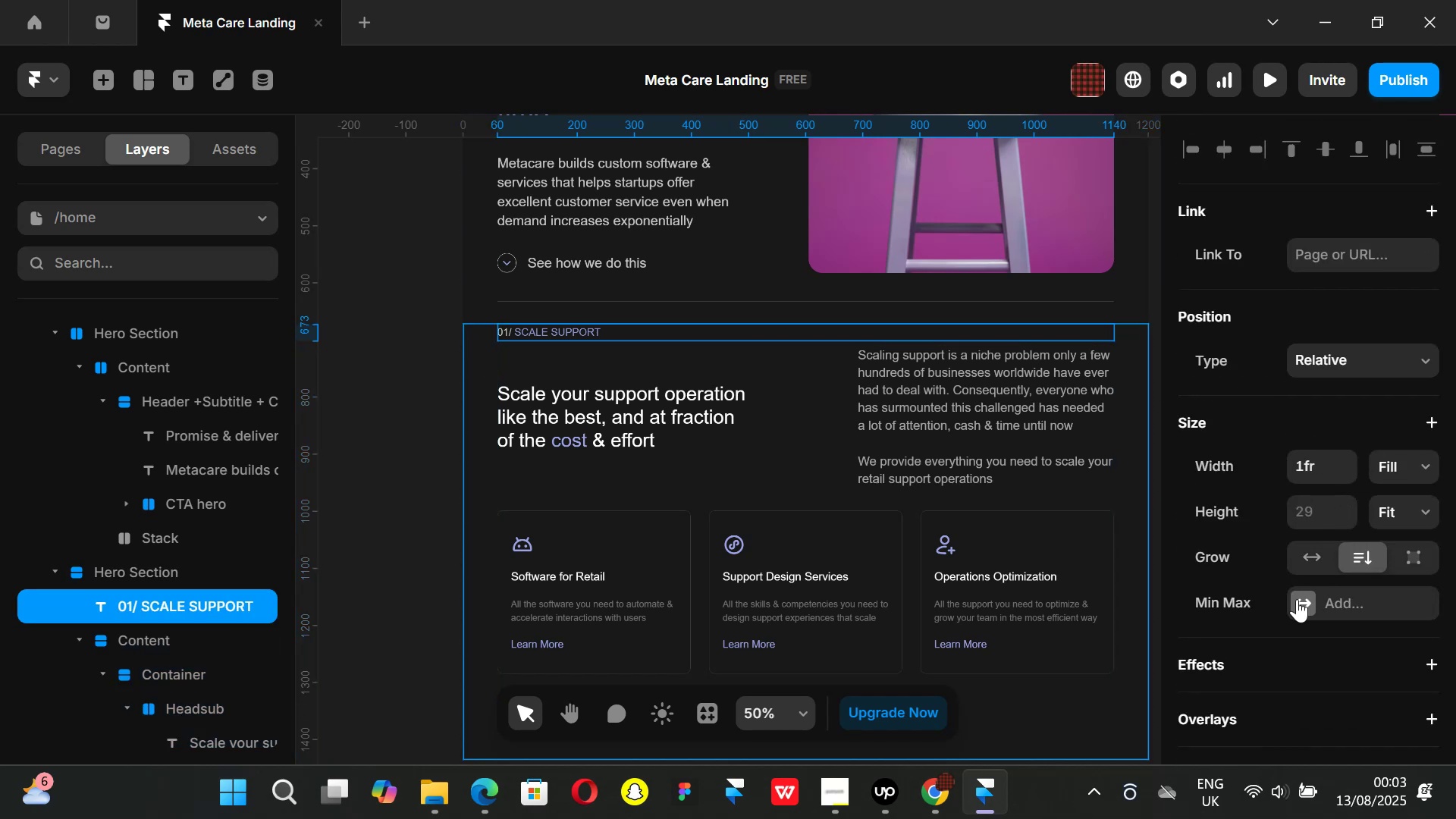 
left_click([1297, 601])
 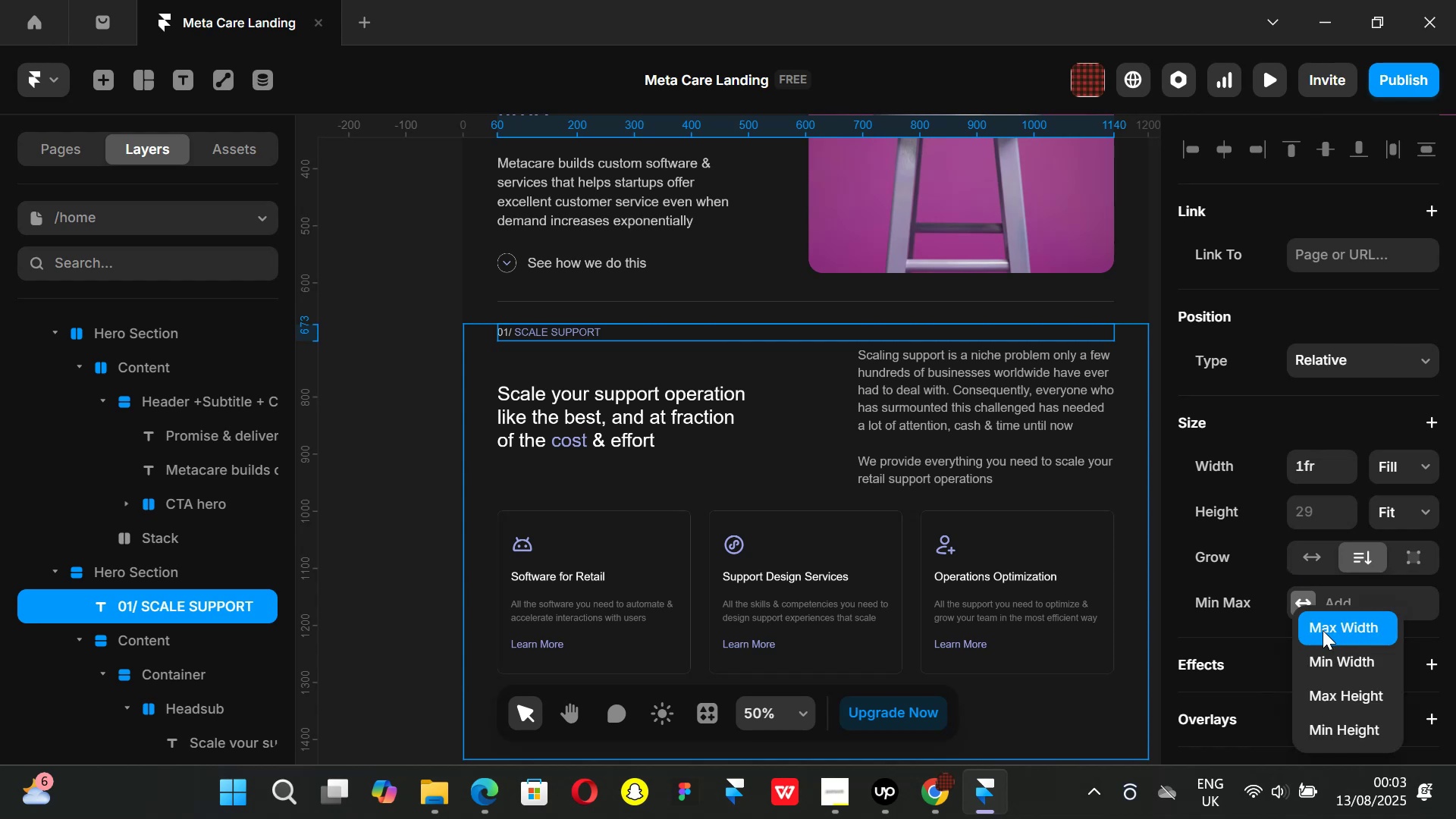 
left_click([1323, 630])
 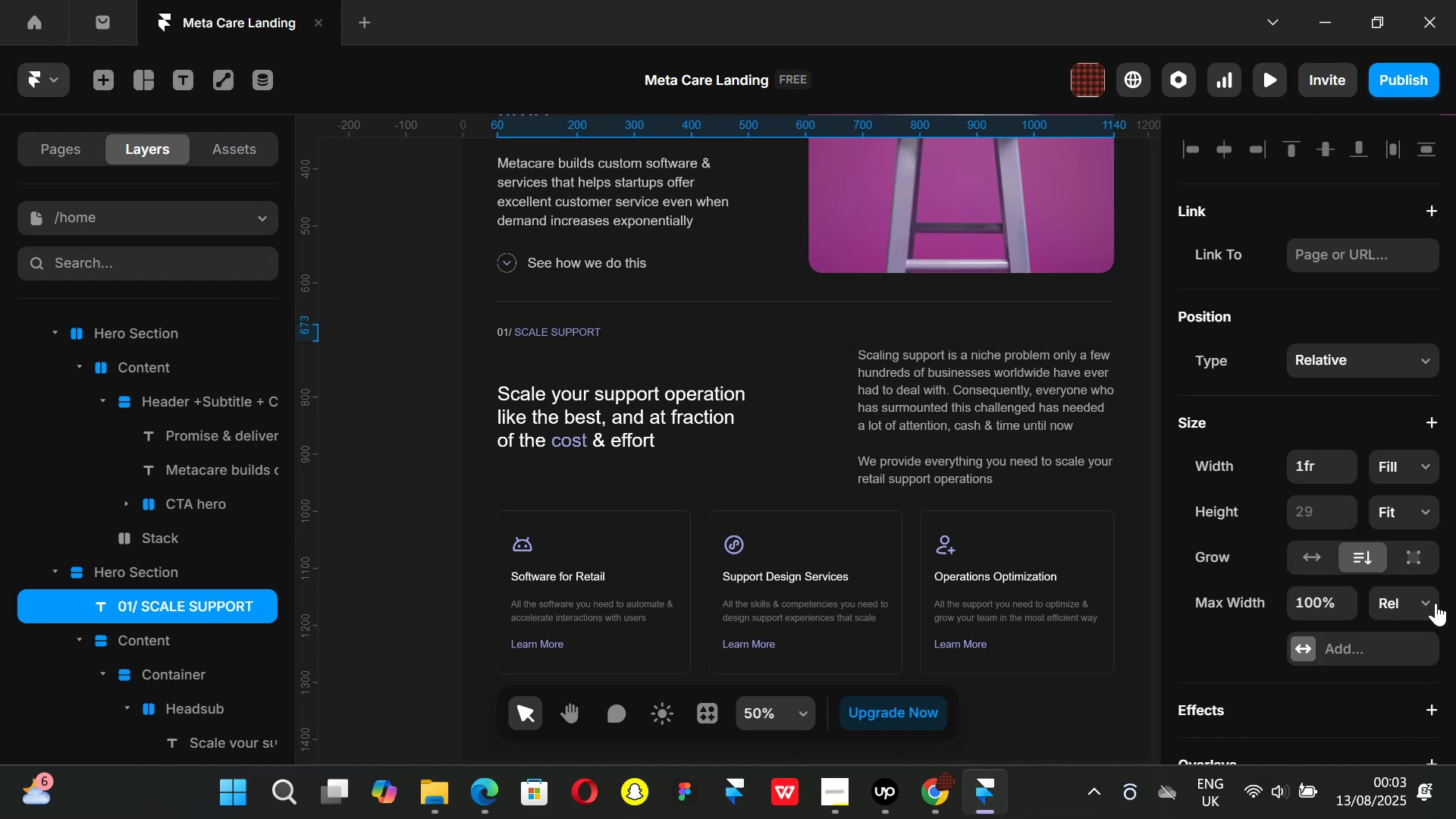 
left_click([1430, 601])
 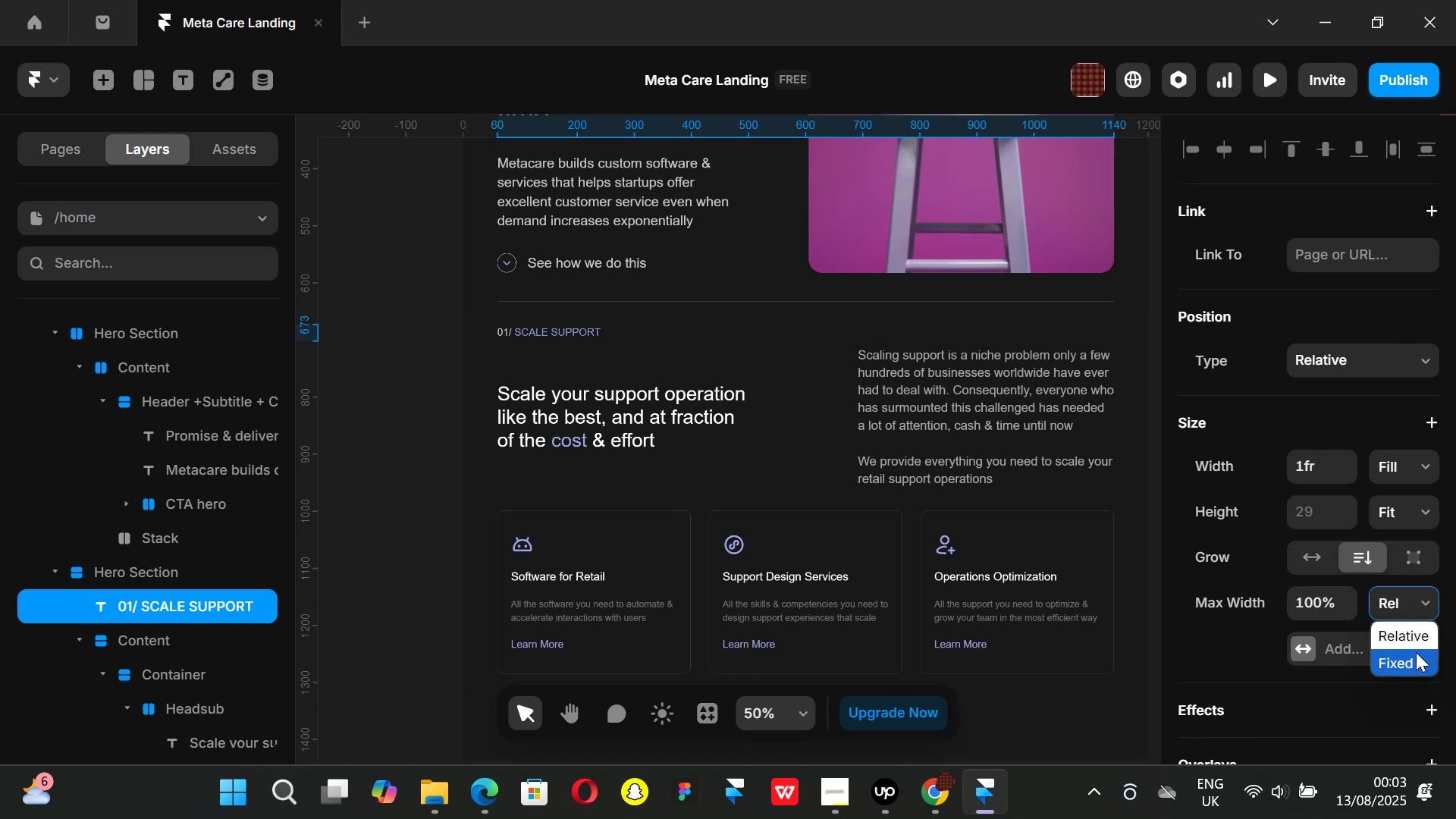 
left_click([1416, 653])
 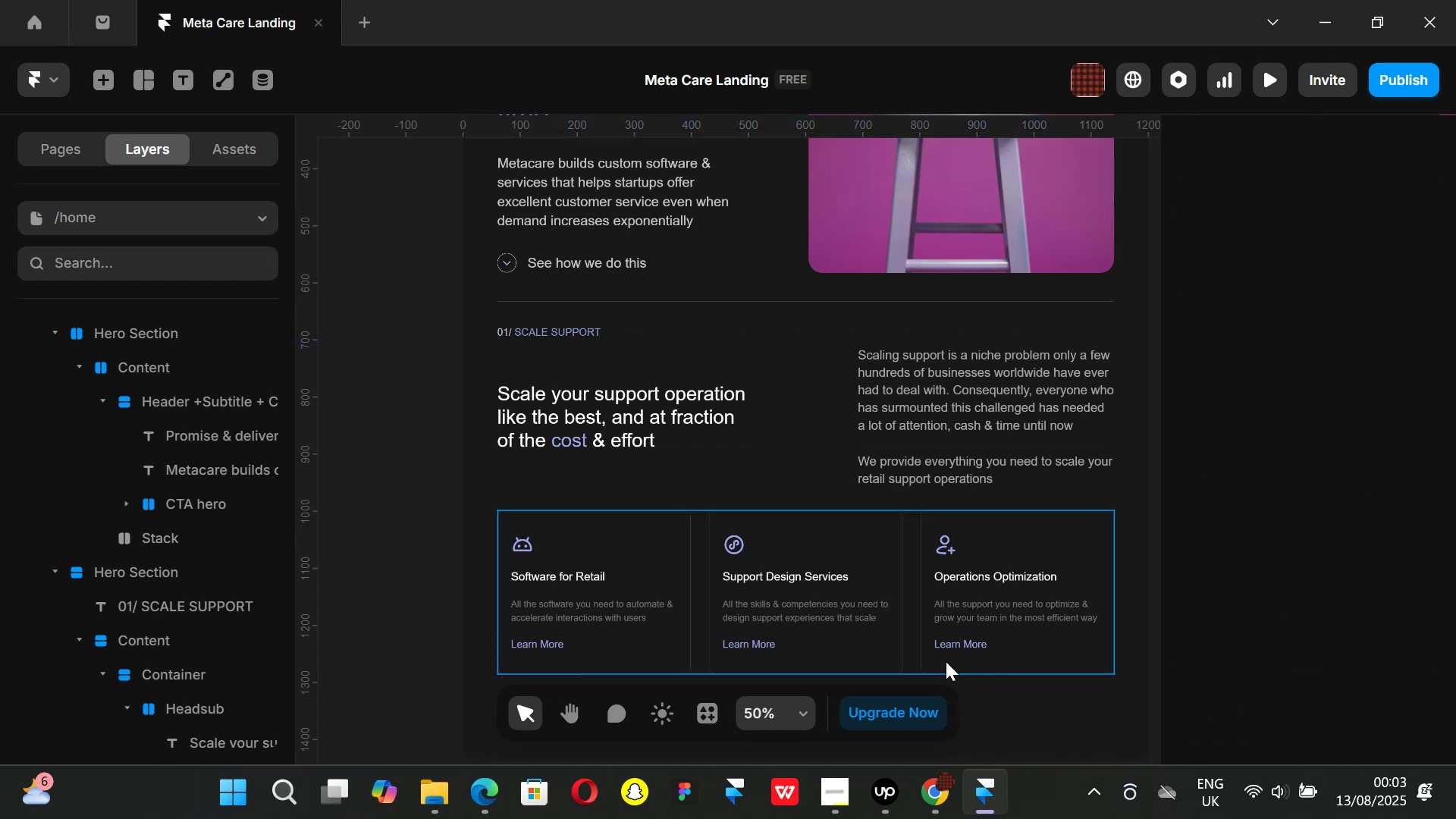 
left_click([956, 802])
 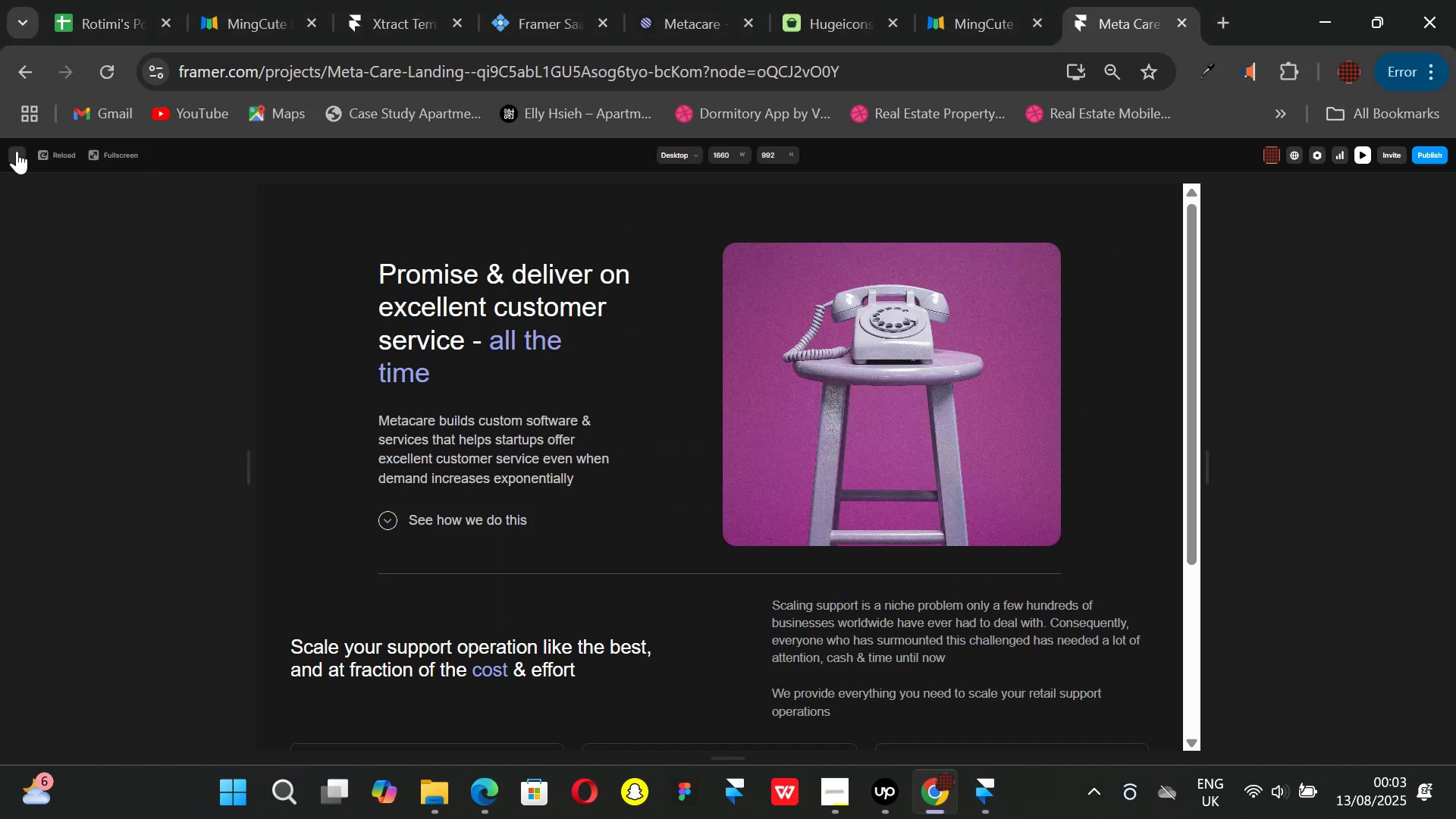 
left_click([17, 151])
 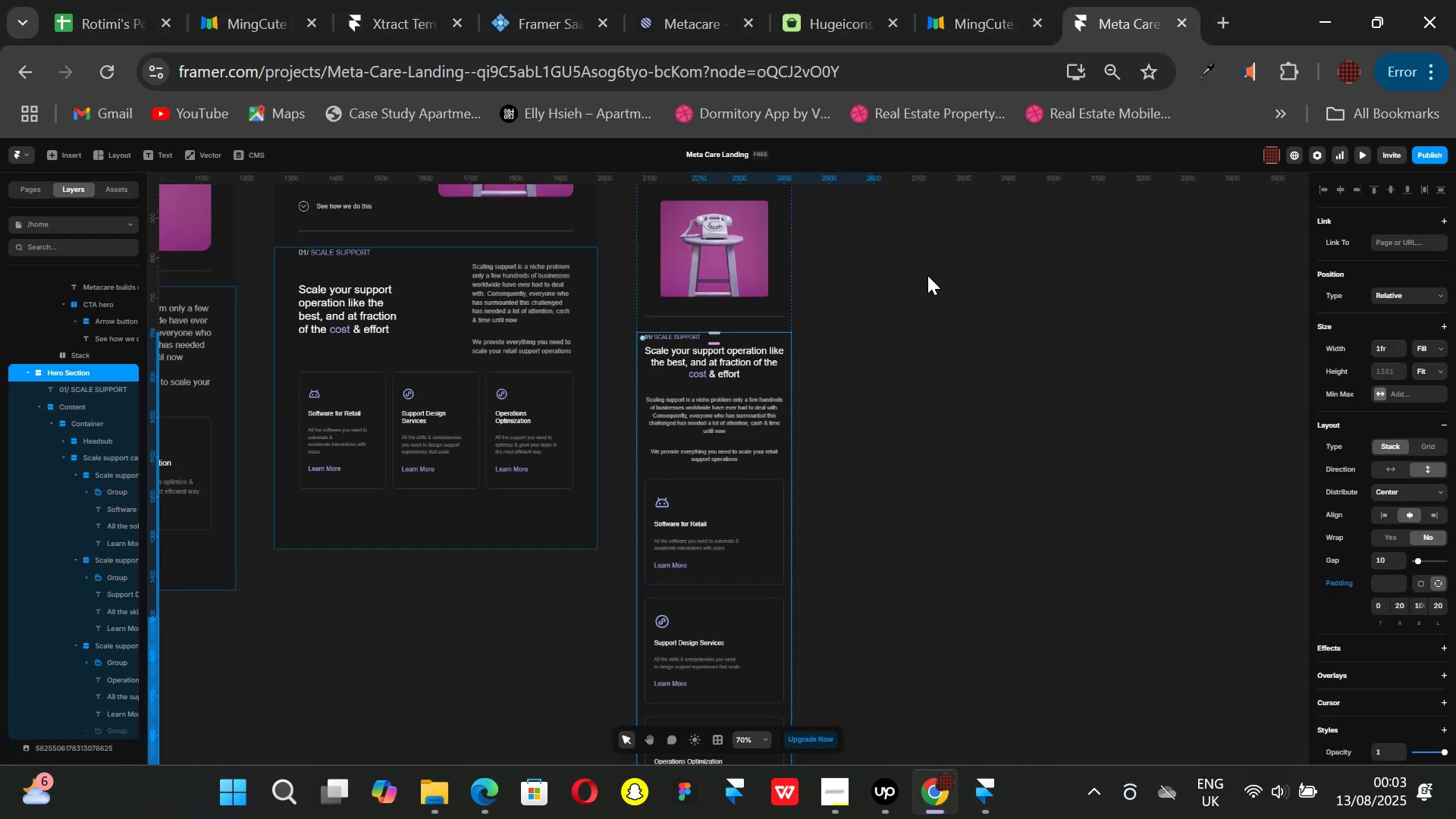 
key(Control+ControlLeft)
 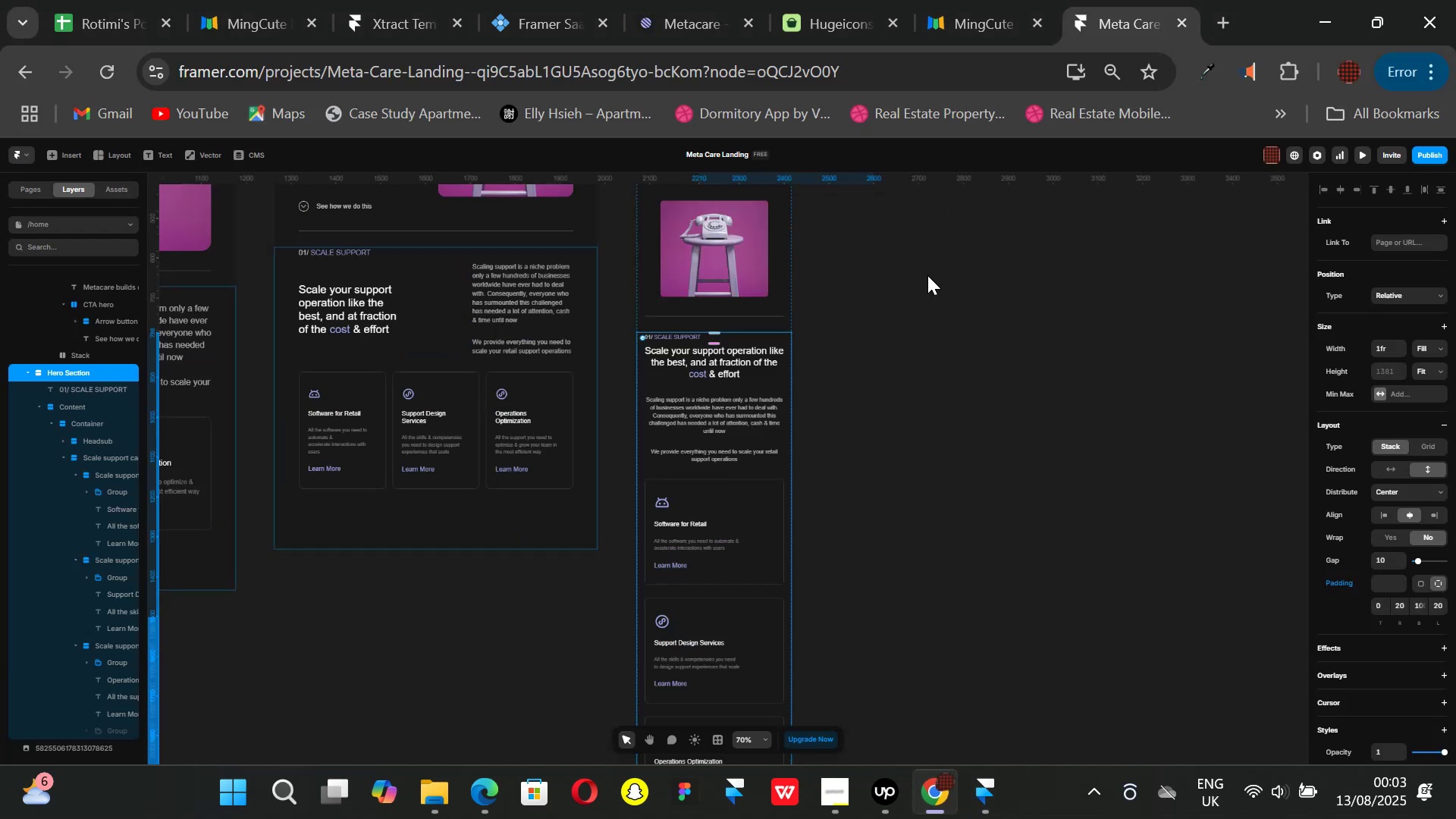 
key(Control+P)
 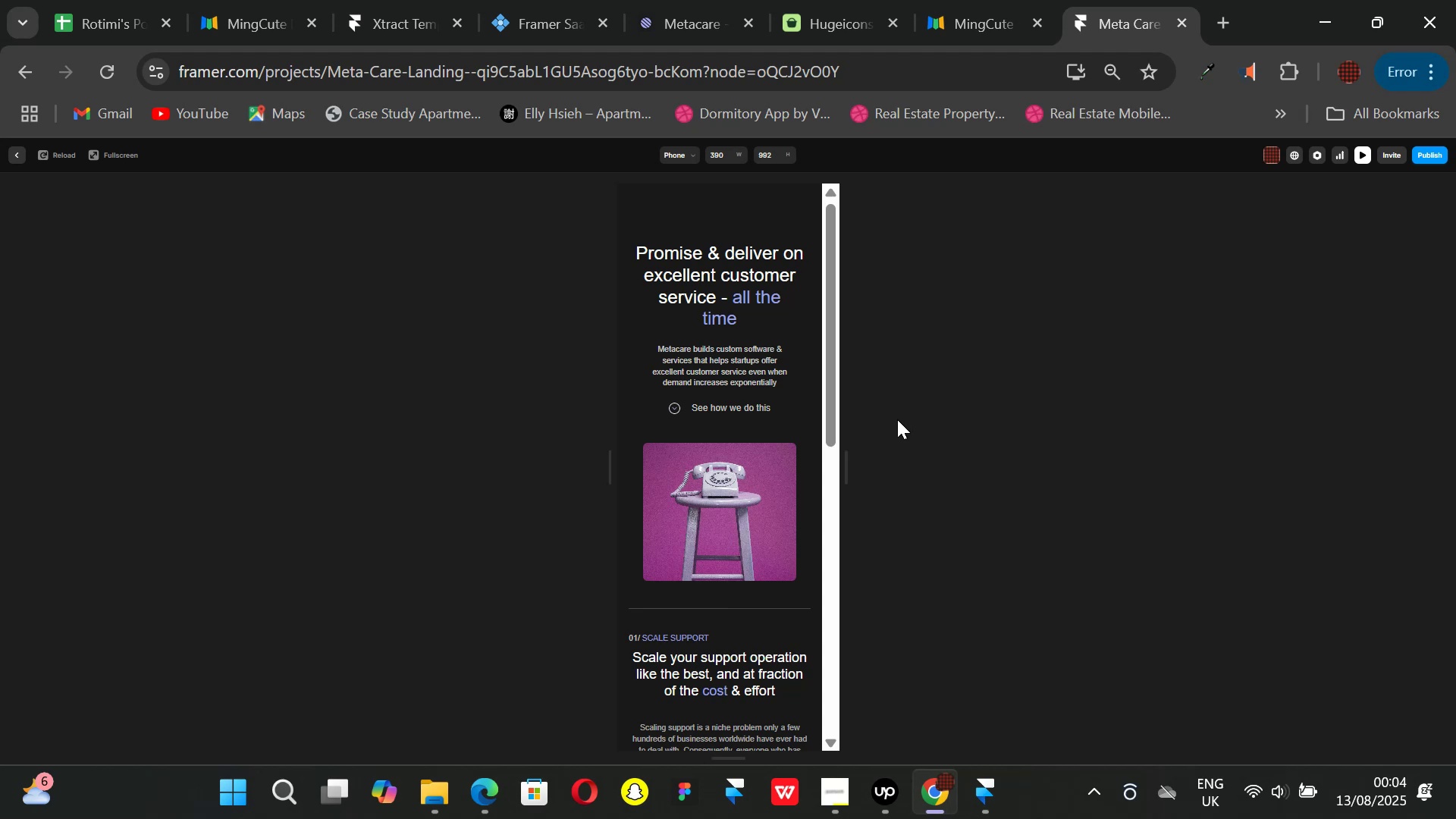 
left_click_drag(start_coordinate=[849, 473], to_coordinate=[936, 486])
 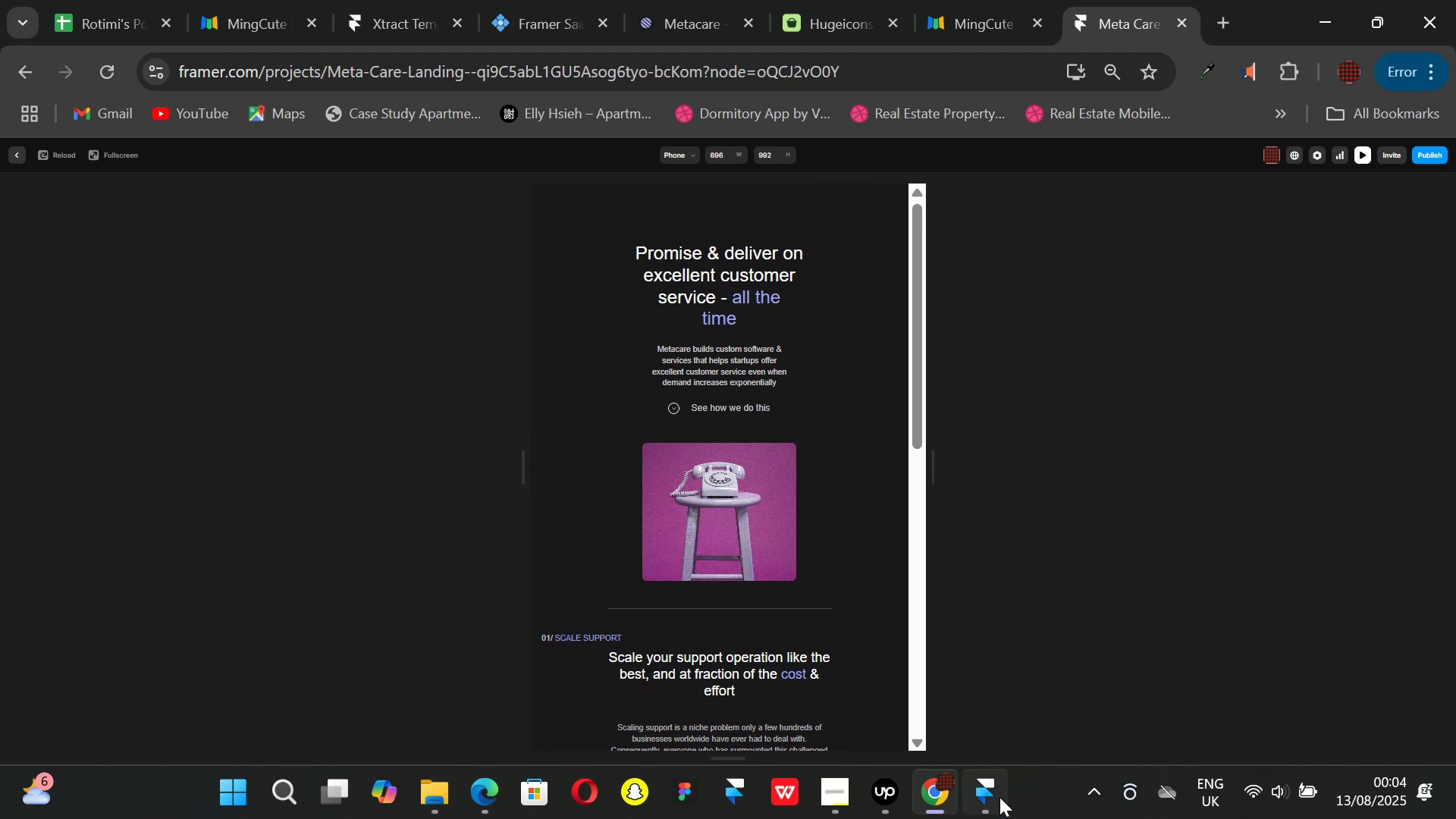 
left_click([993, 805])
 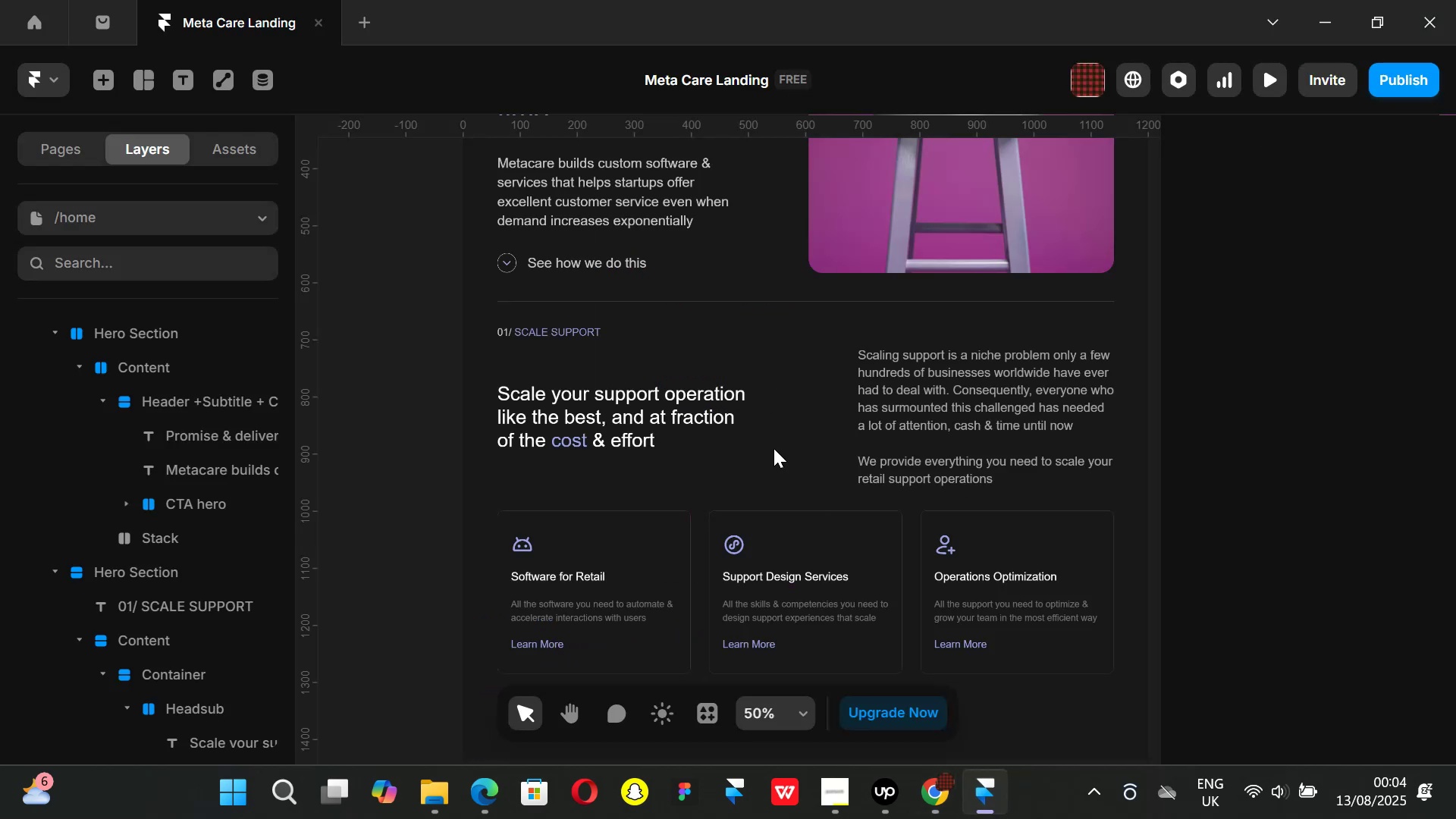 
hold_key(key=ShiftLeft, duration=1.2)
scroll: coordinate [781, 443], scroll_direction: down, amount: 20.0
 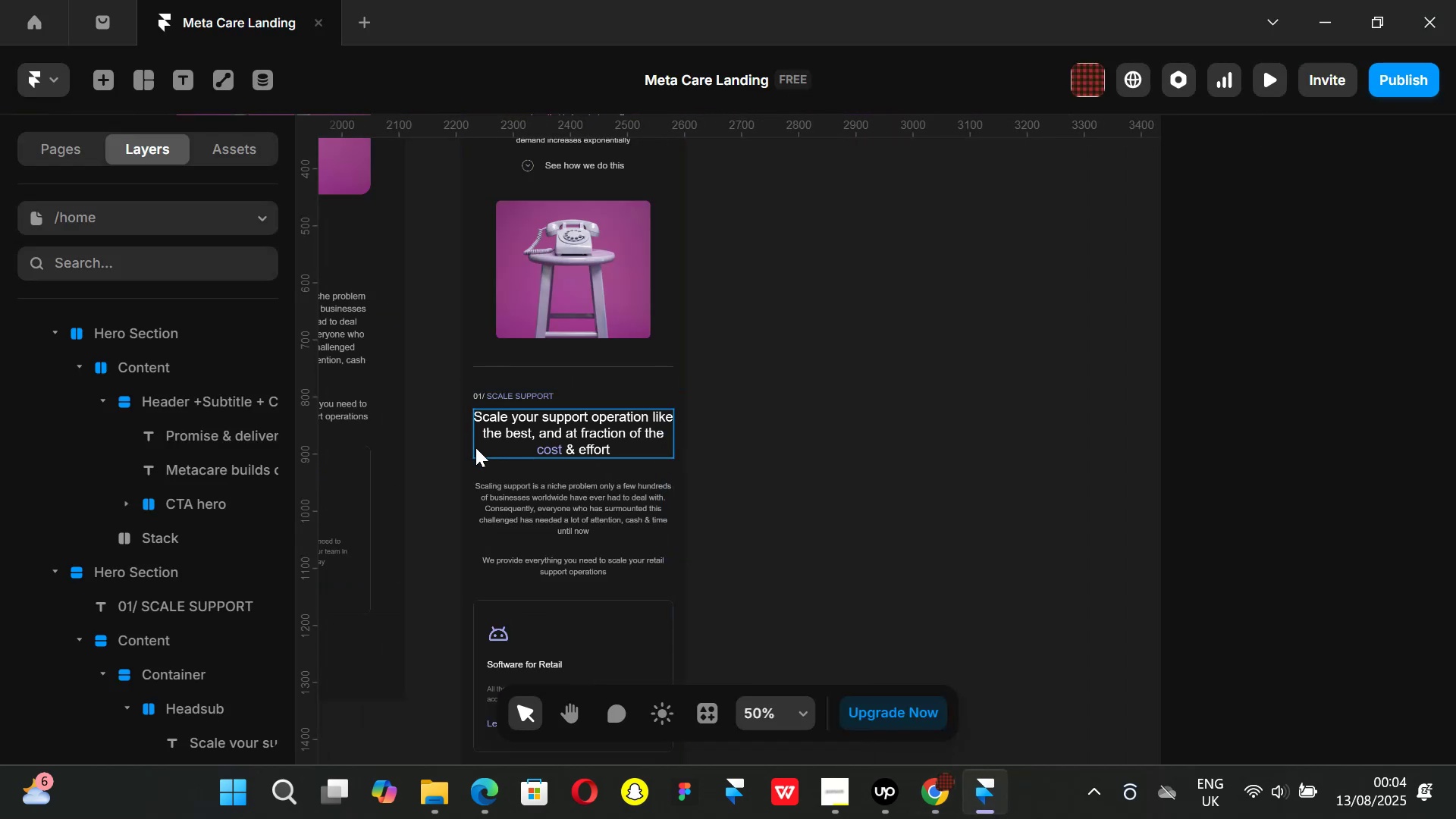 
left_click([468, 463])
 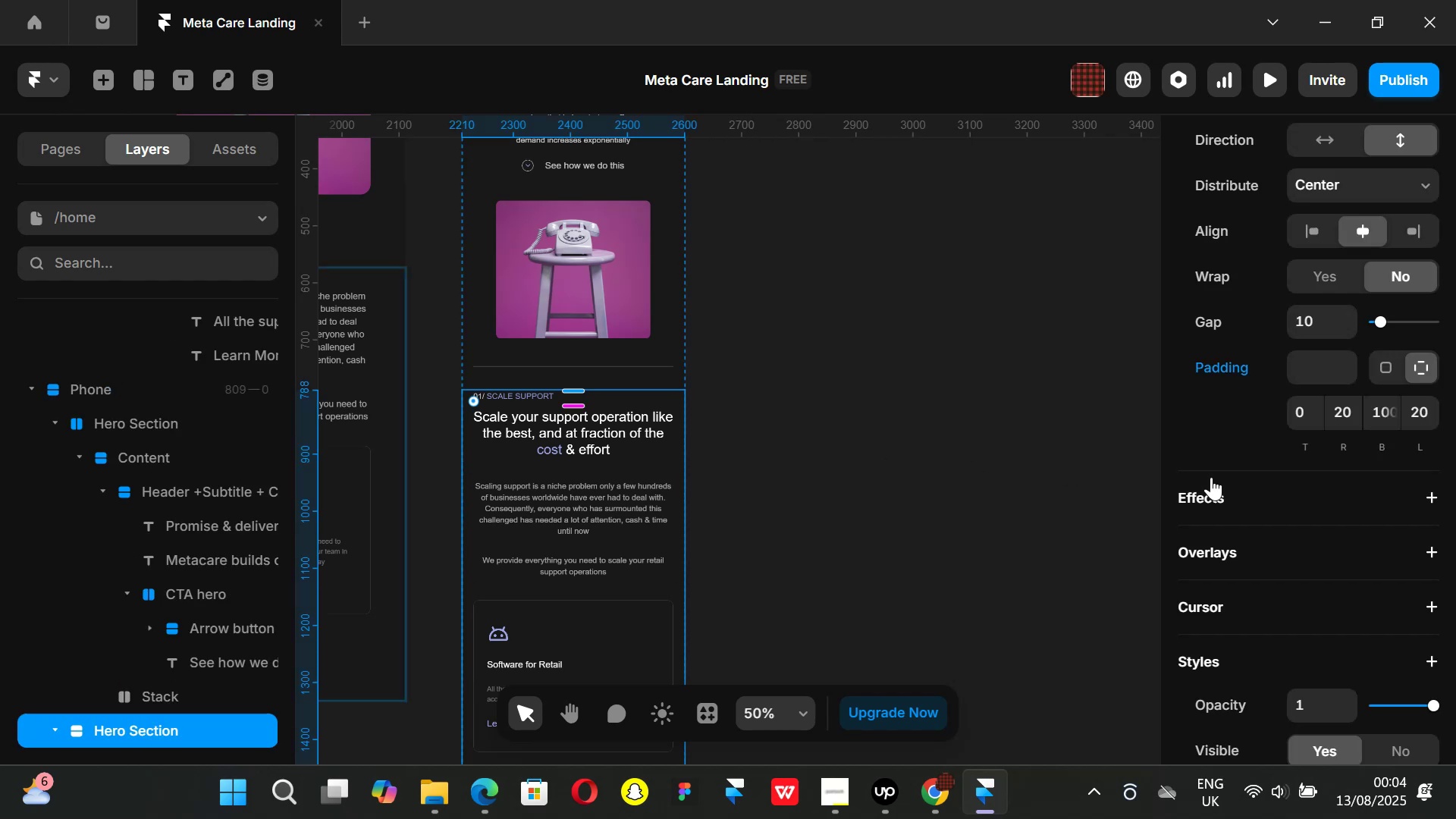 
scroll: coordinate [1346, 477], scroll_direction: up, amount: 4.0
 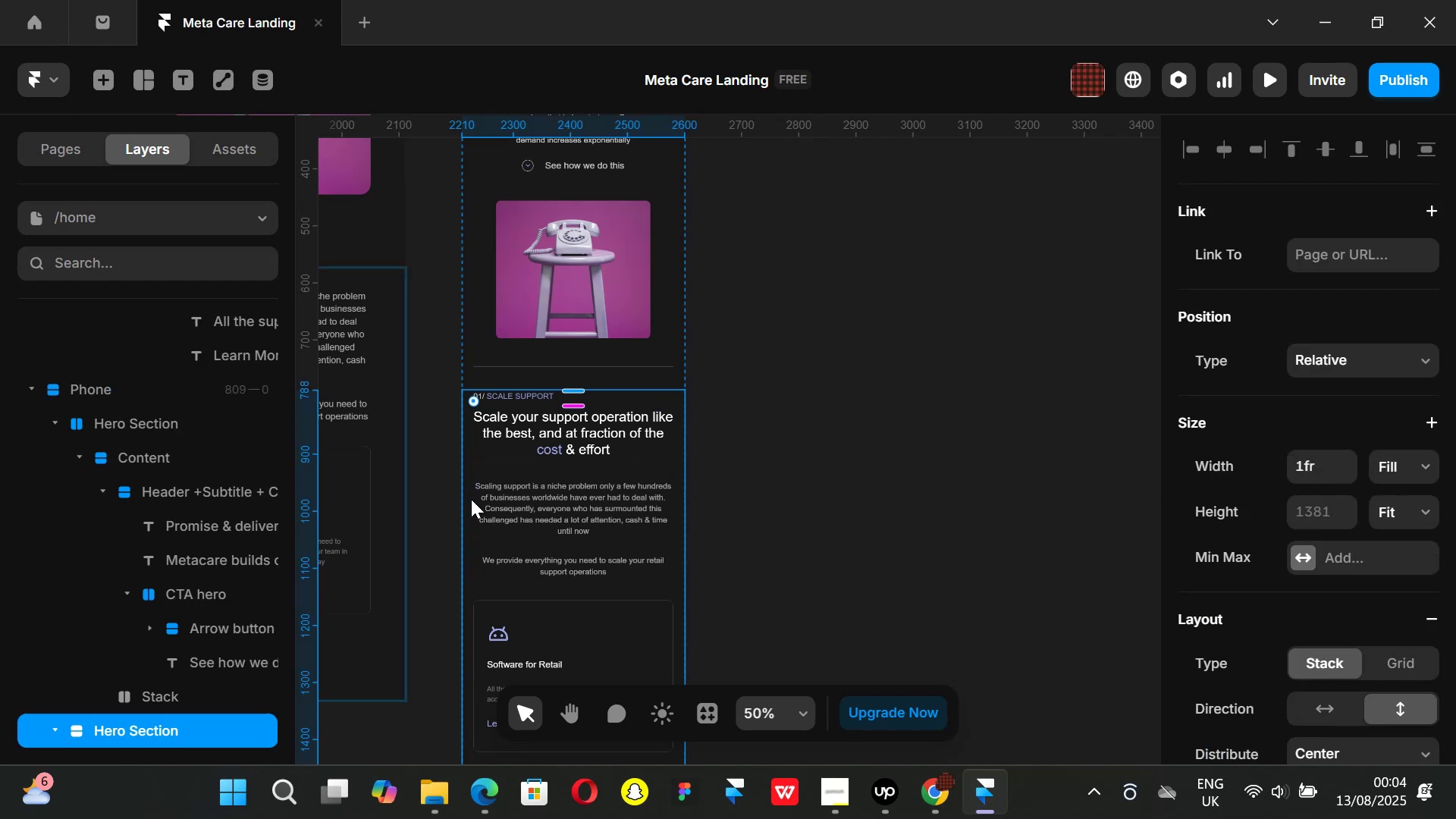 
scroll: coordinate [152, 540], scroll_direction: down, amount: 1.0
 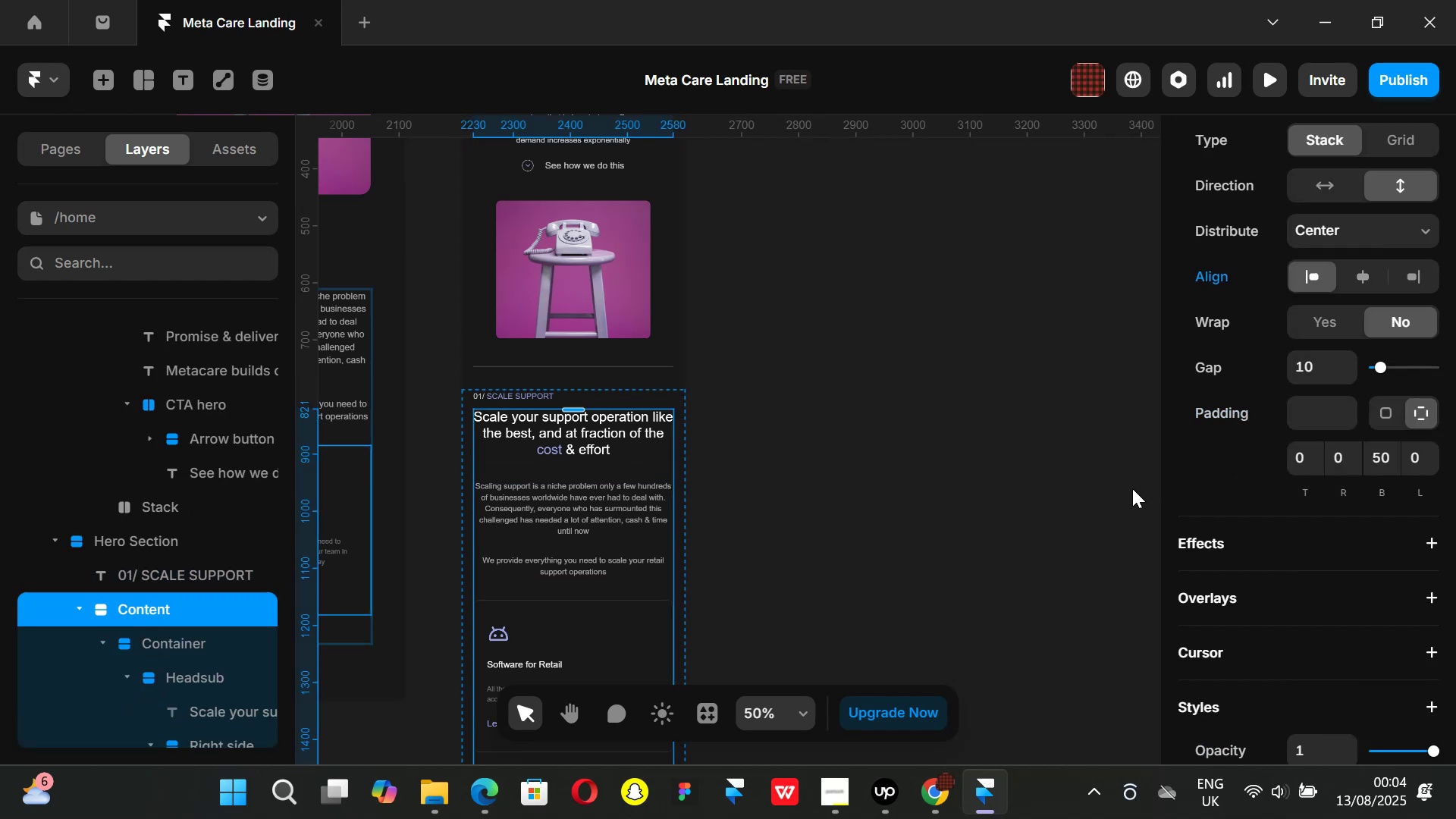 
scroll: coordinate [1370, 460], scroll_direction: up, amount: 4.0
 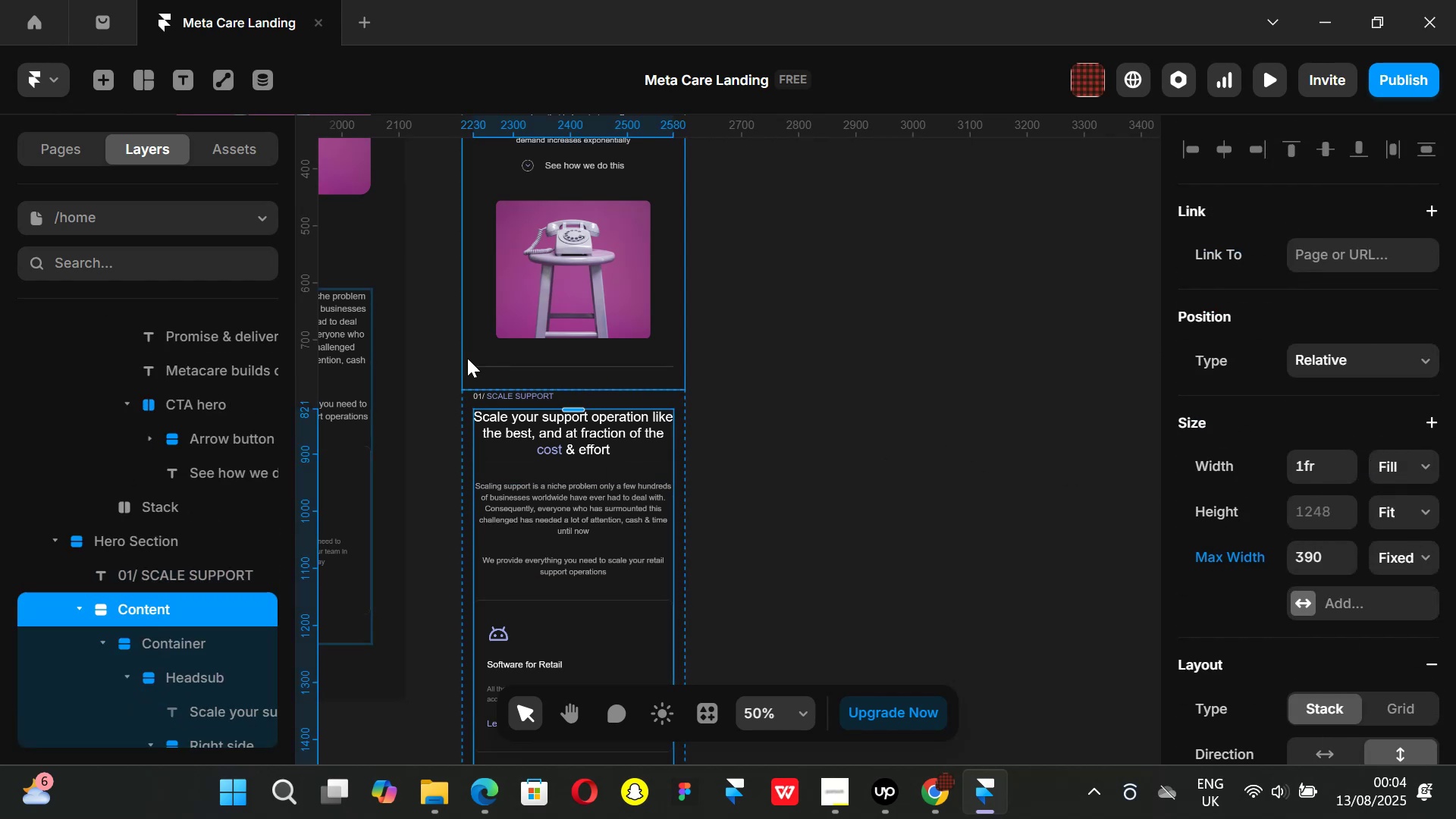 
left_click([475, 353])
 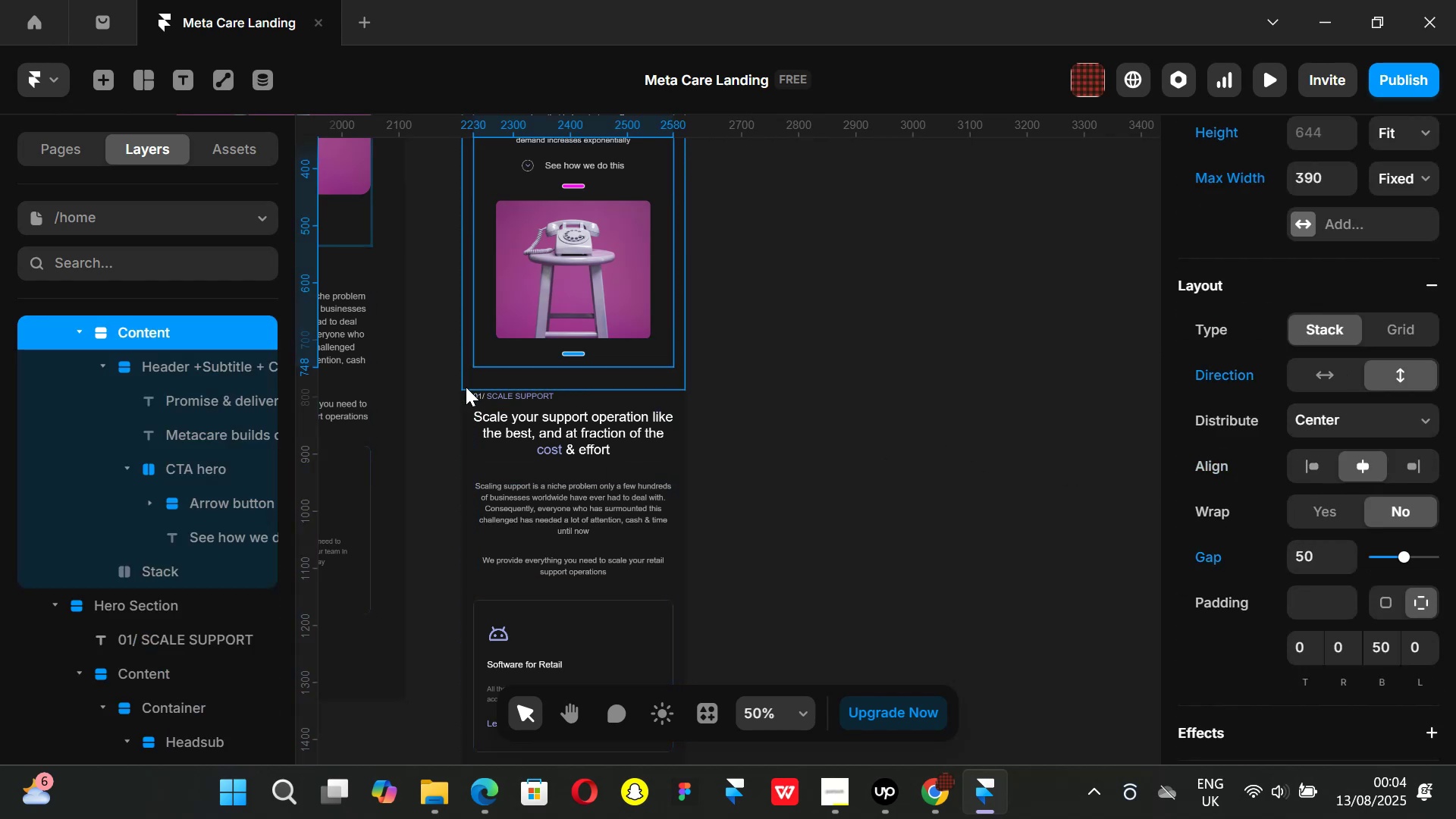 
left_click([445, 388])
 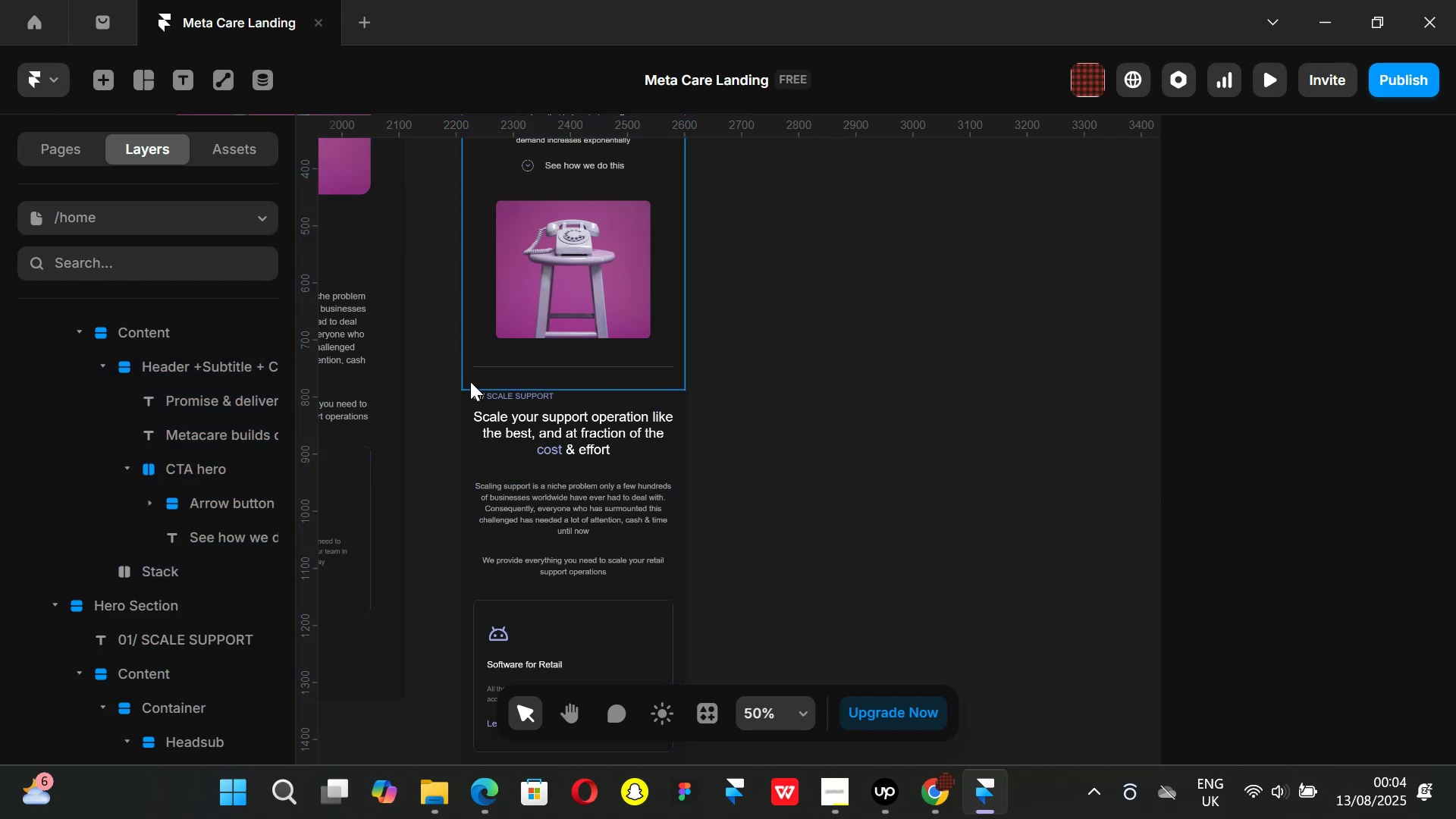 
left_click([470, 381])
 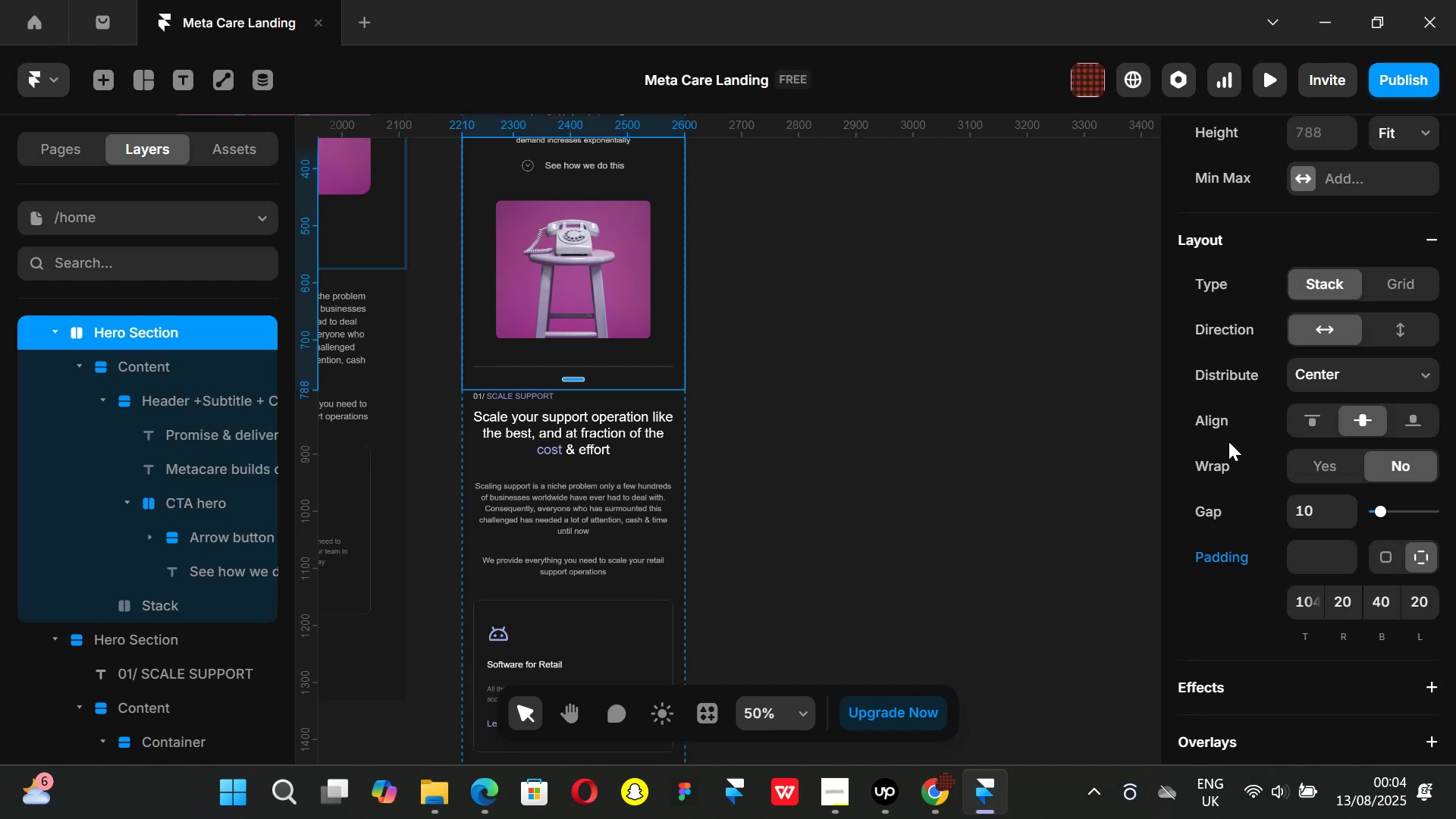 
scroll: coordinate [1345, 457], scroll_direction: up, amount: 5.0
 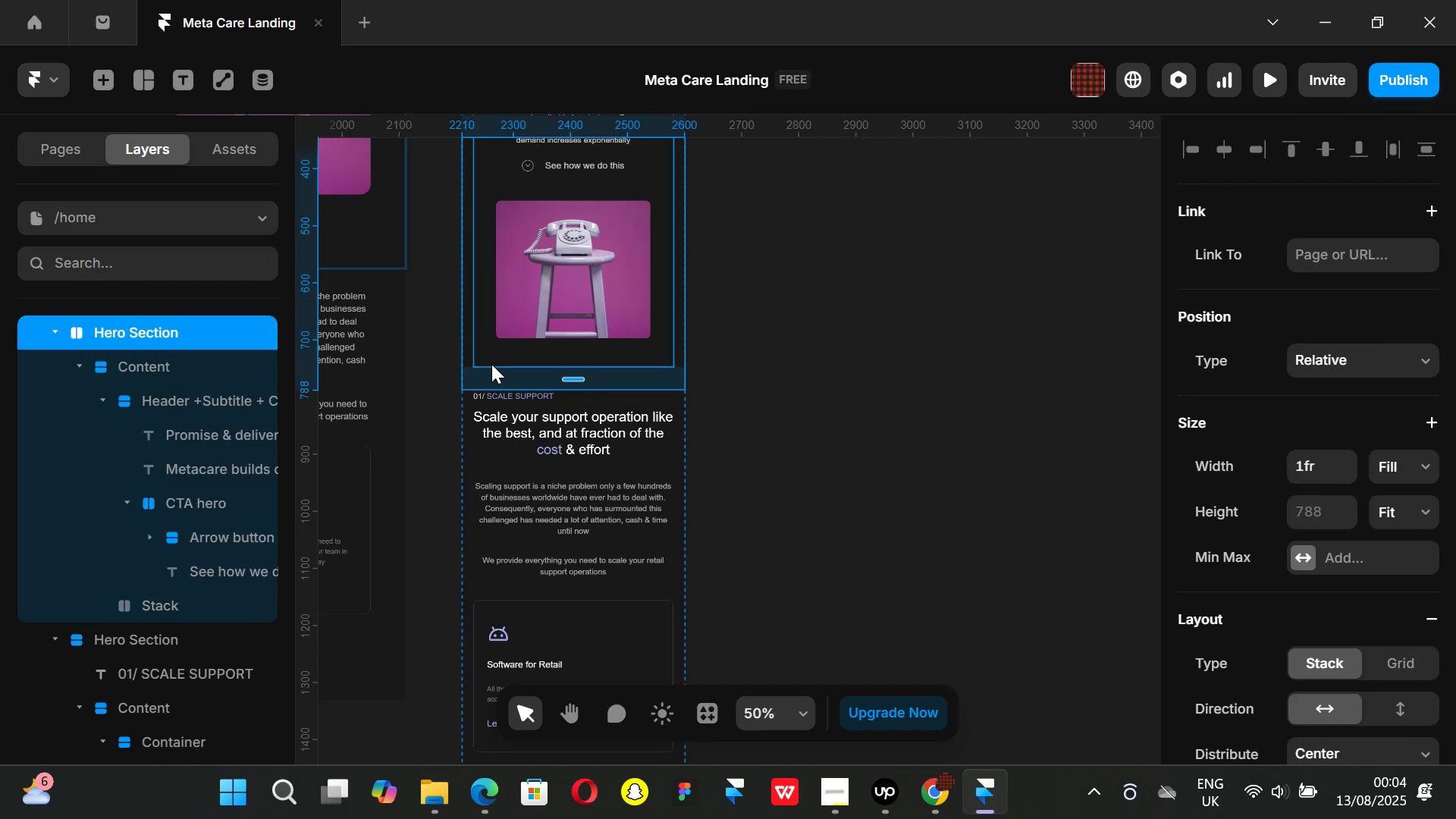 
left_click([491, 359])
 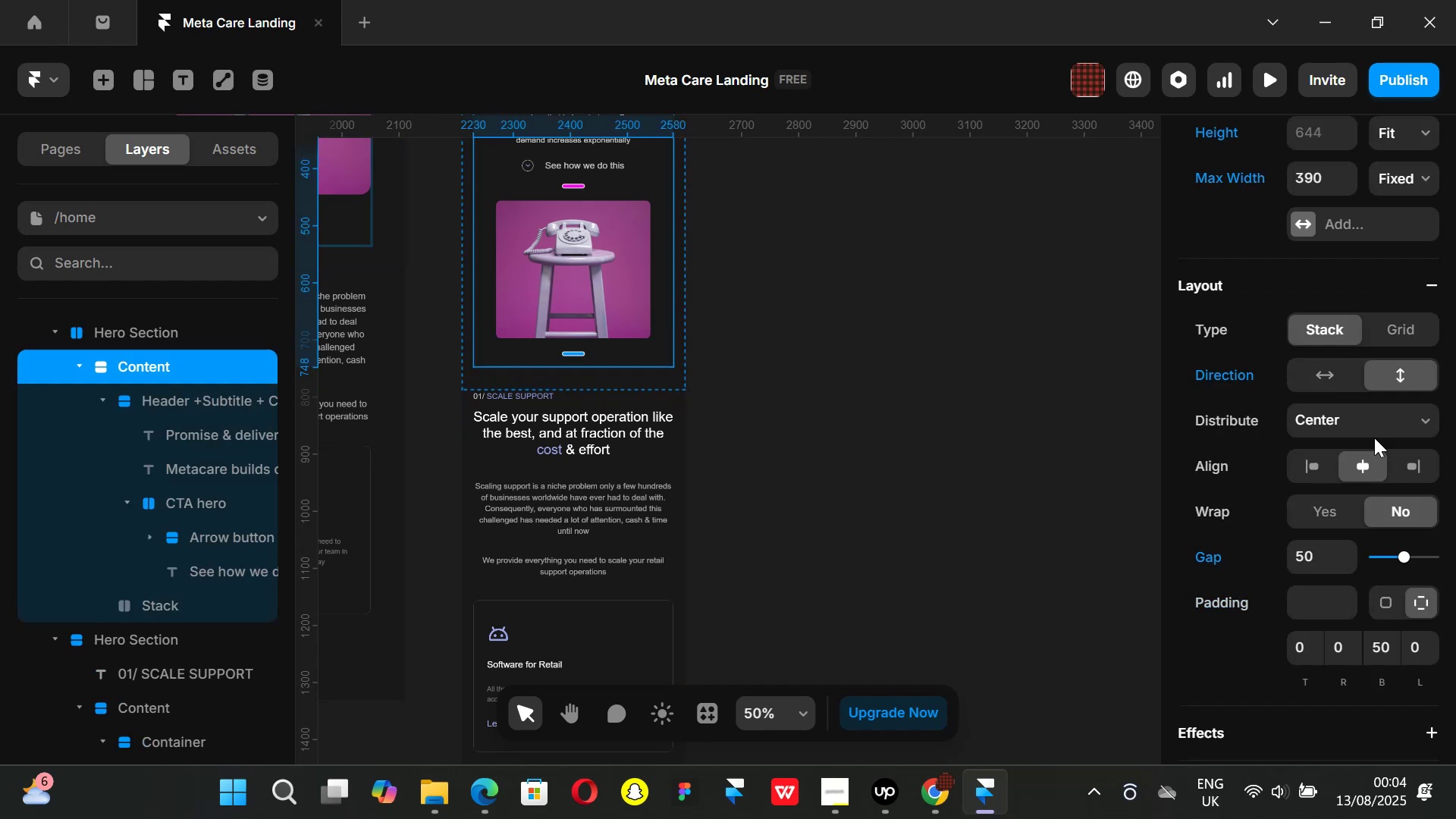 
scroll: coordinate [1376, 438], scroll_direction: up, amount: 3.0
 